 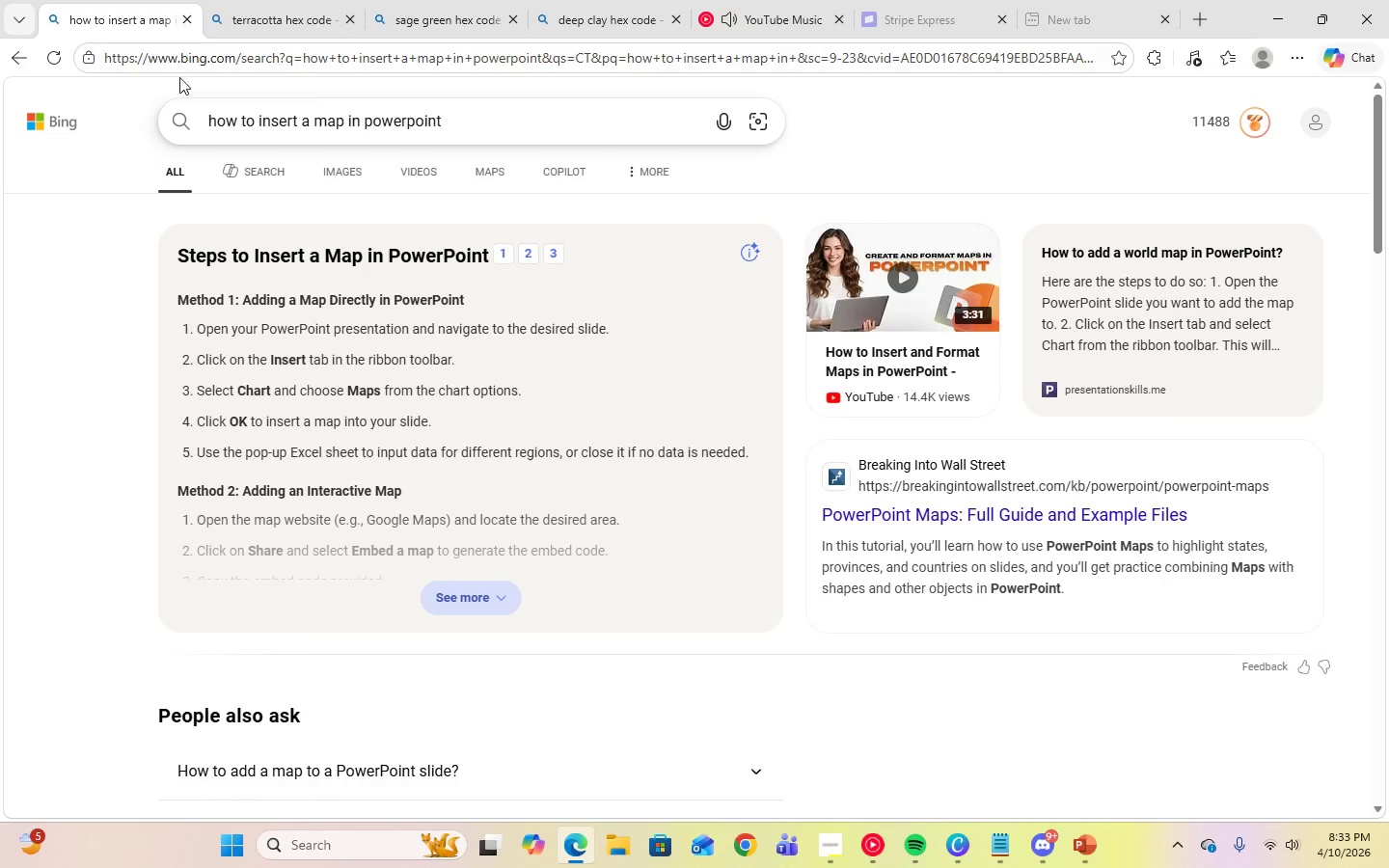 
left_click([689, 119])
 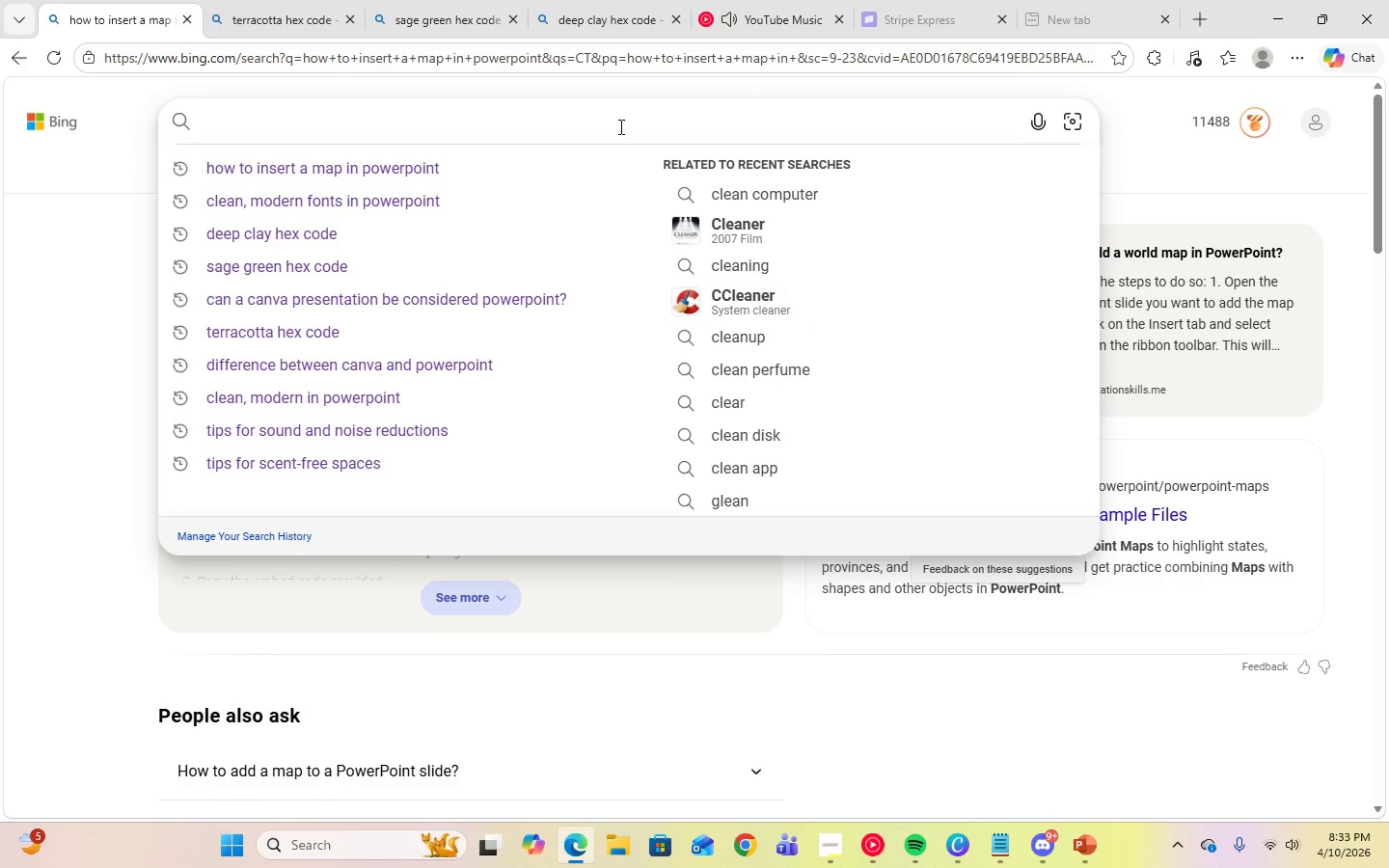 
type(how to create )
 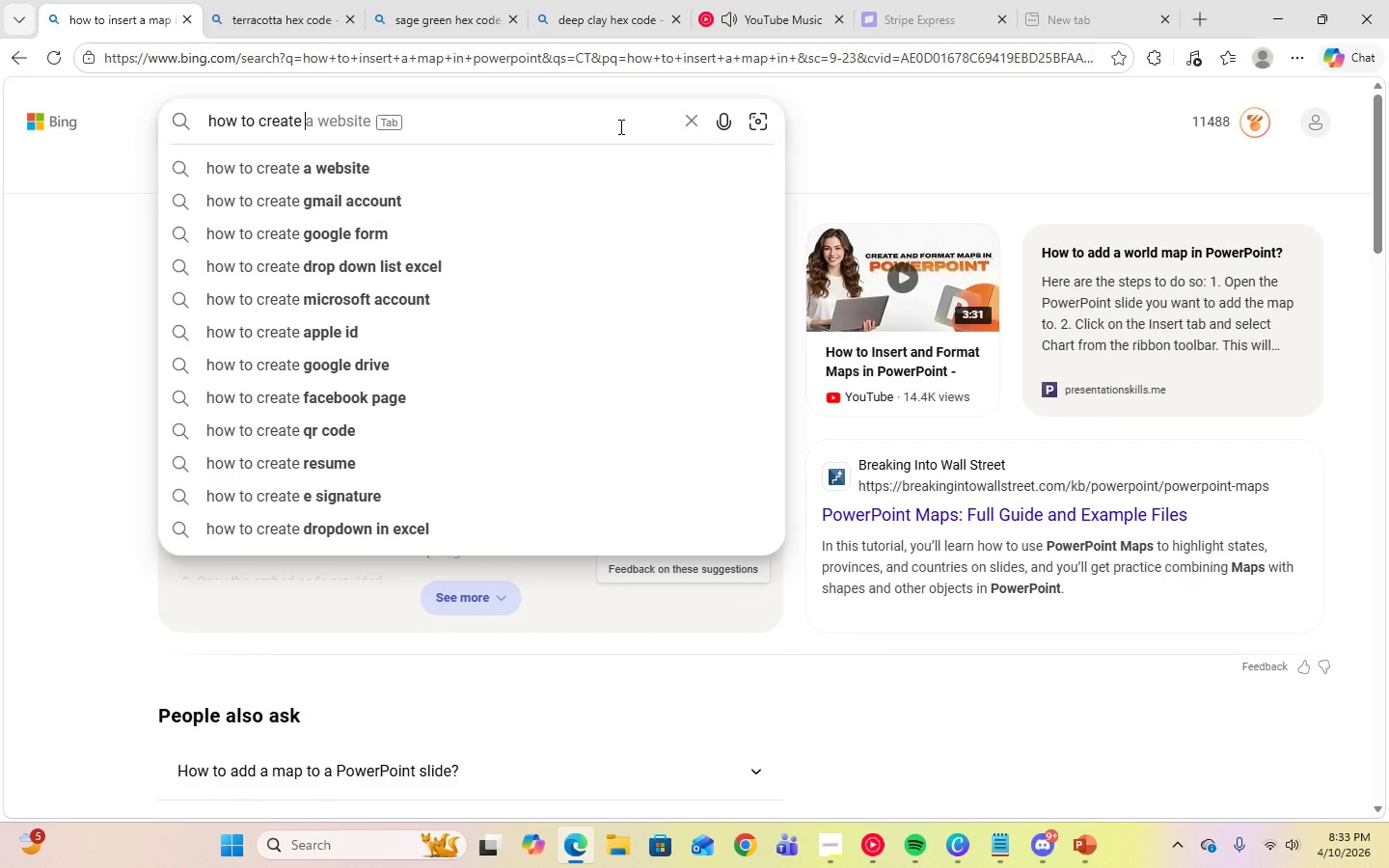 
key(Control+V)
 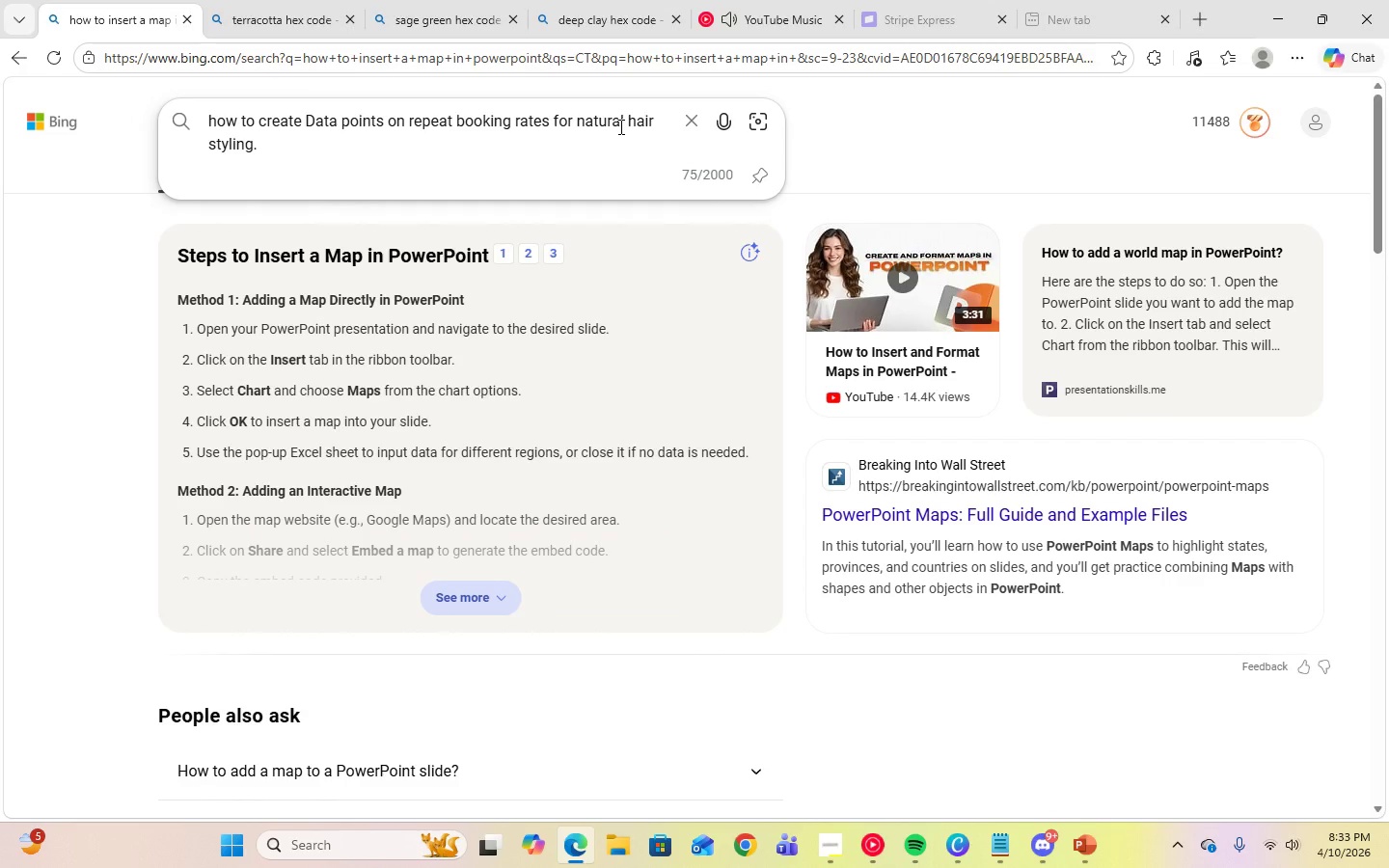 
key(Enter)
 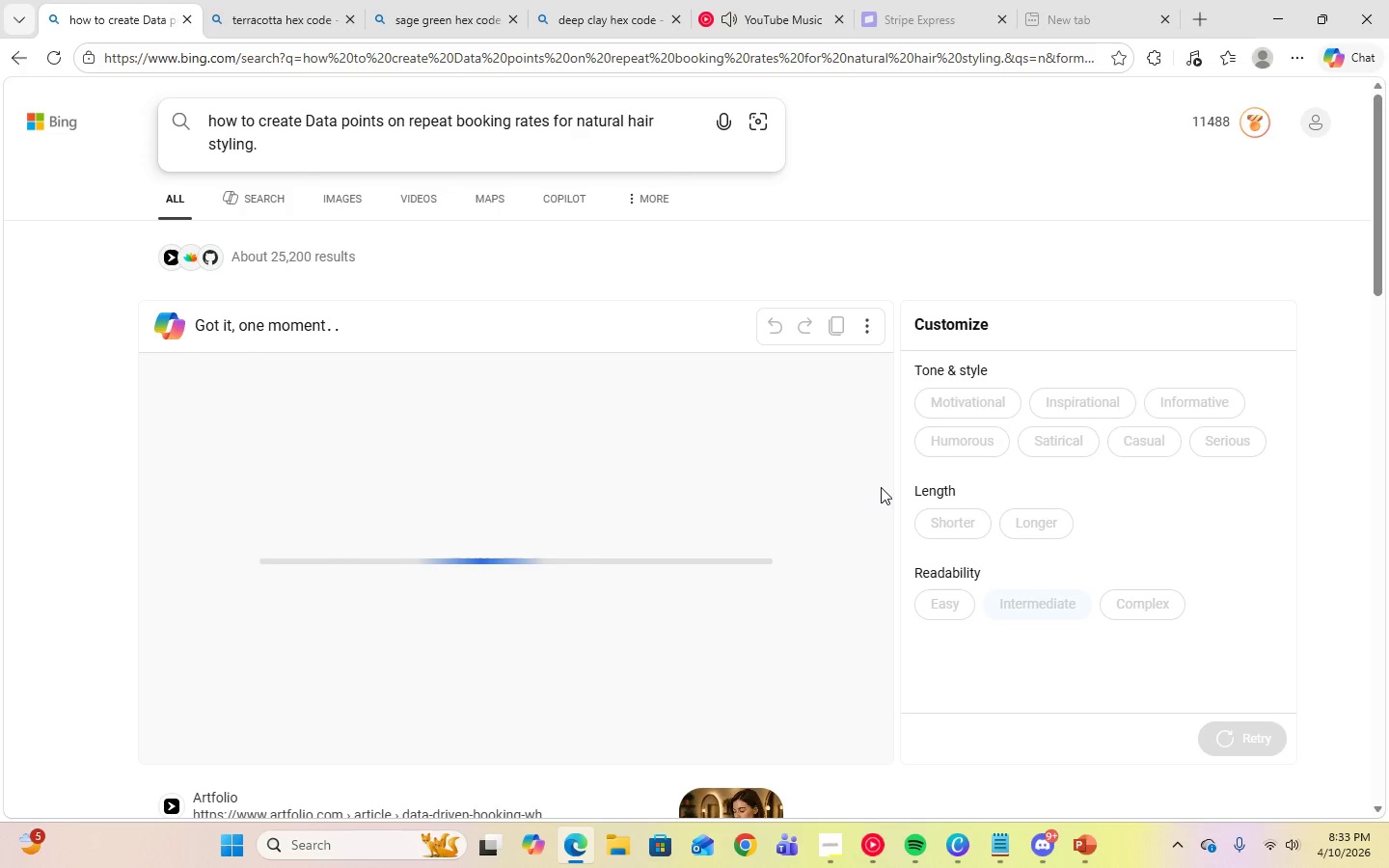 
wait(7.48)
 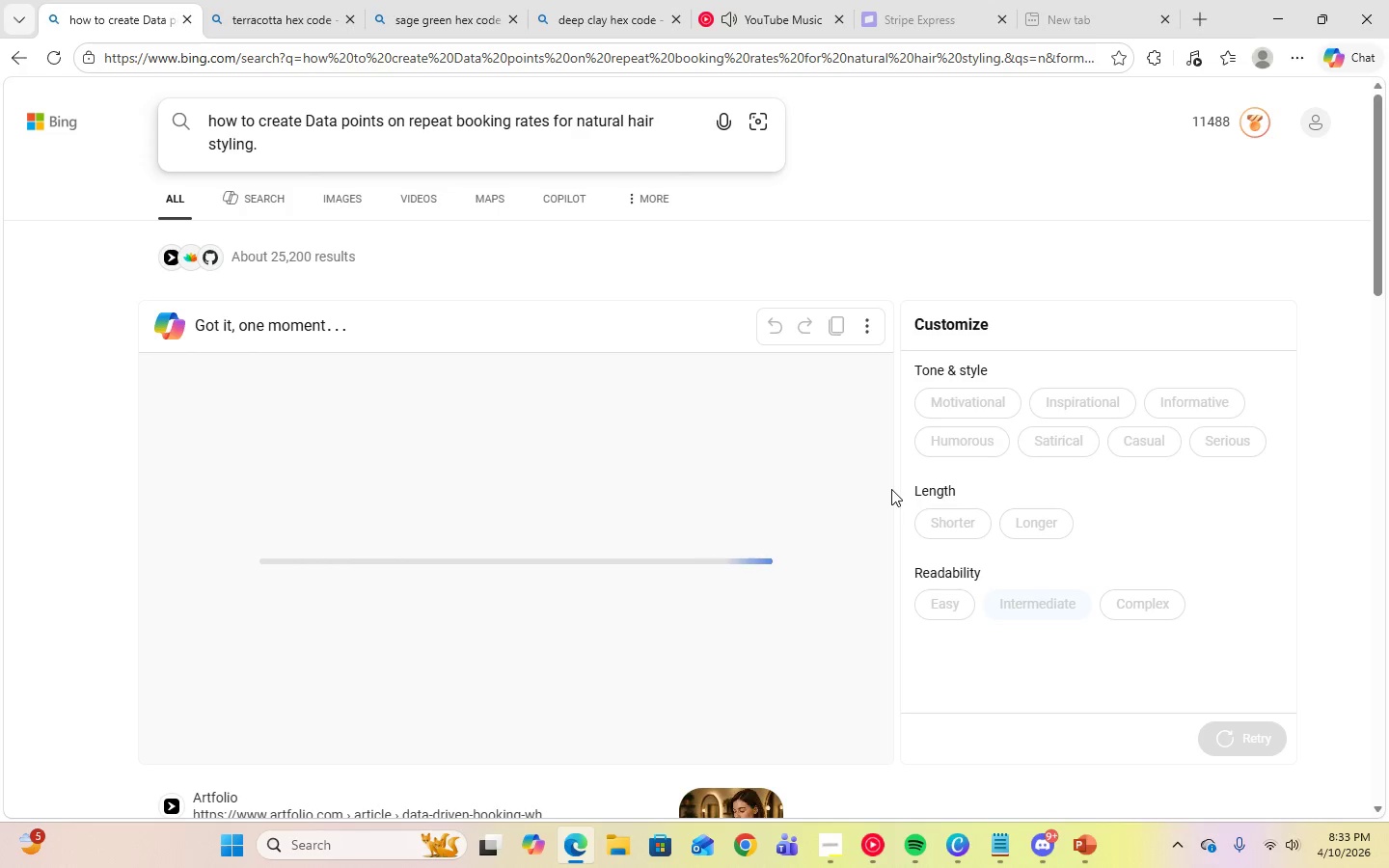 
scroll: coordinate [880, 487], scroll_direction: down, amount: 9.0
 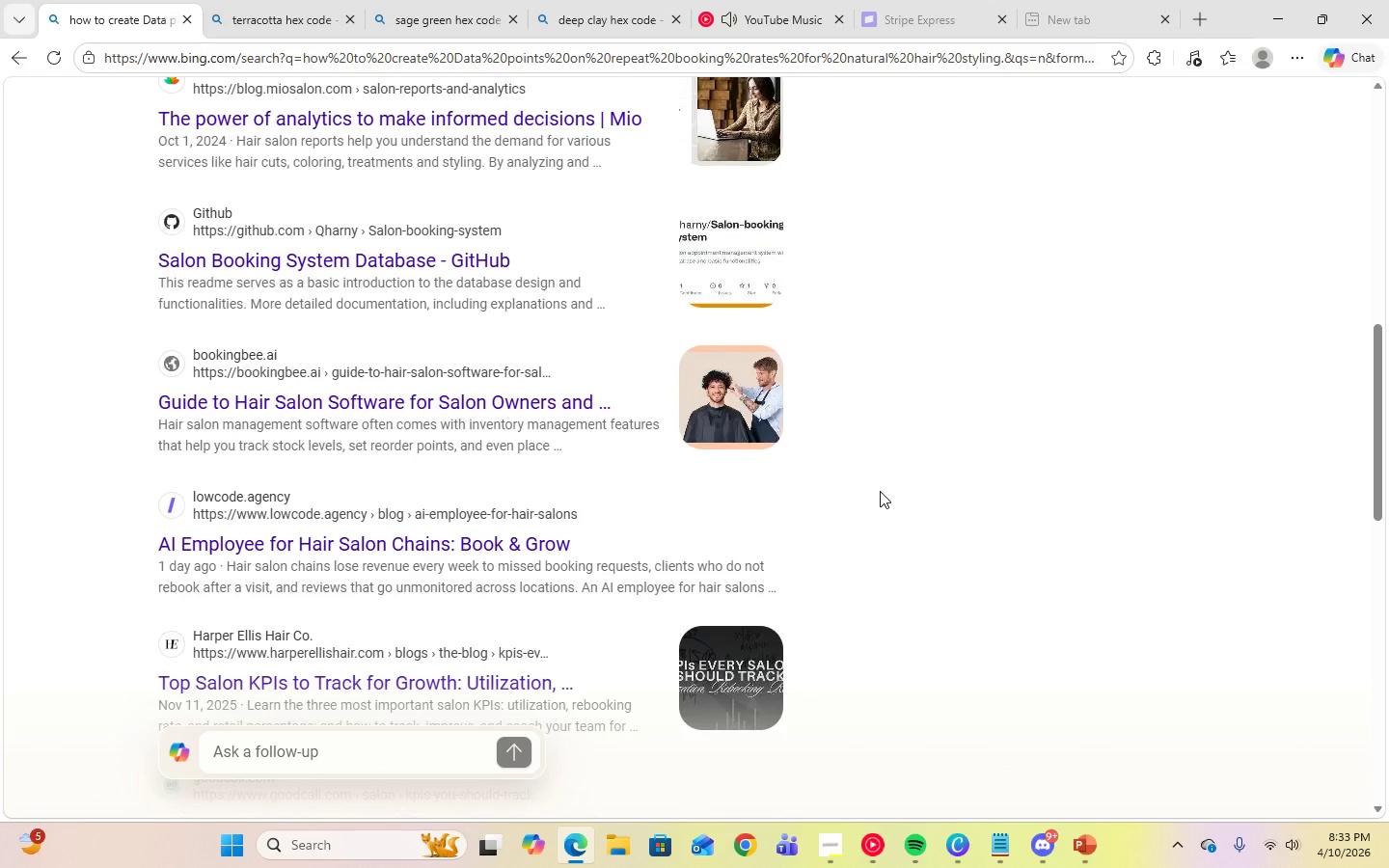 
scroll: coordinate [933, 543], scroll_direction: up, amount: 13.0
 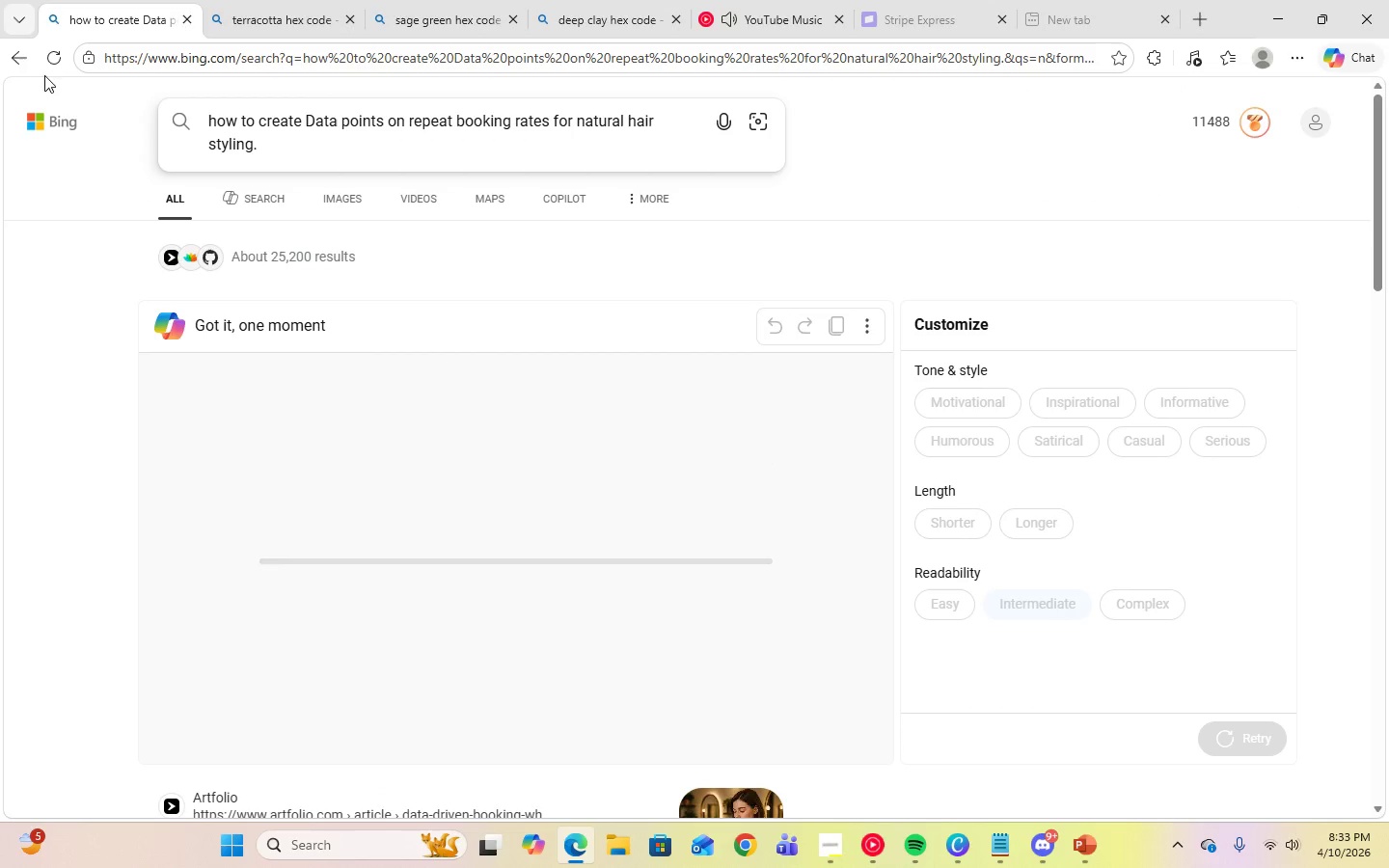 
left_click([52, 59])
 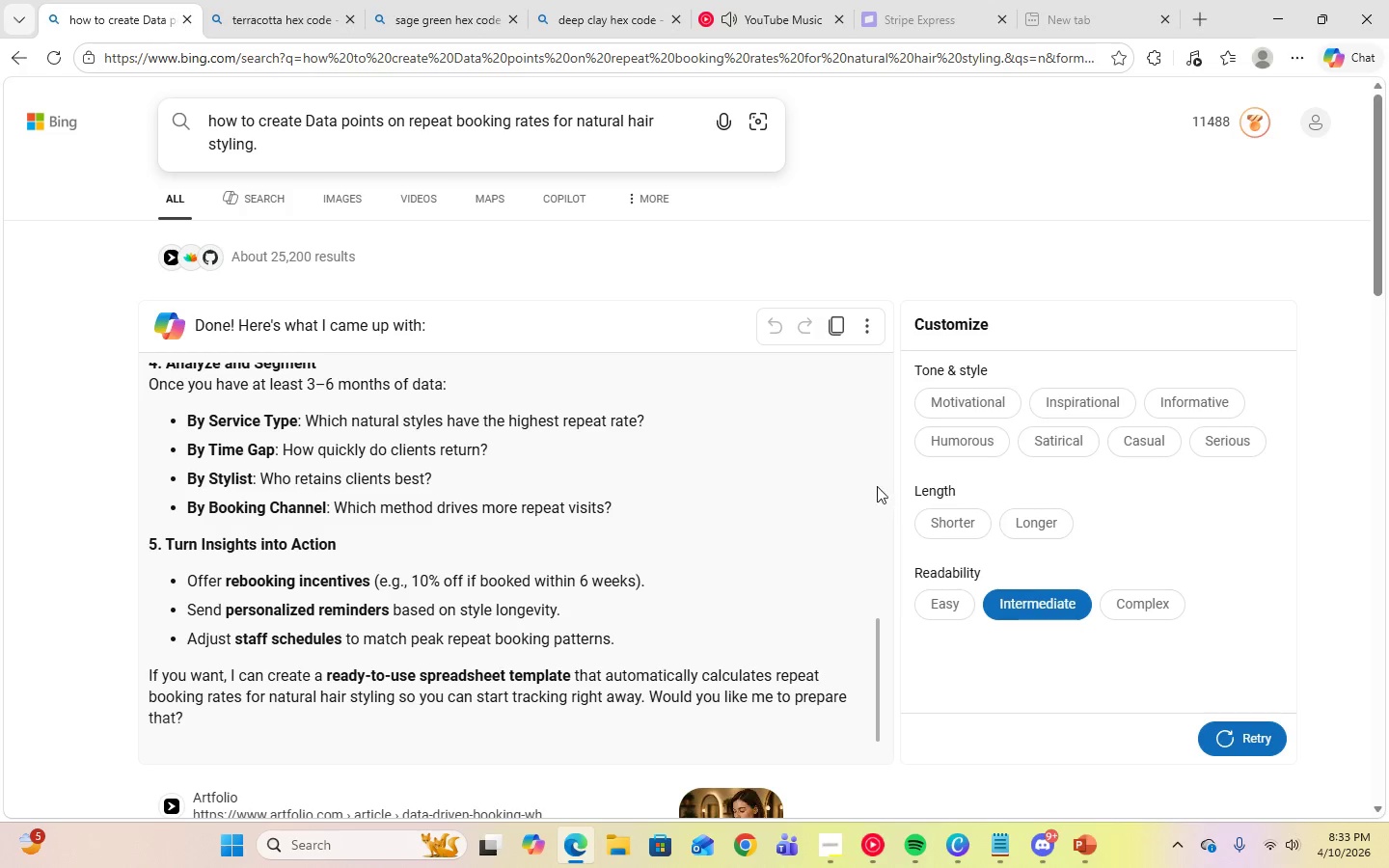 
scroll: coordinate [547, 549], scroll_direction: up, amount: 2.0
 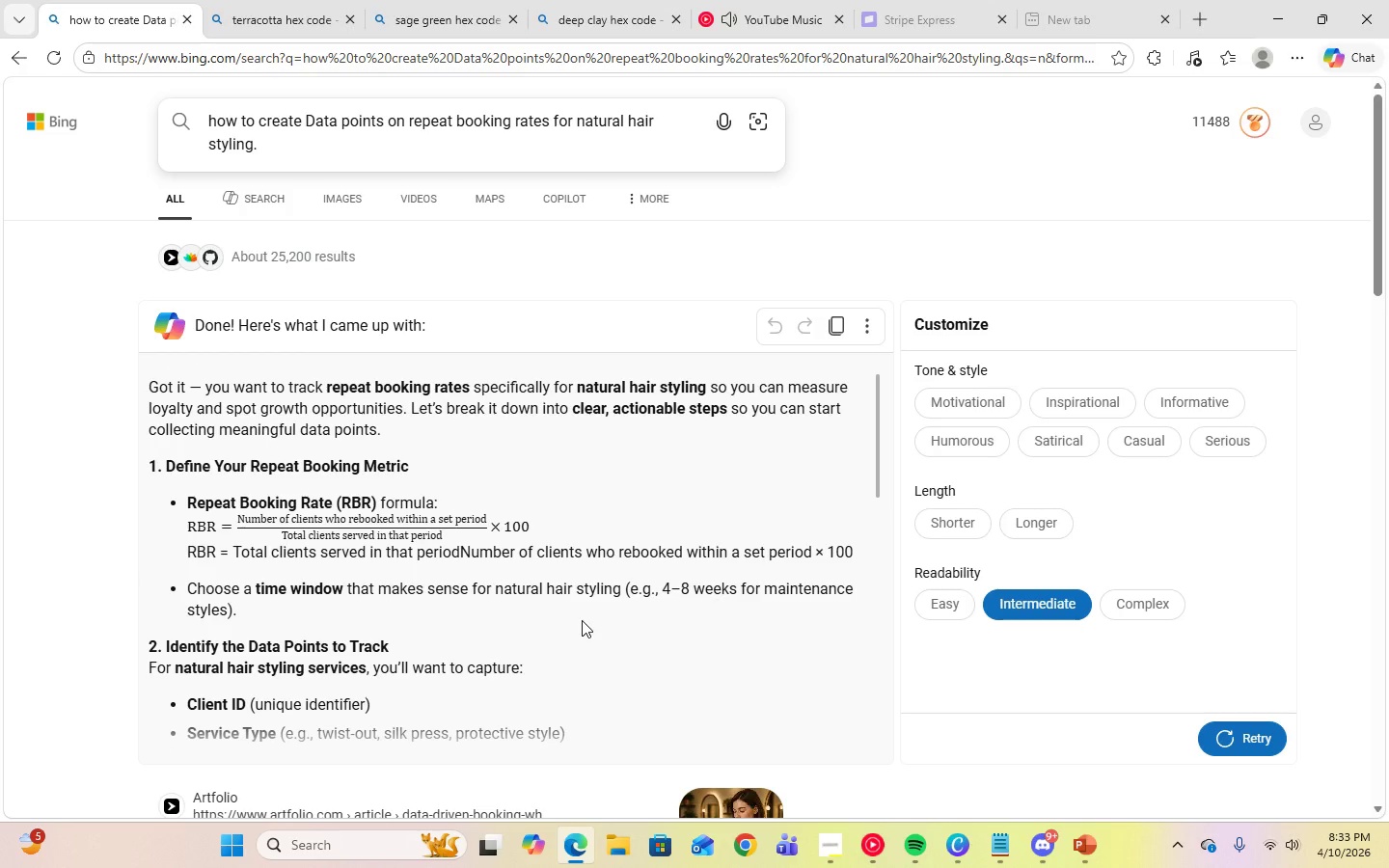 
scroll: coordinate [582, 620], scroll_direction: down, amount: 5.0
 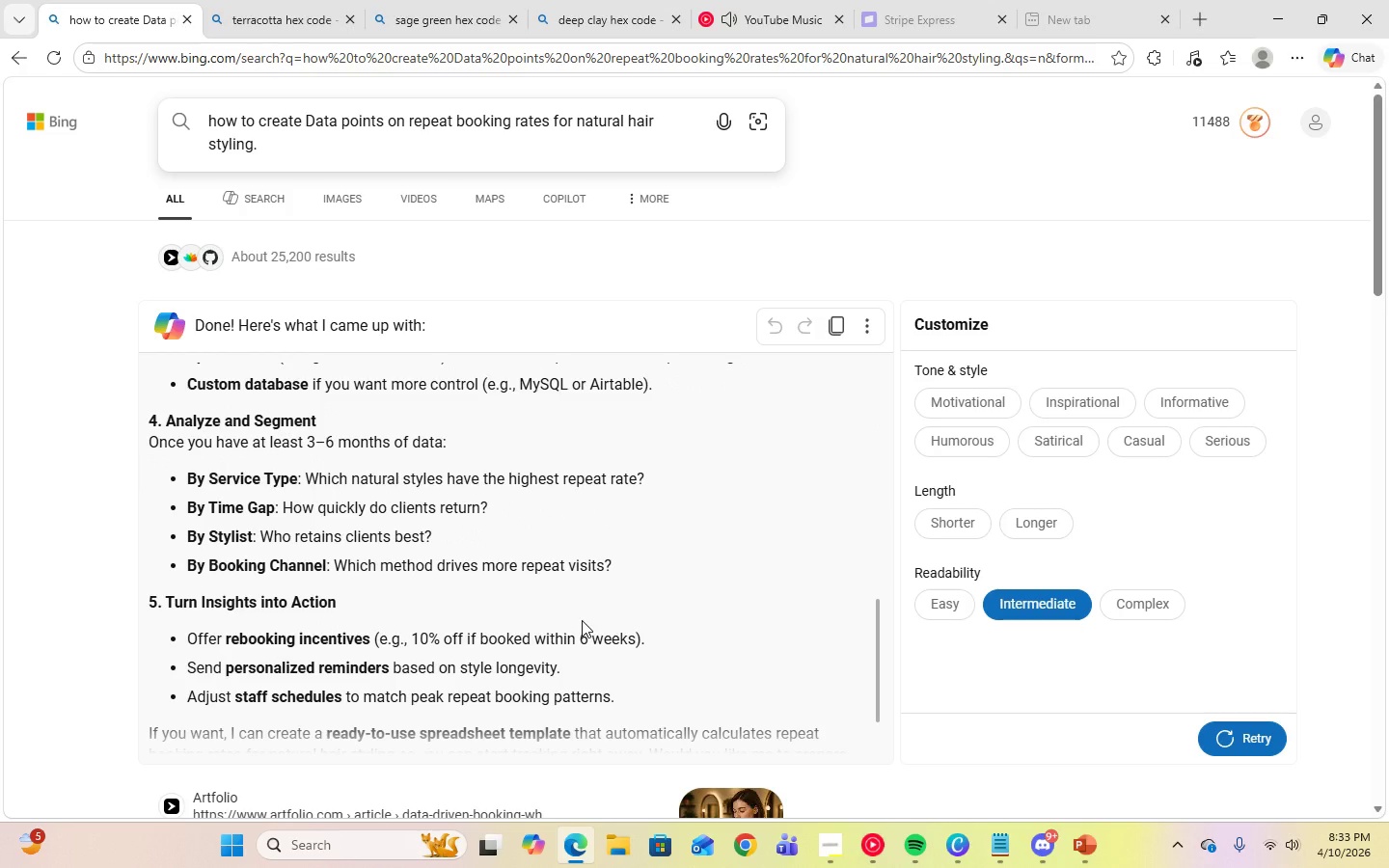 
wait(16.69)
 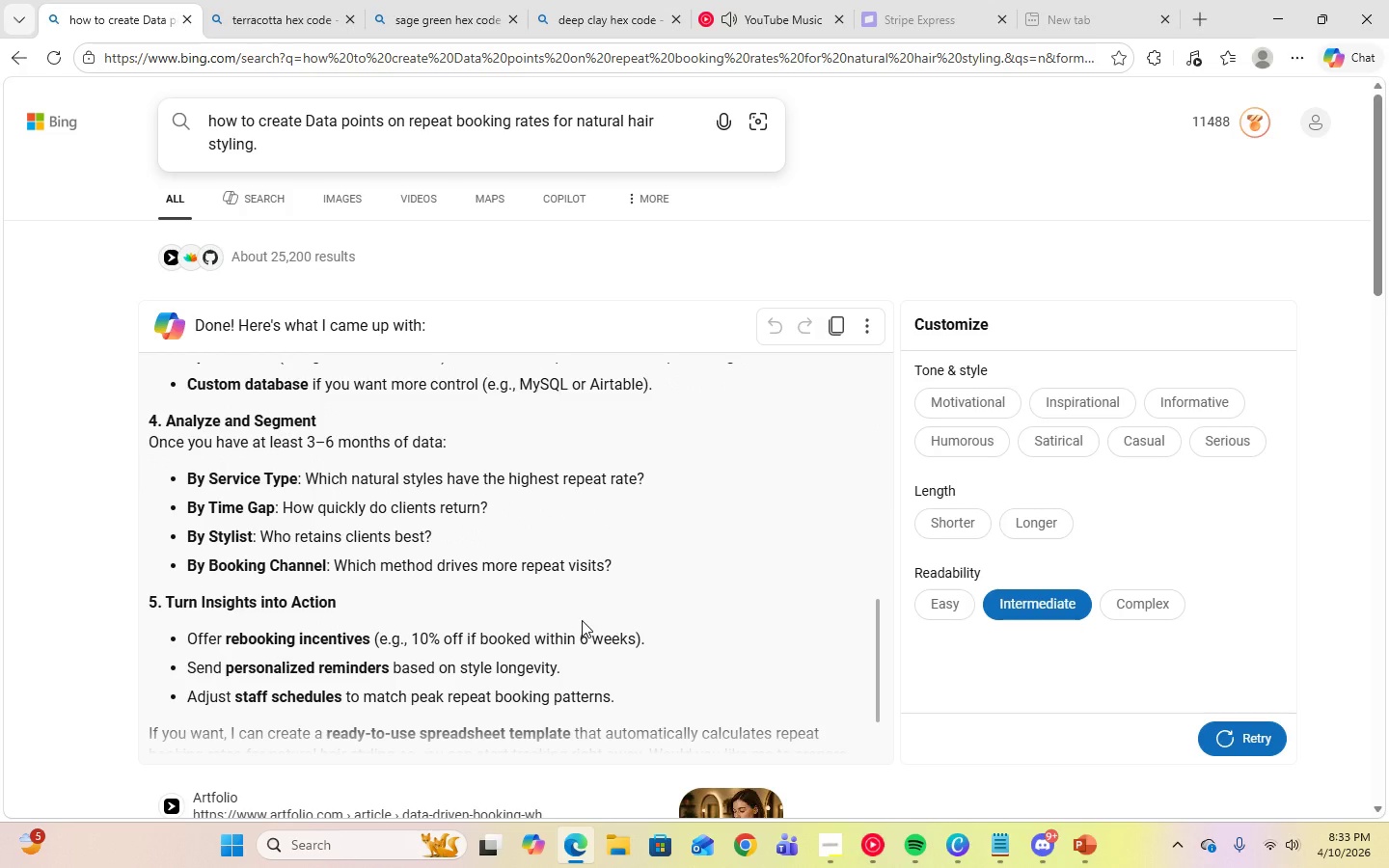 
left_click([1085, 858])
 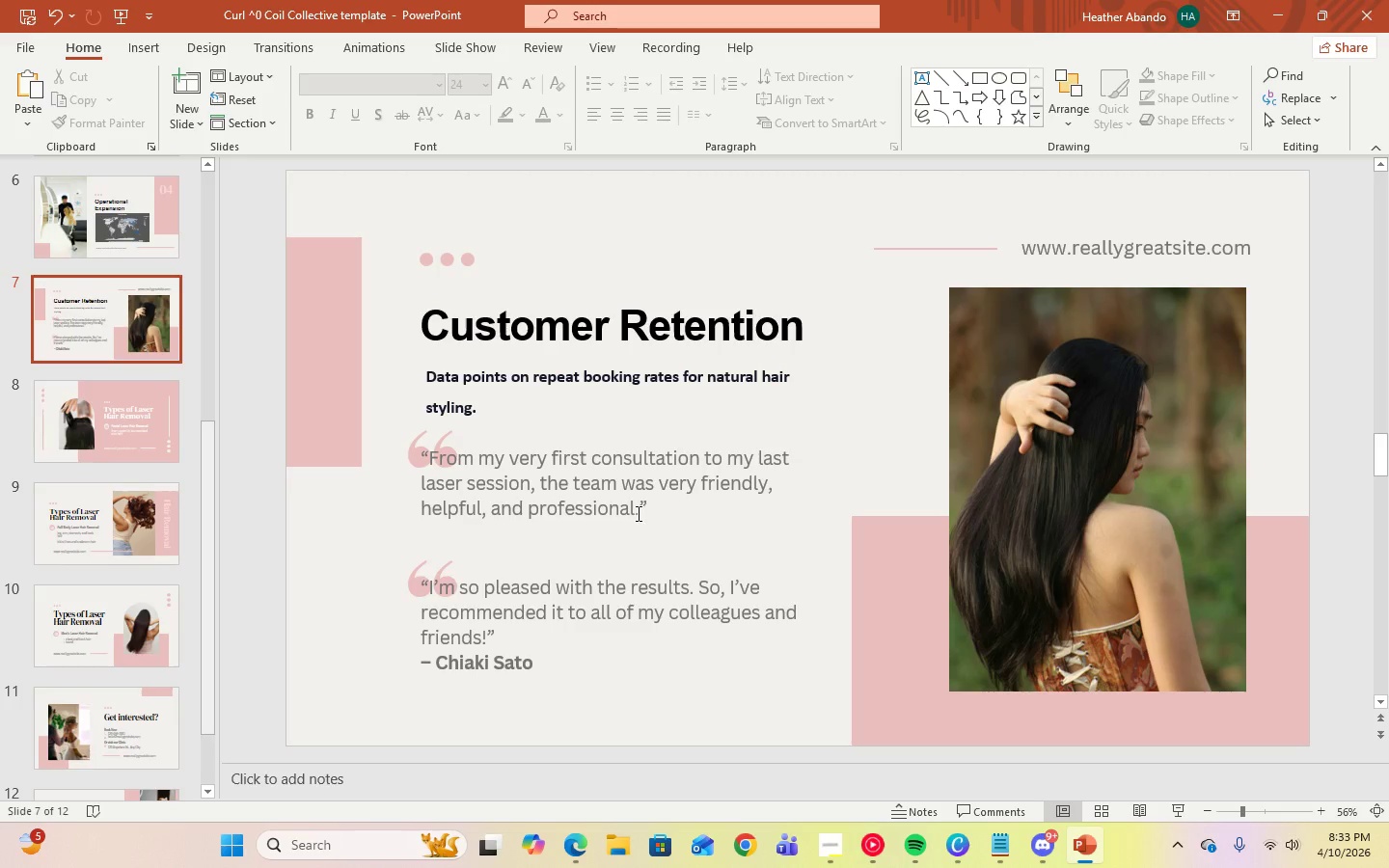 
double_click([646, 511])
 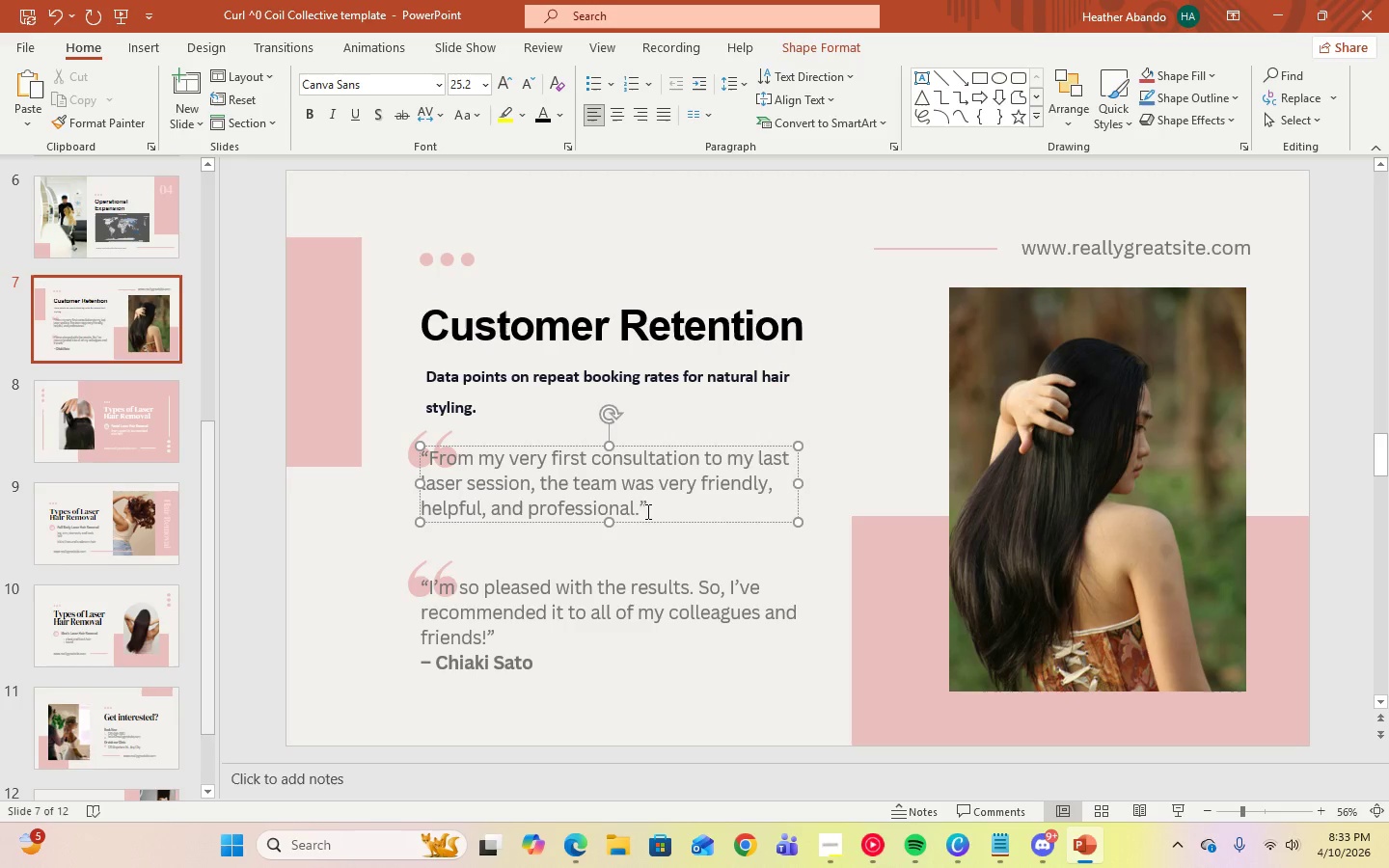 
left_click_drag(start_coordinate=[646, 510], to_coordinate=[422, 458])
 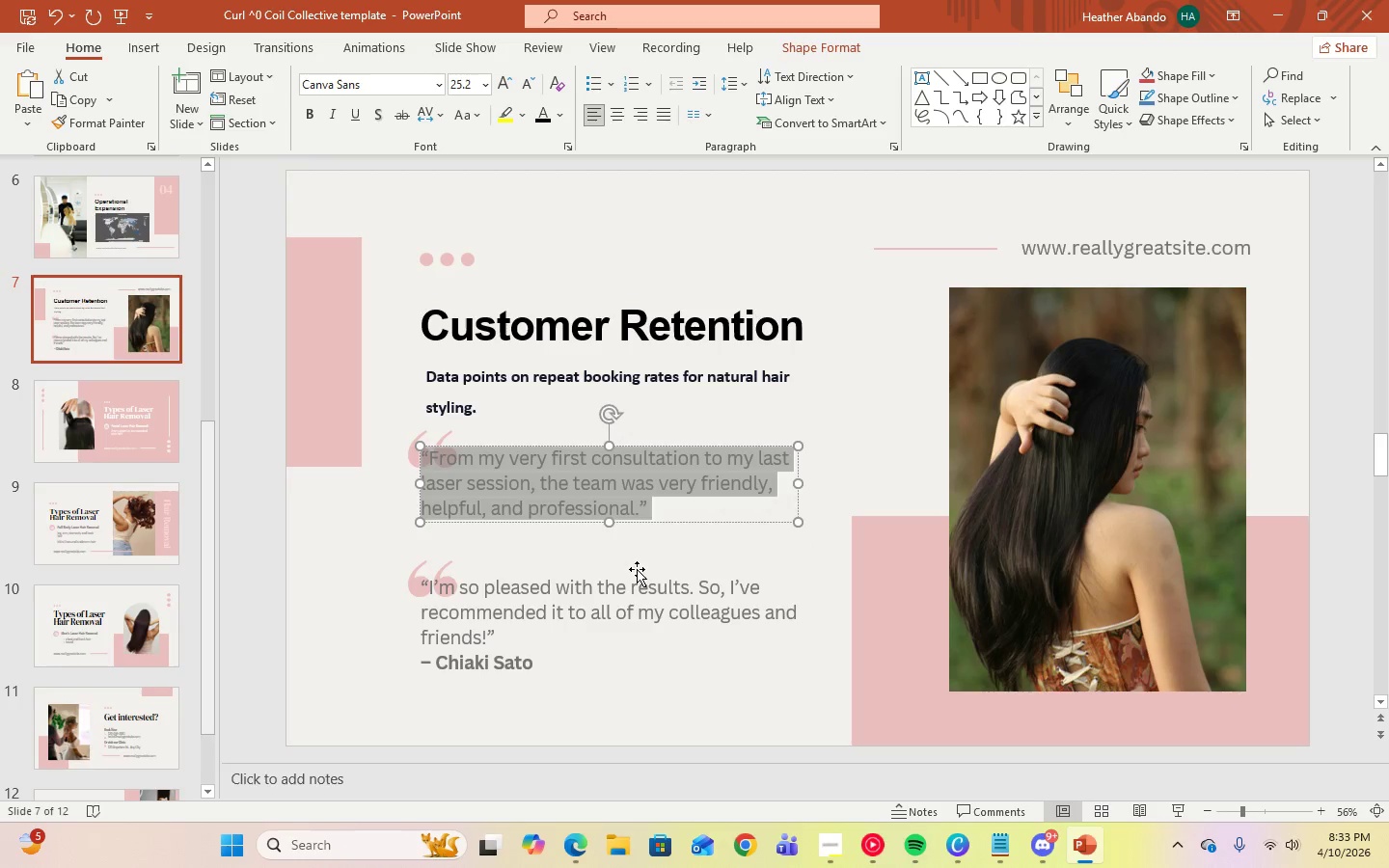 
left_click([444, 90])
 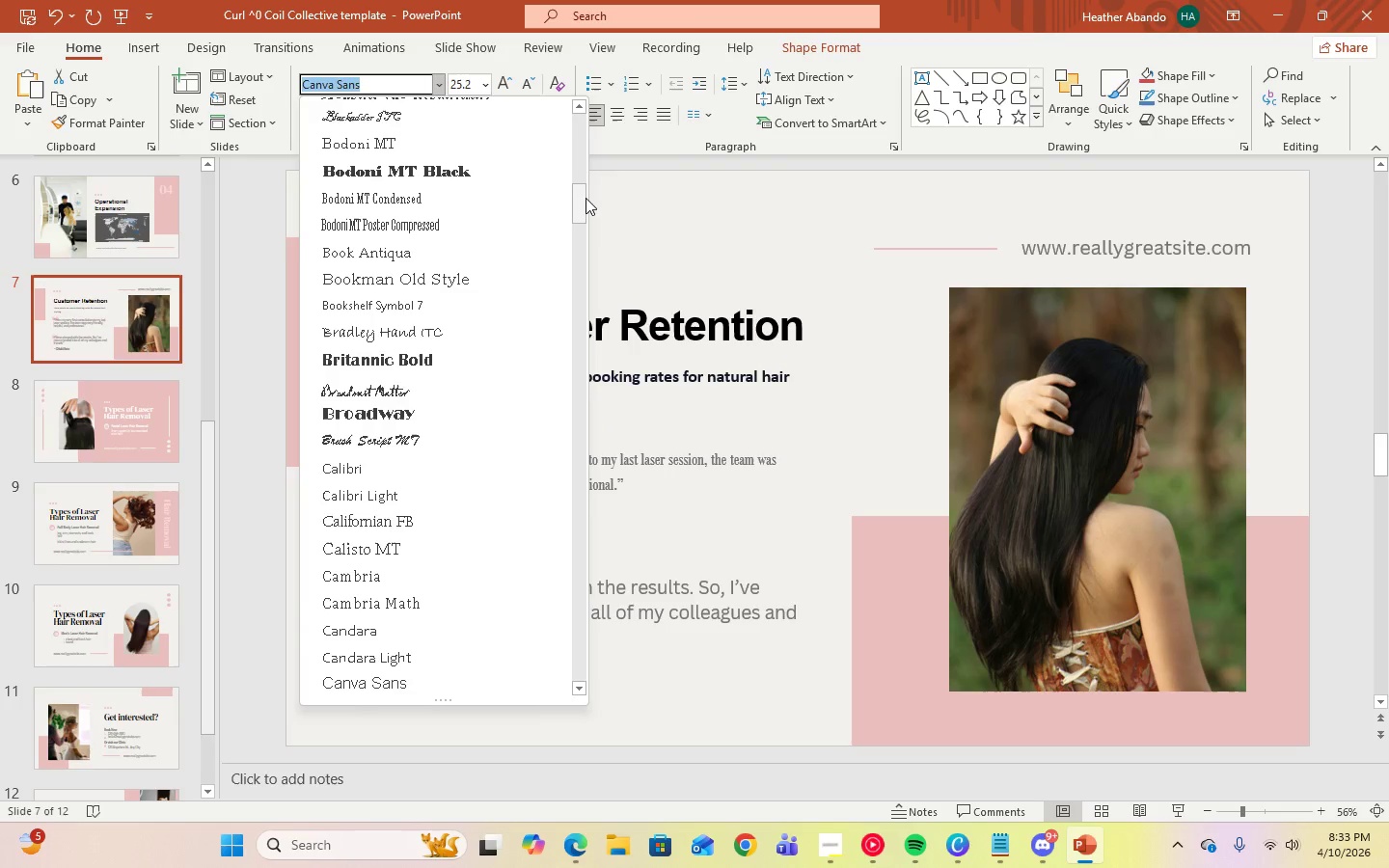 
left_click_drag(start_coordinate=[581, 198], to_coordinate=[577, 113])
 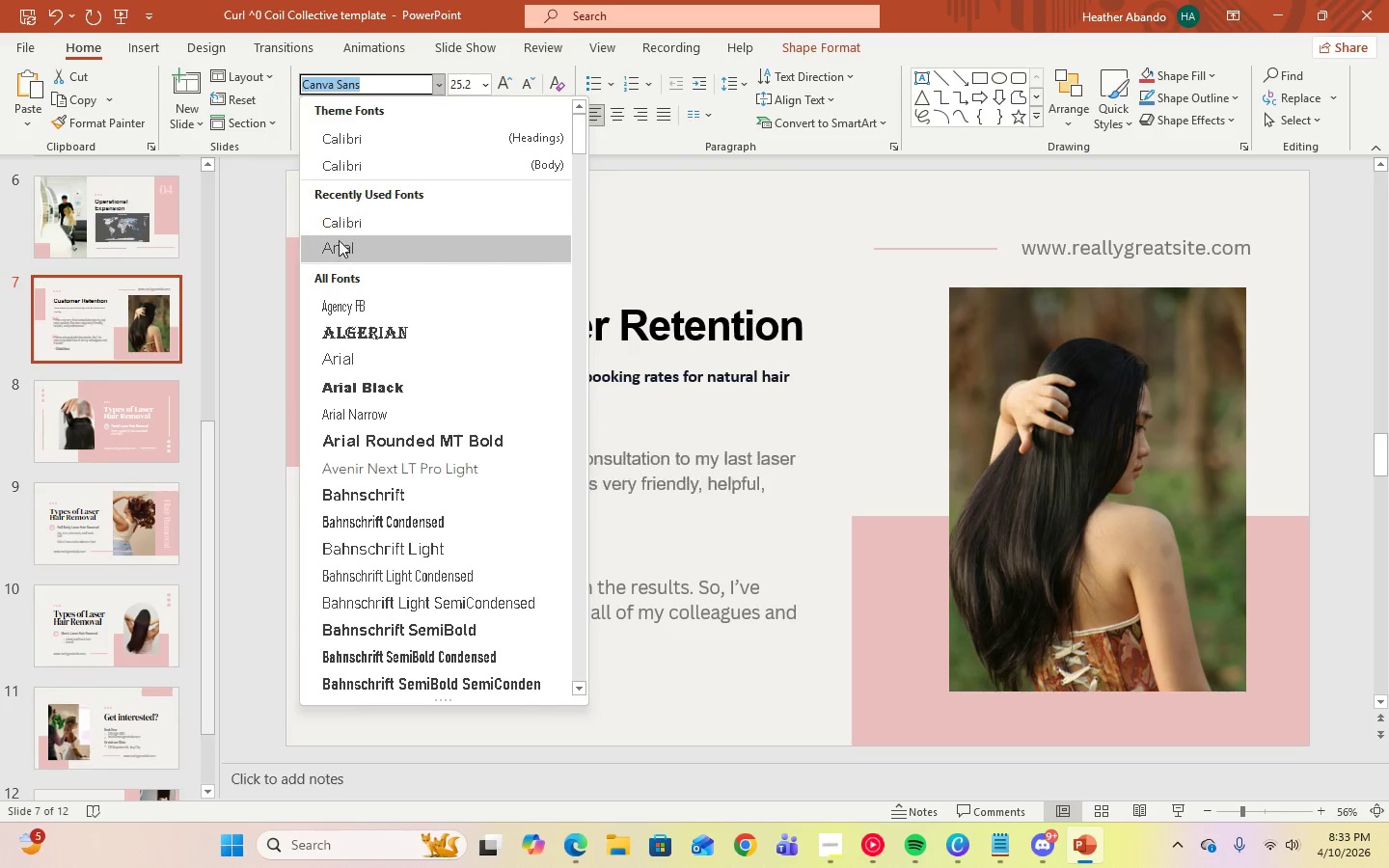 
left_click([339, 222])
 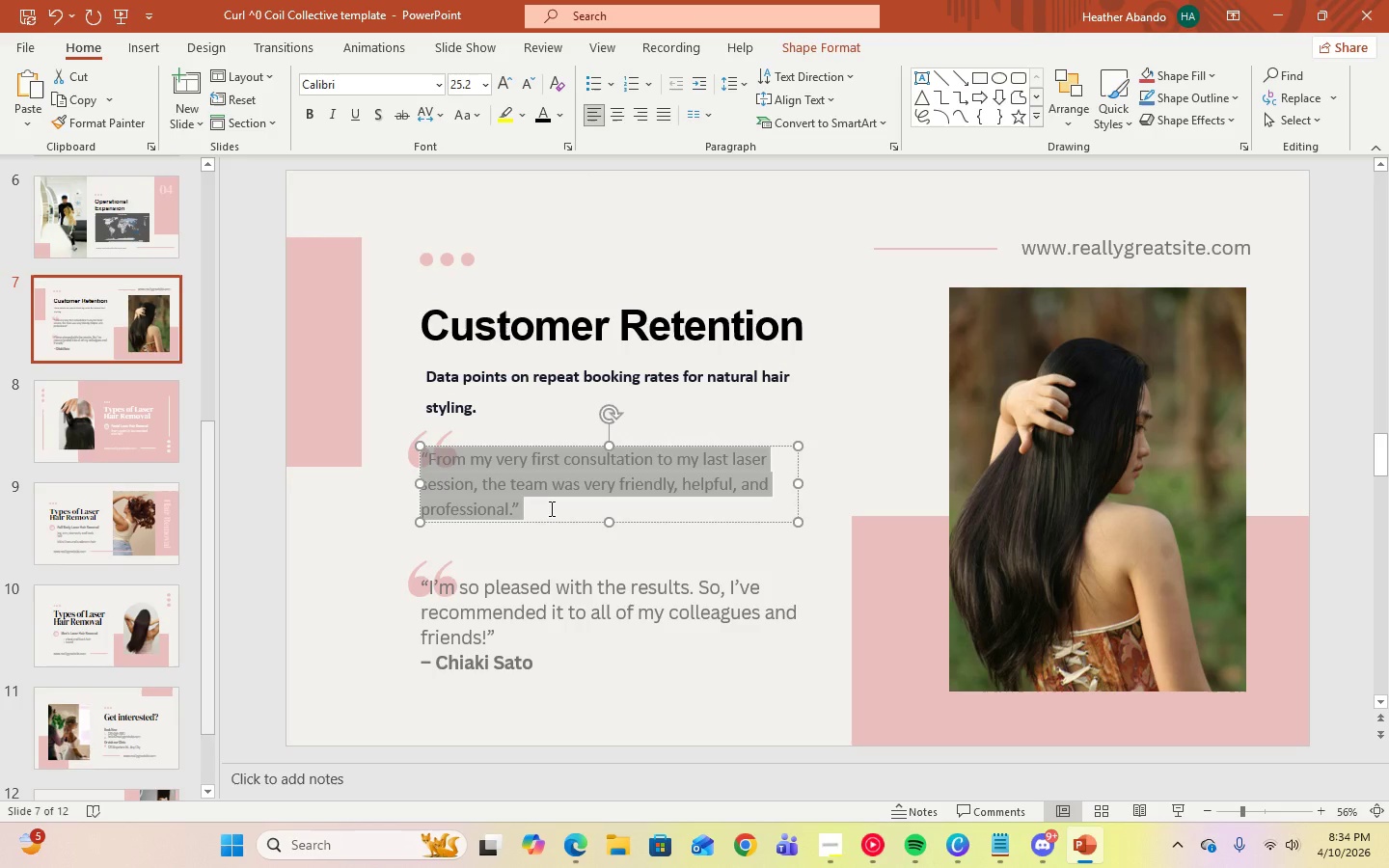 
type(for the past 3 months, )
 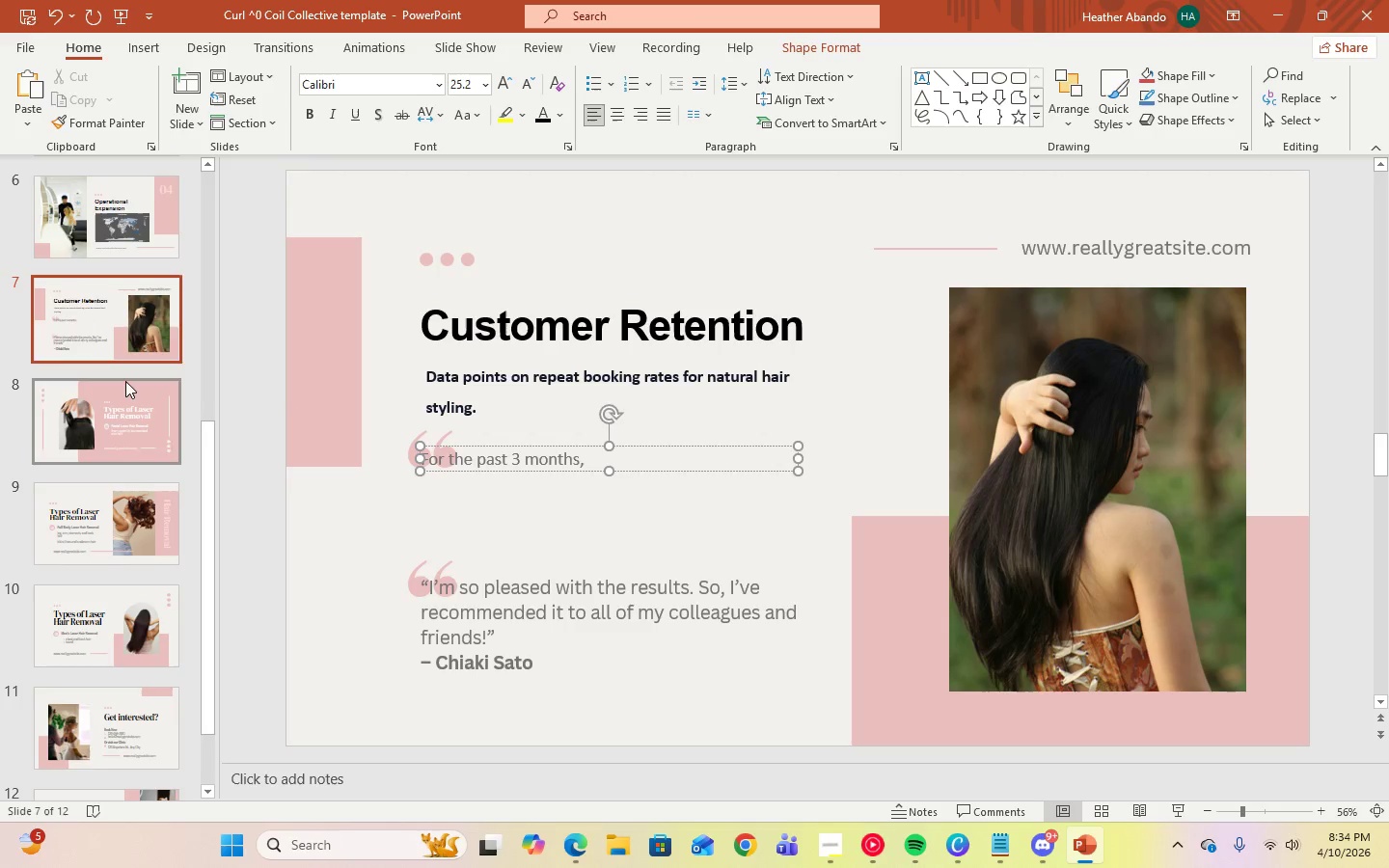 
scroll: coordinate [84, 331], scroll_direction: up, amount: 4.0
 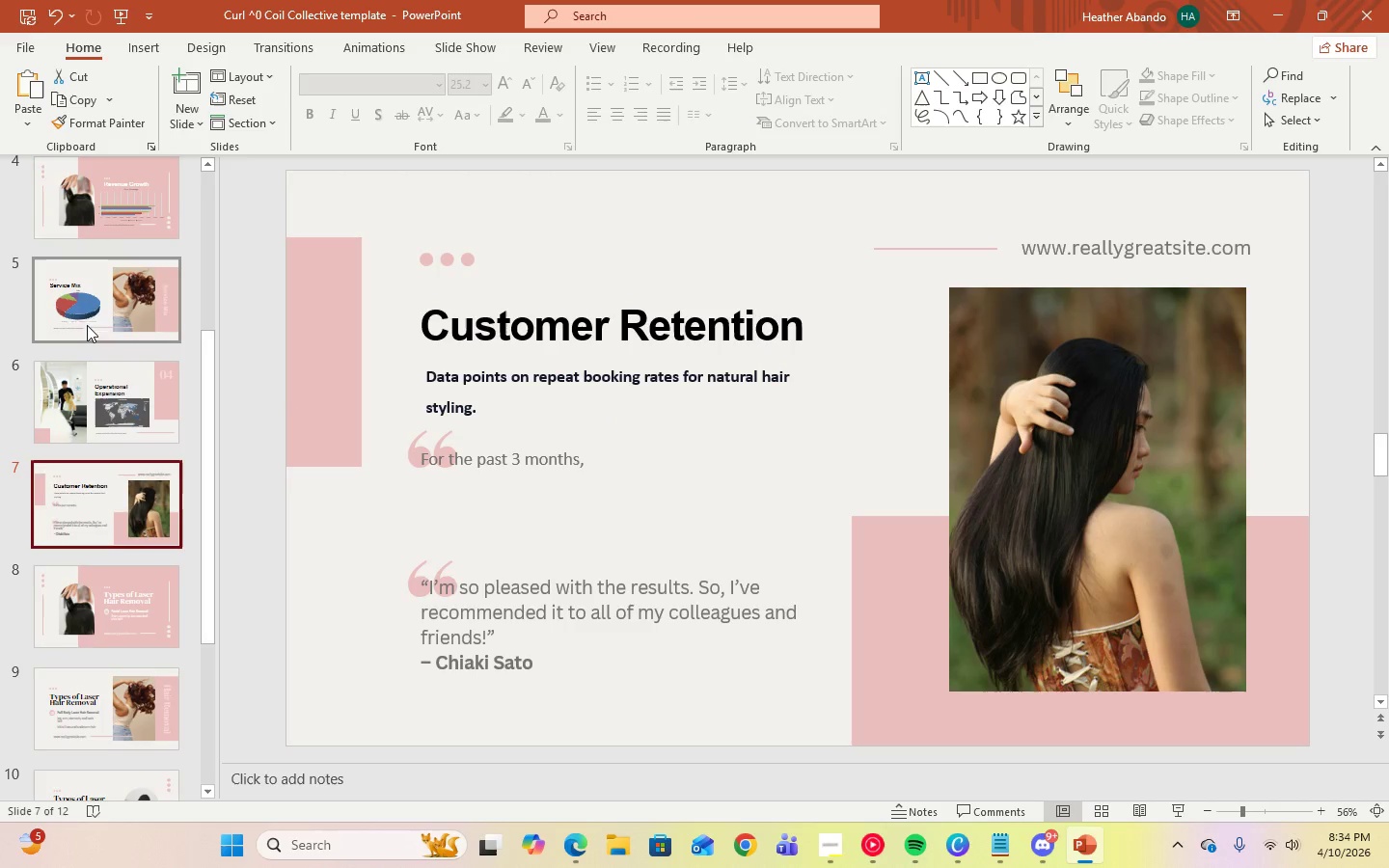 
left_click([91, 307])
 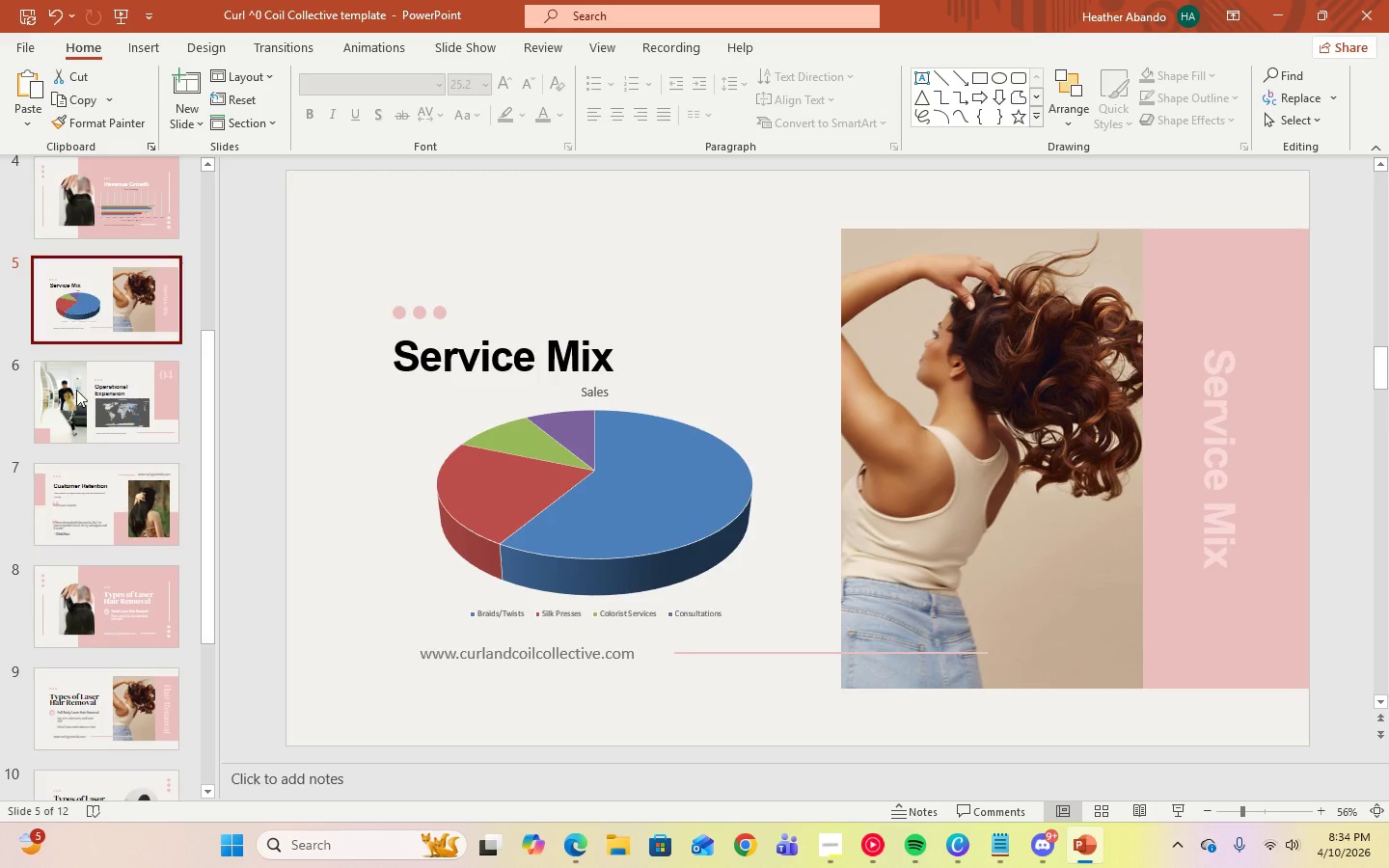 
left_click([76, 522])
 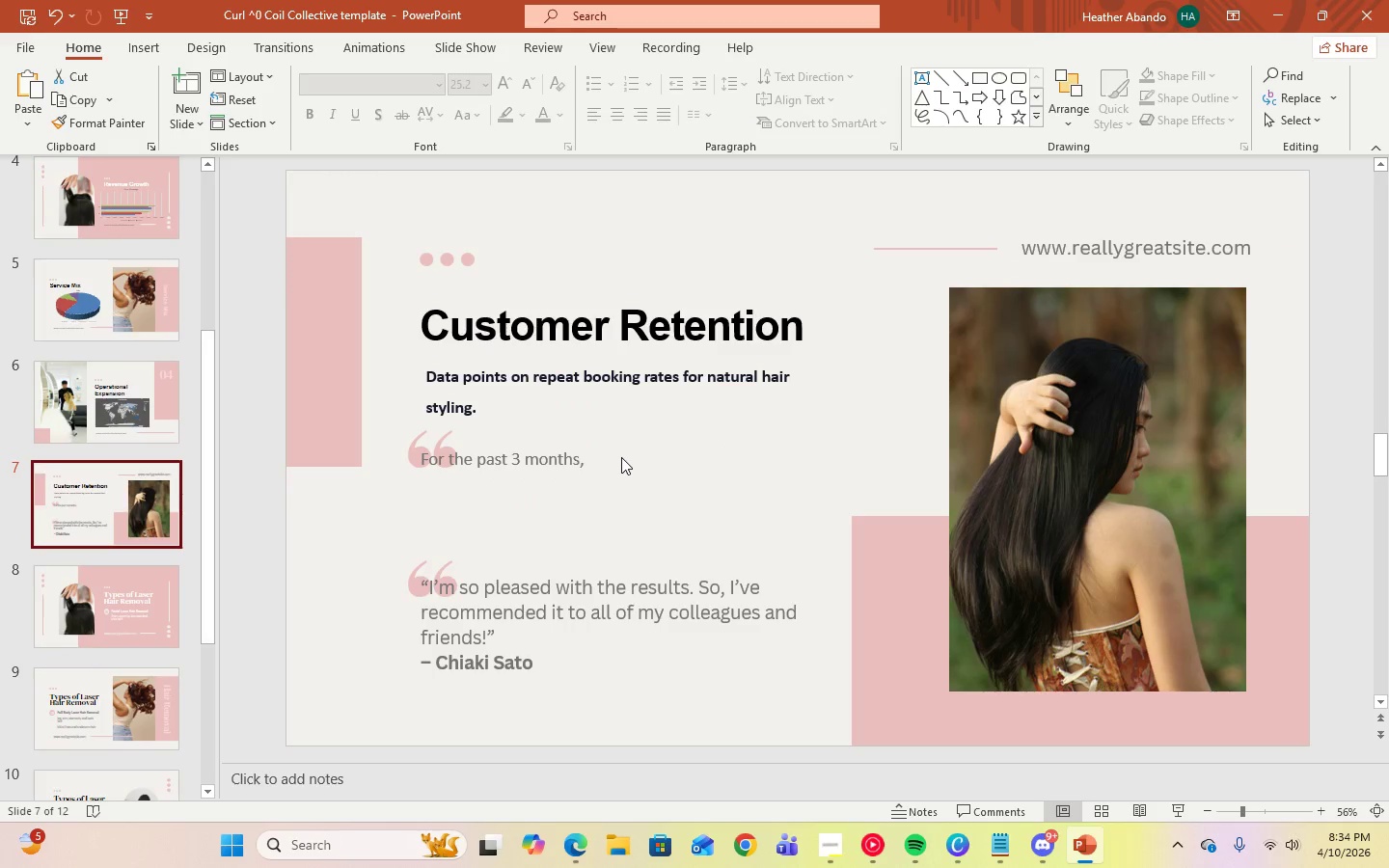 
left_click([612, 459])
 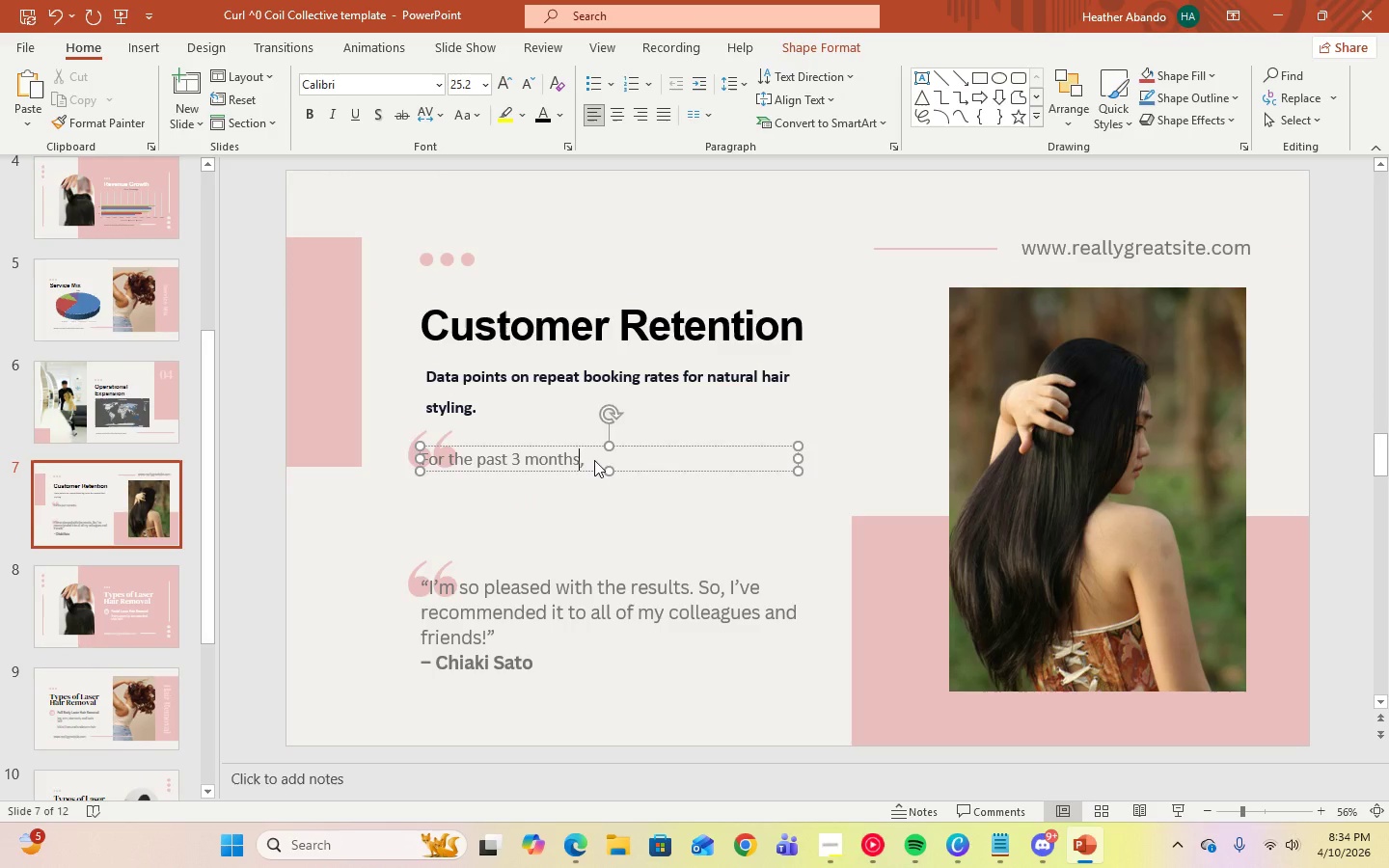 
double_click([594, 460])
 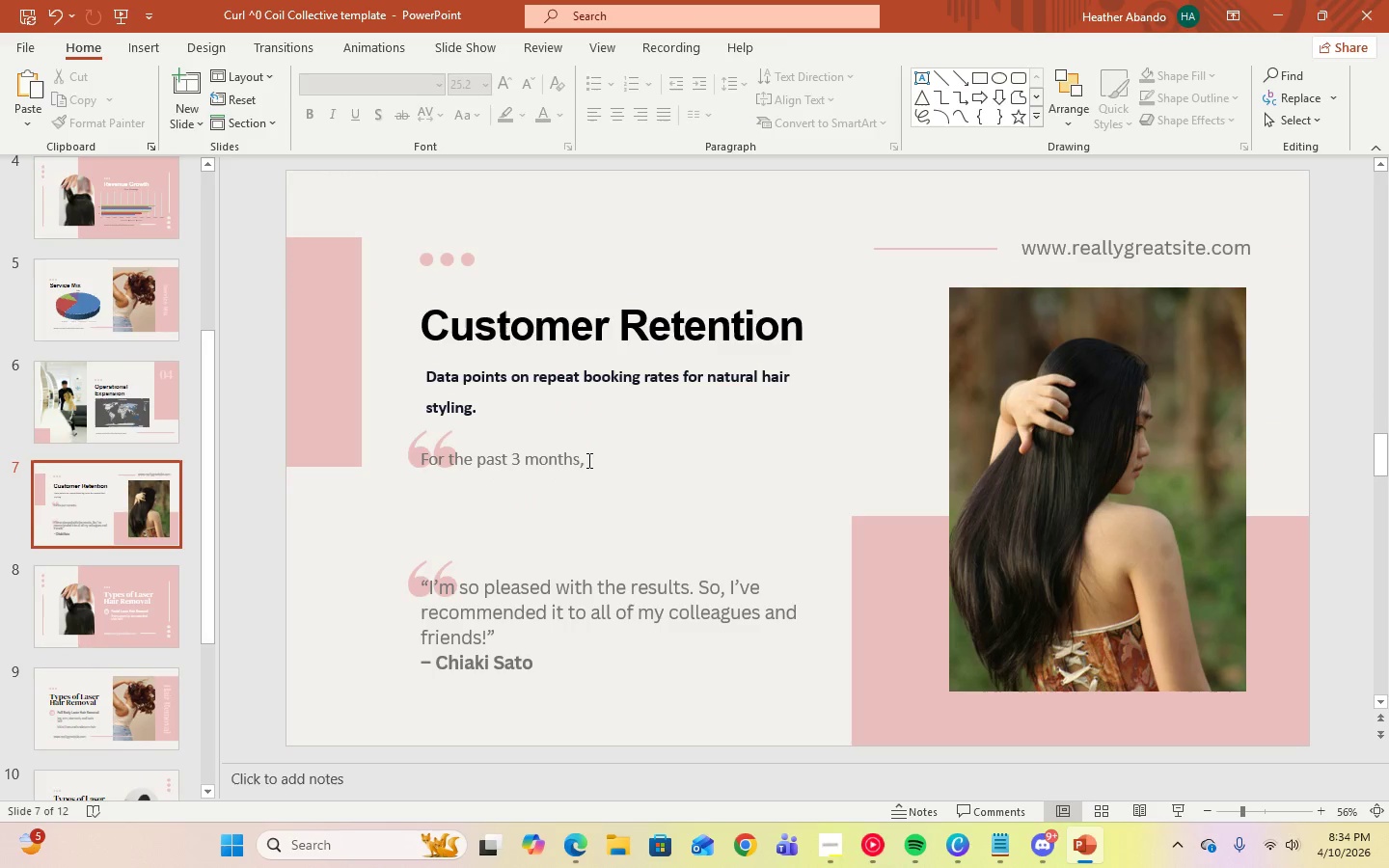 
left_click([586, 460])
 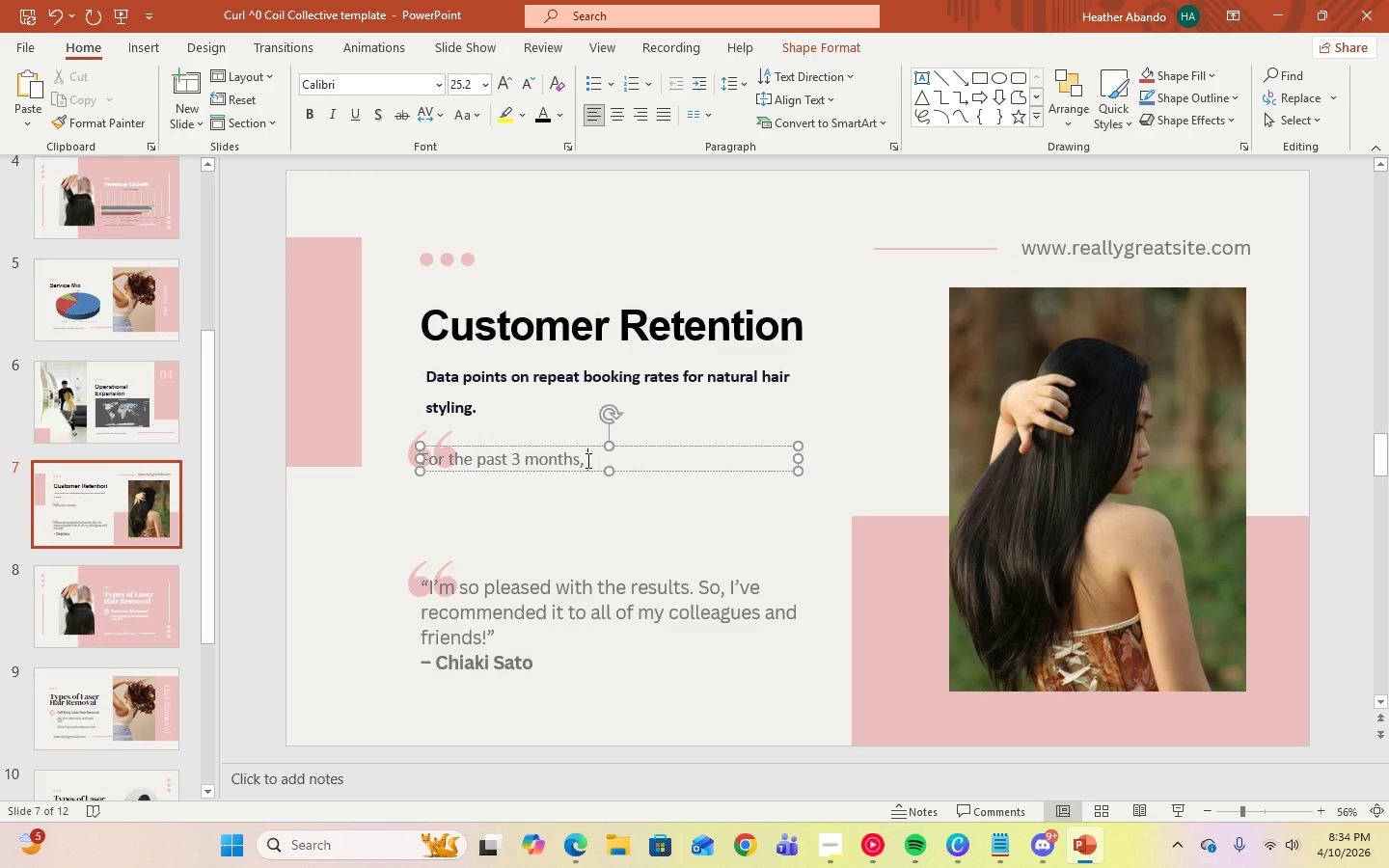 
type(braids/ti)
key(Backspace)
type(wist is the most popular service among our customers)
 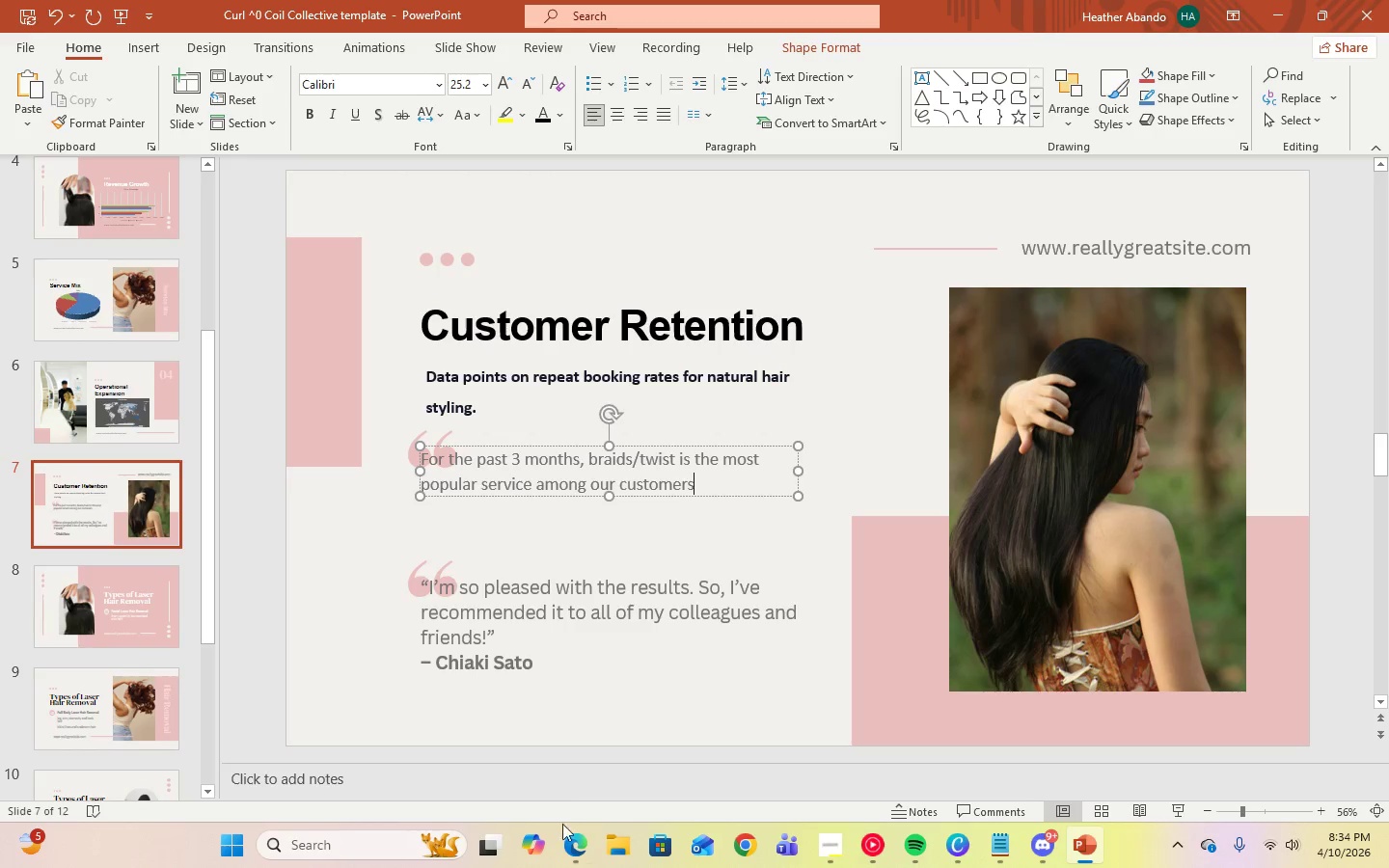 
left_click([569, 839])
 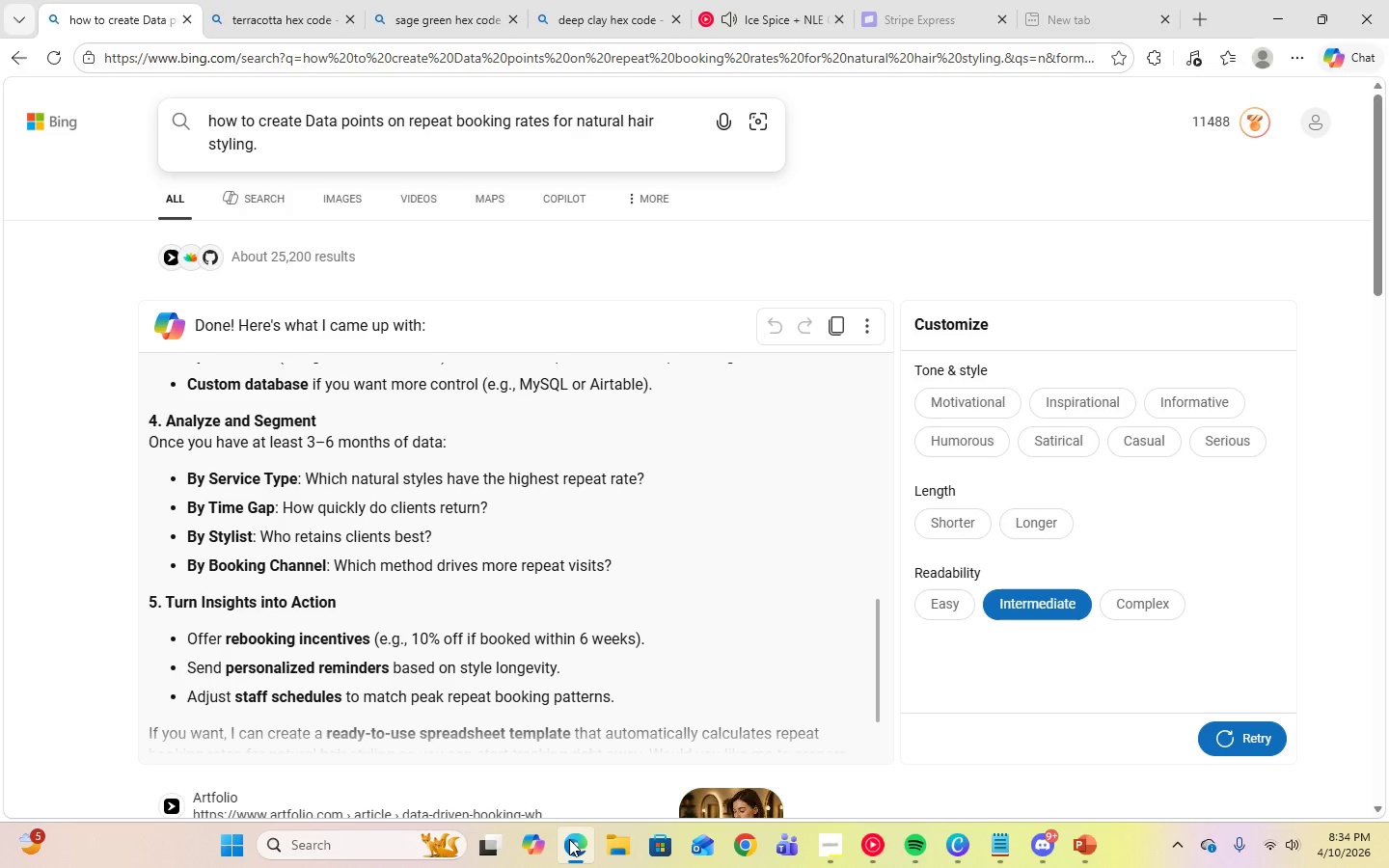 
left_click([569, 839])
 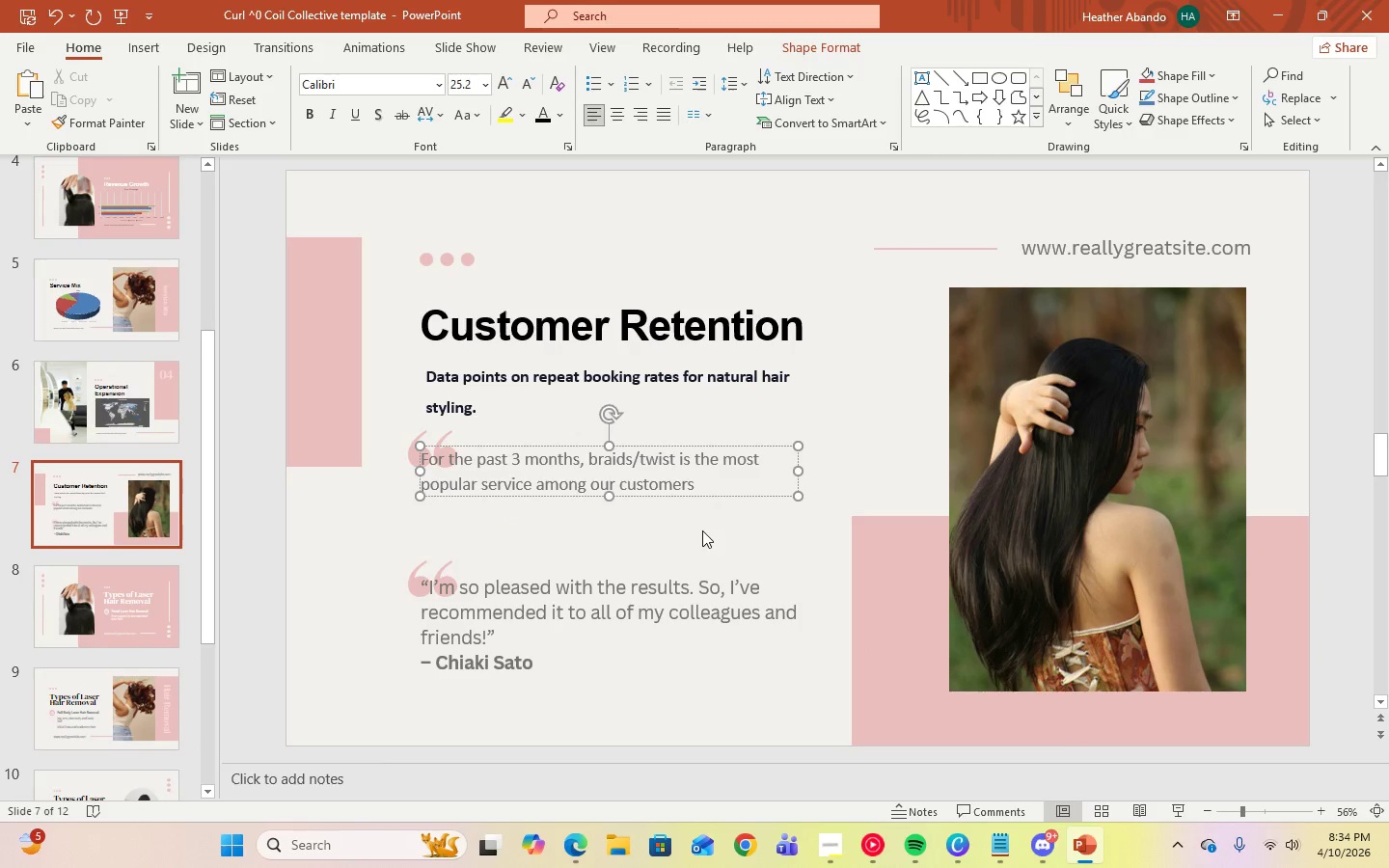 
type(, which )
 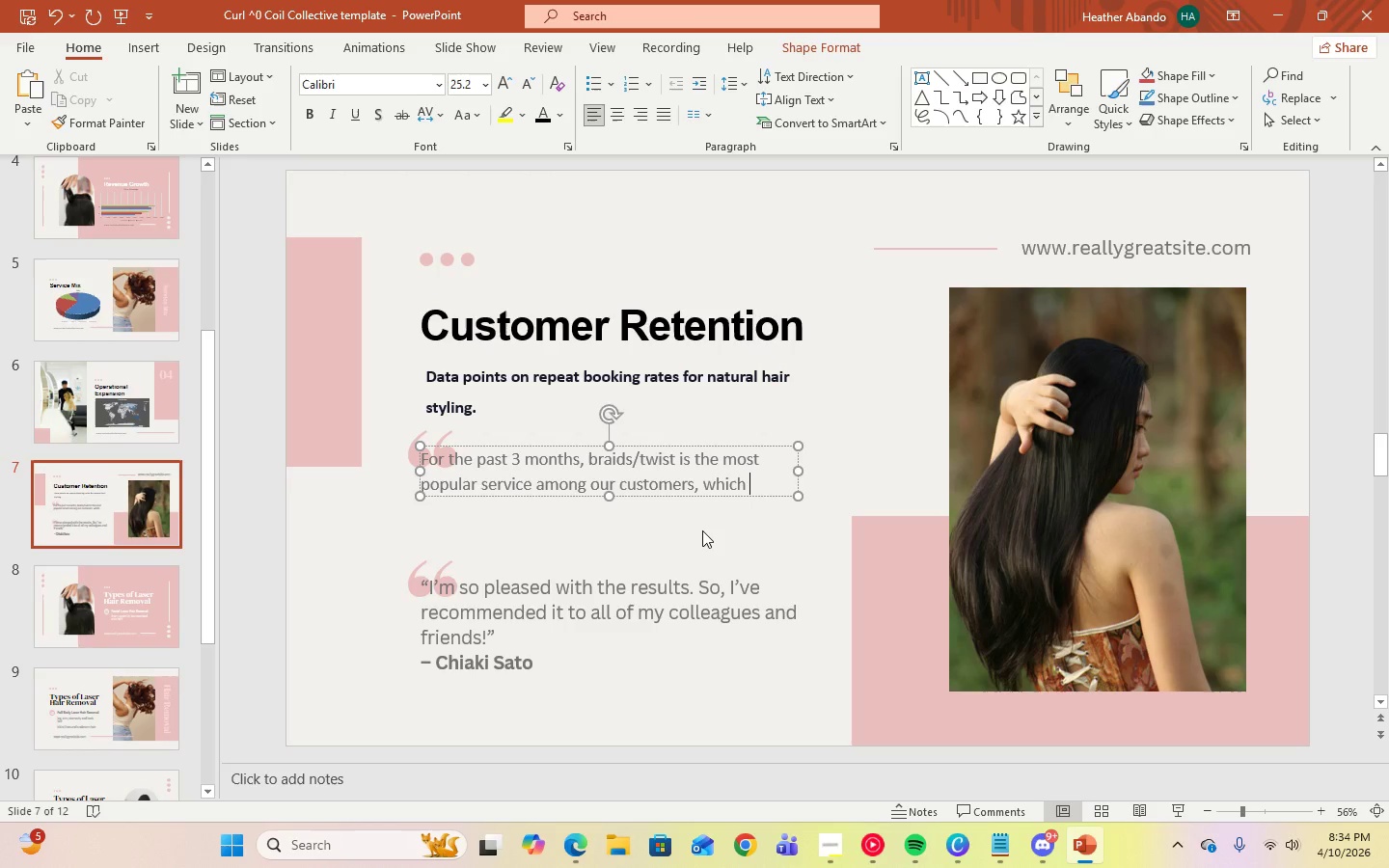 
type(is requested every week. )
 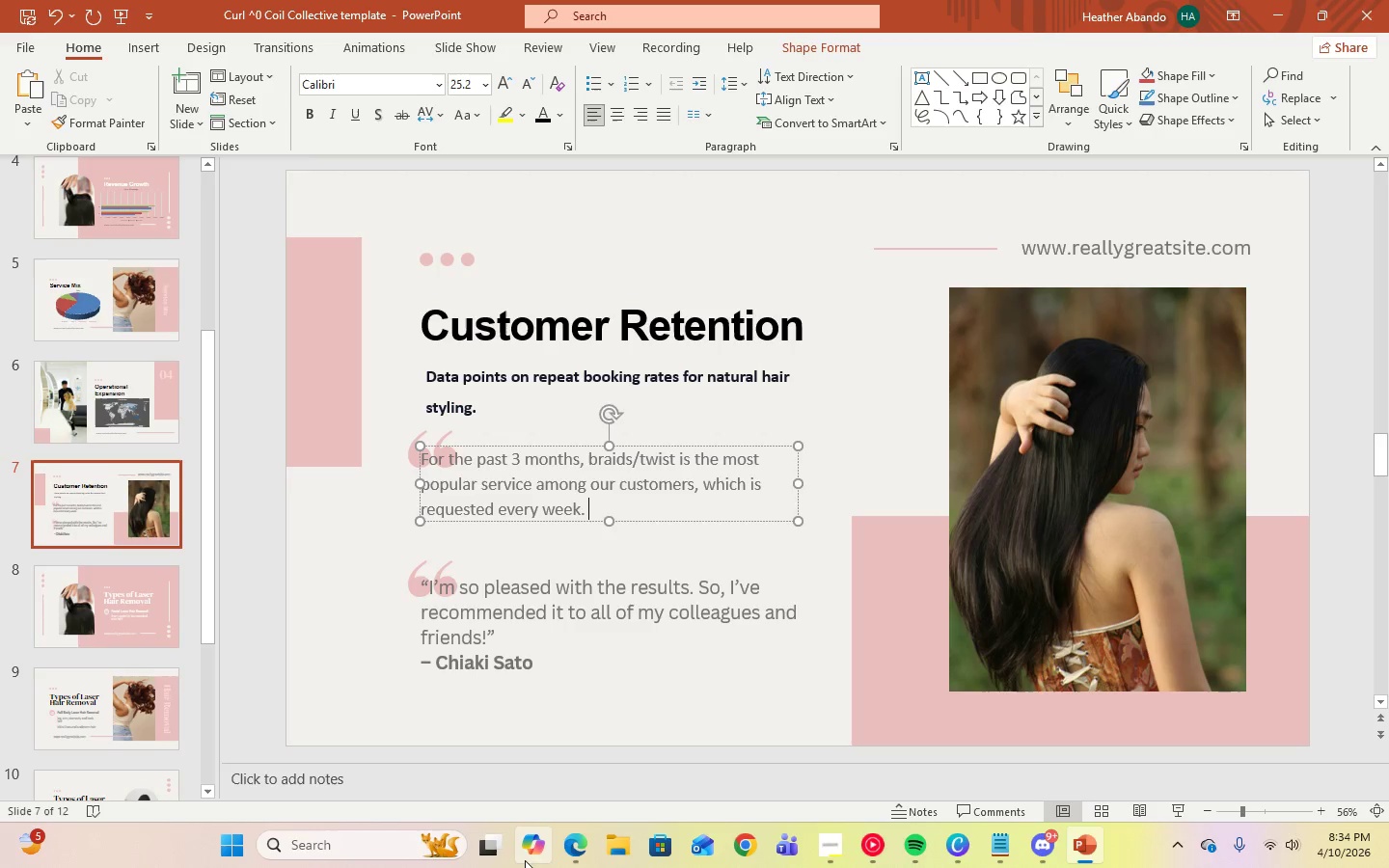 
left_click([570, 852])
 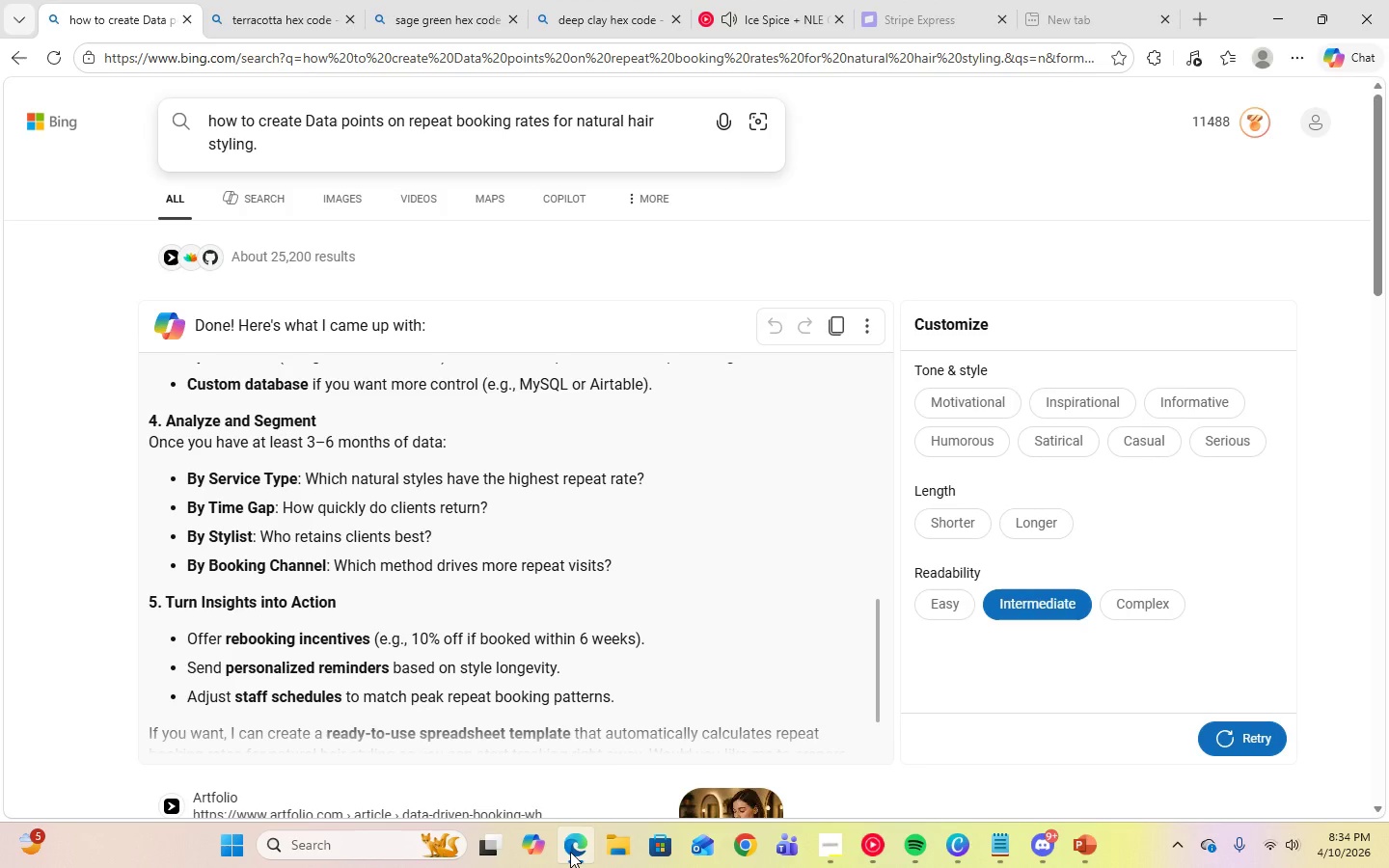 
left_click([570, 852])
 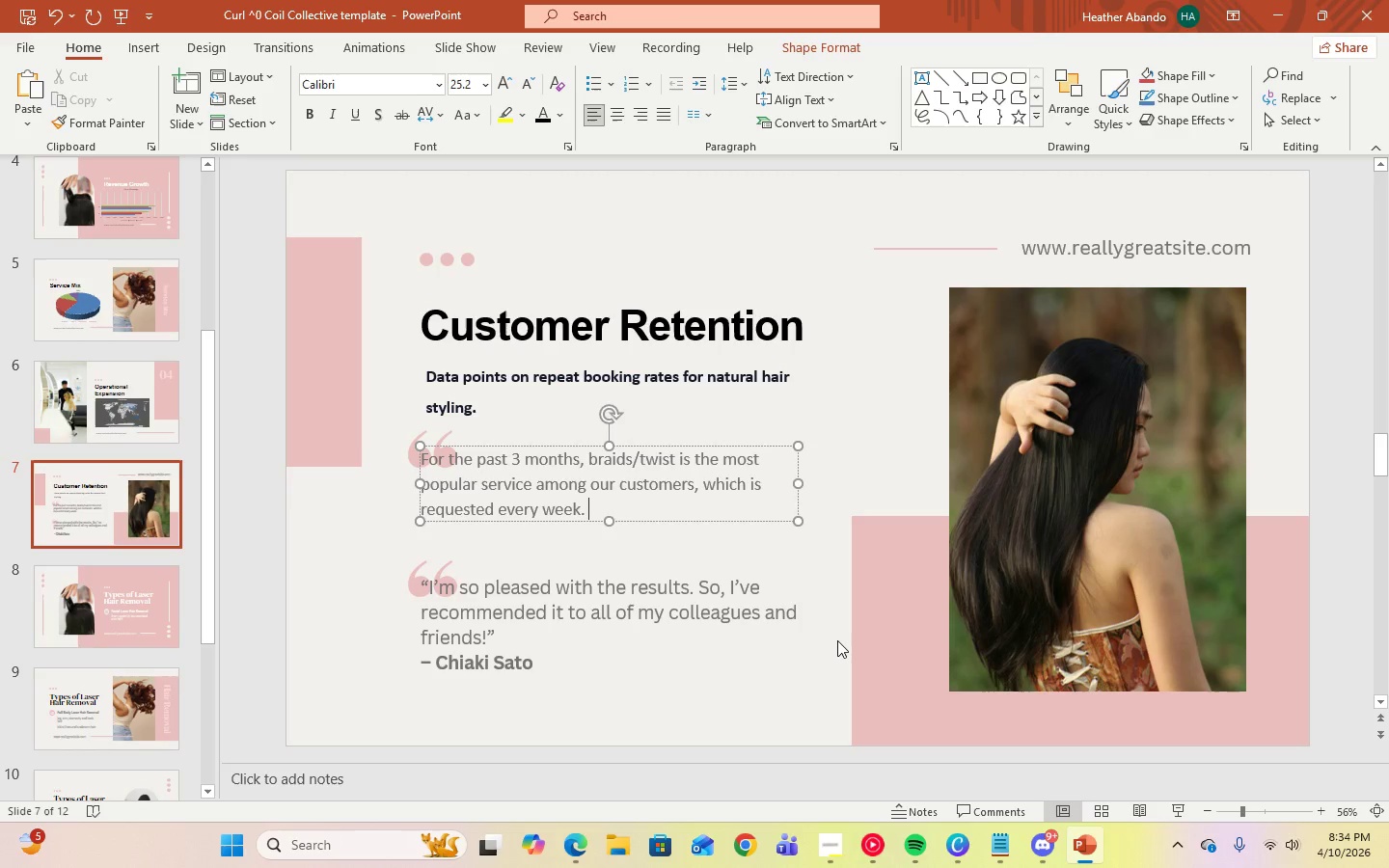 
type(and our stylist, )
 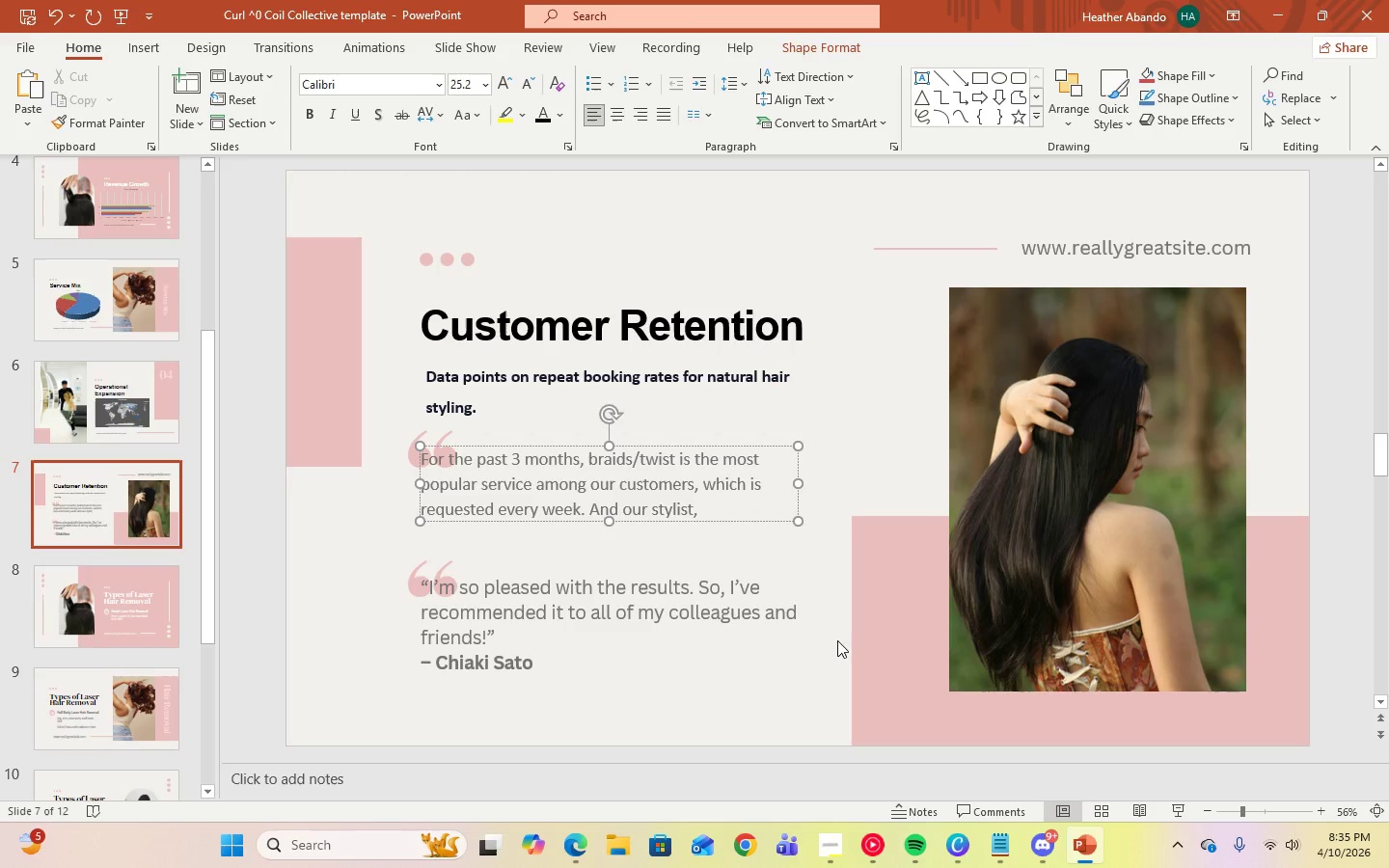 
type(Kim Kardashian is the most re)
key(Backspace)
key(Backspace)
type(booked for this particular style.)
 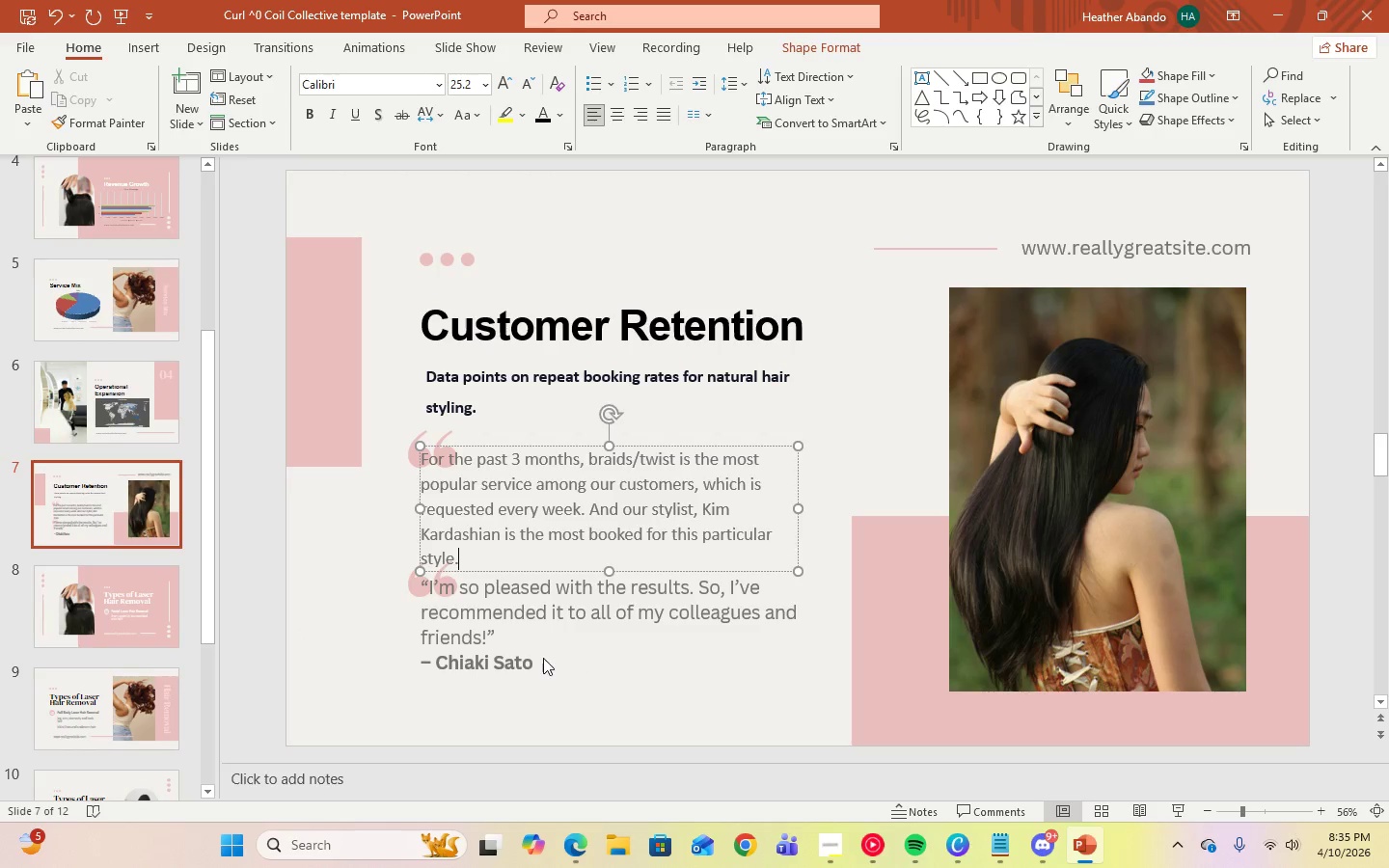 
left_click([507, 658])
 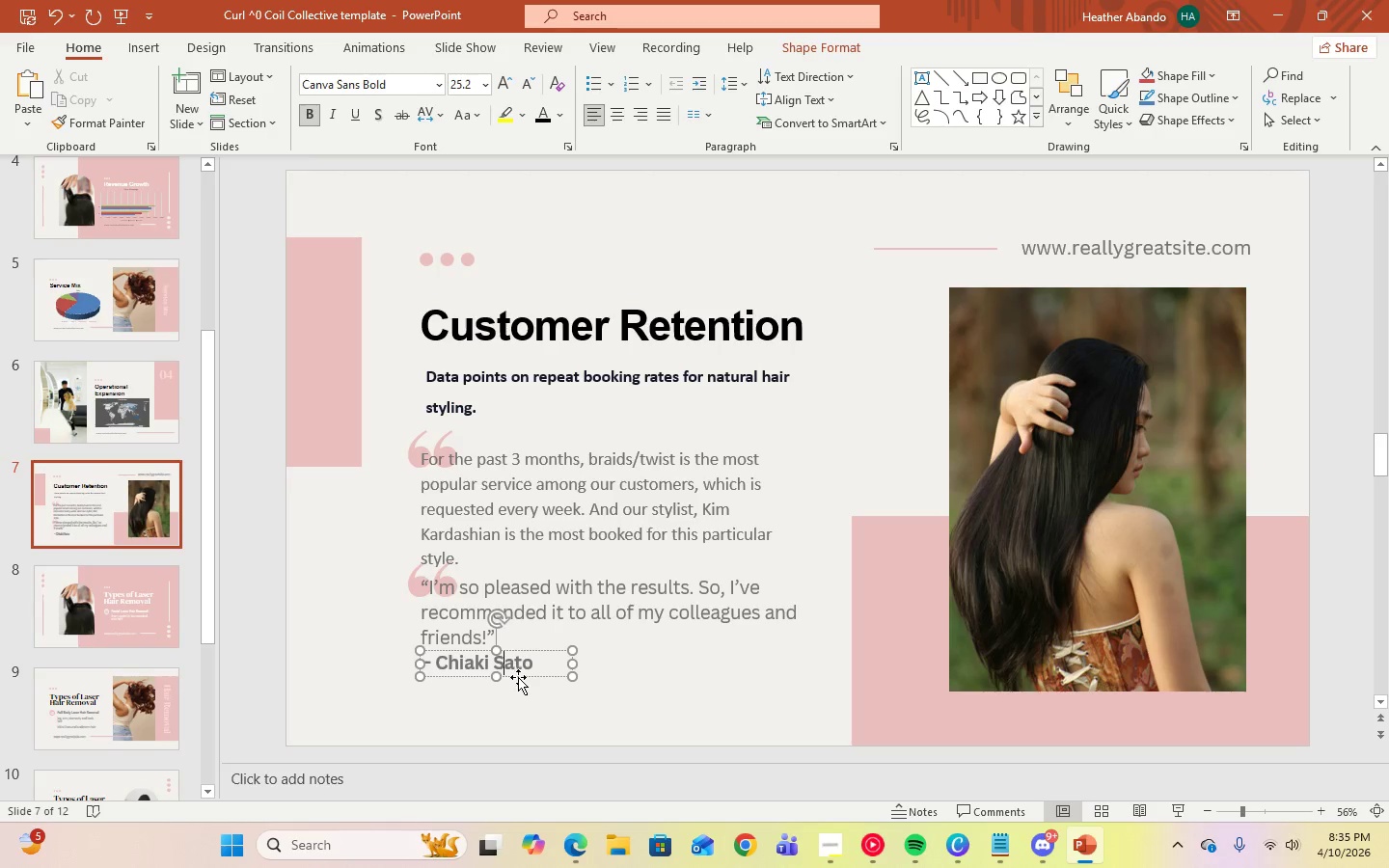 
left_click([518, 677])
 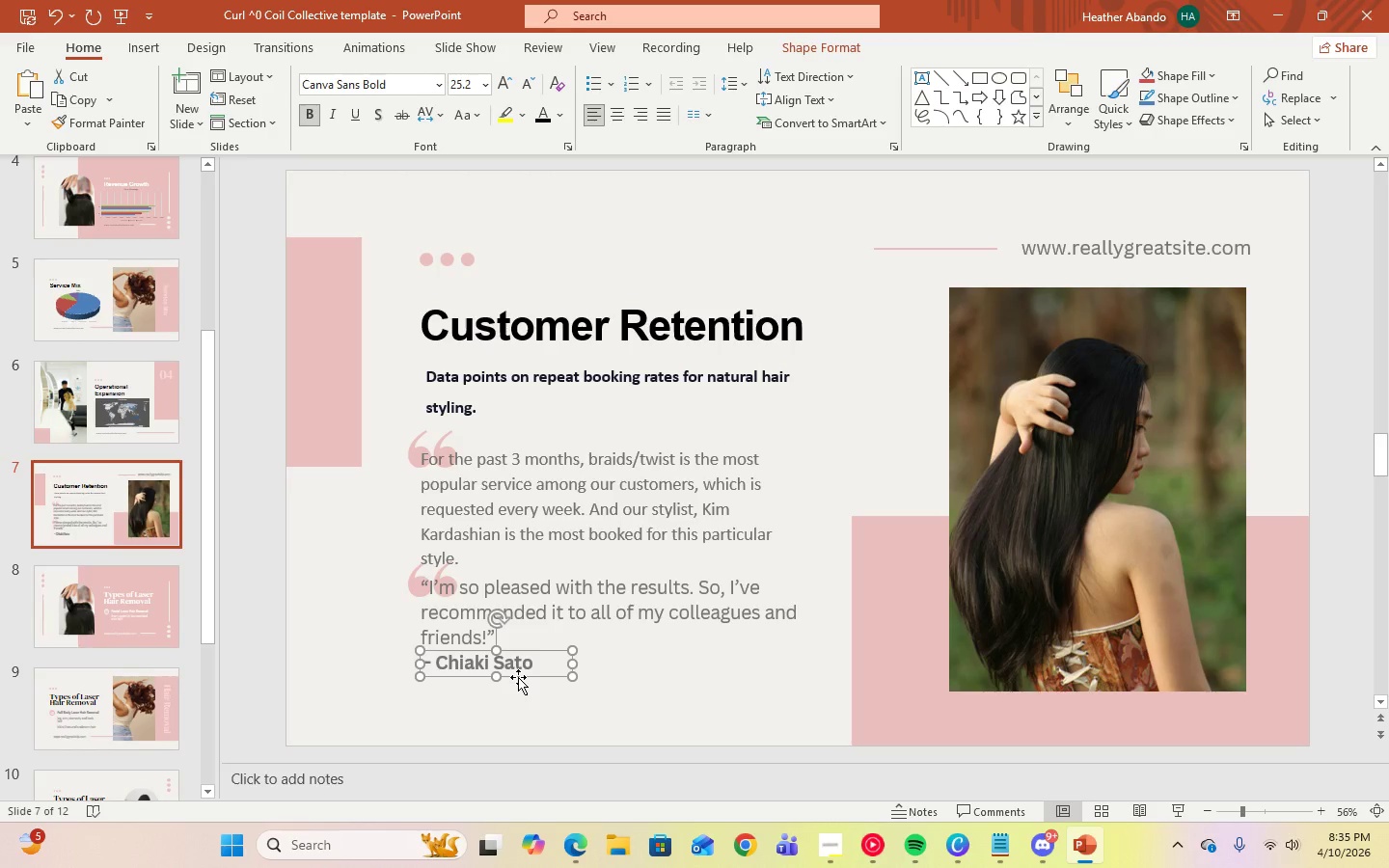 
key(Delete)
 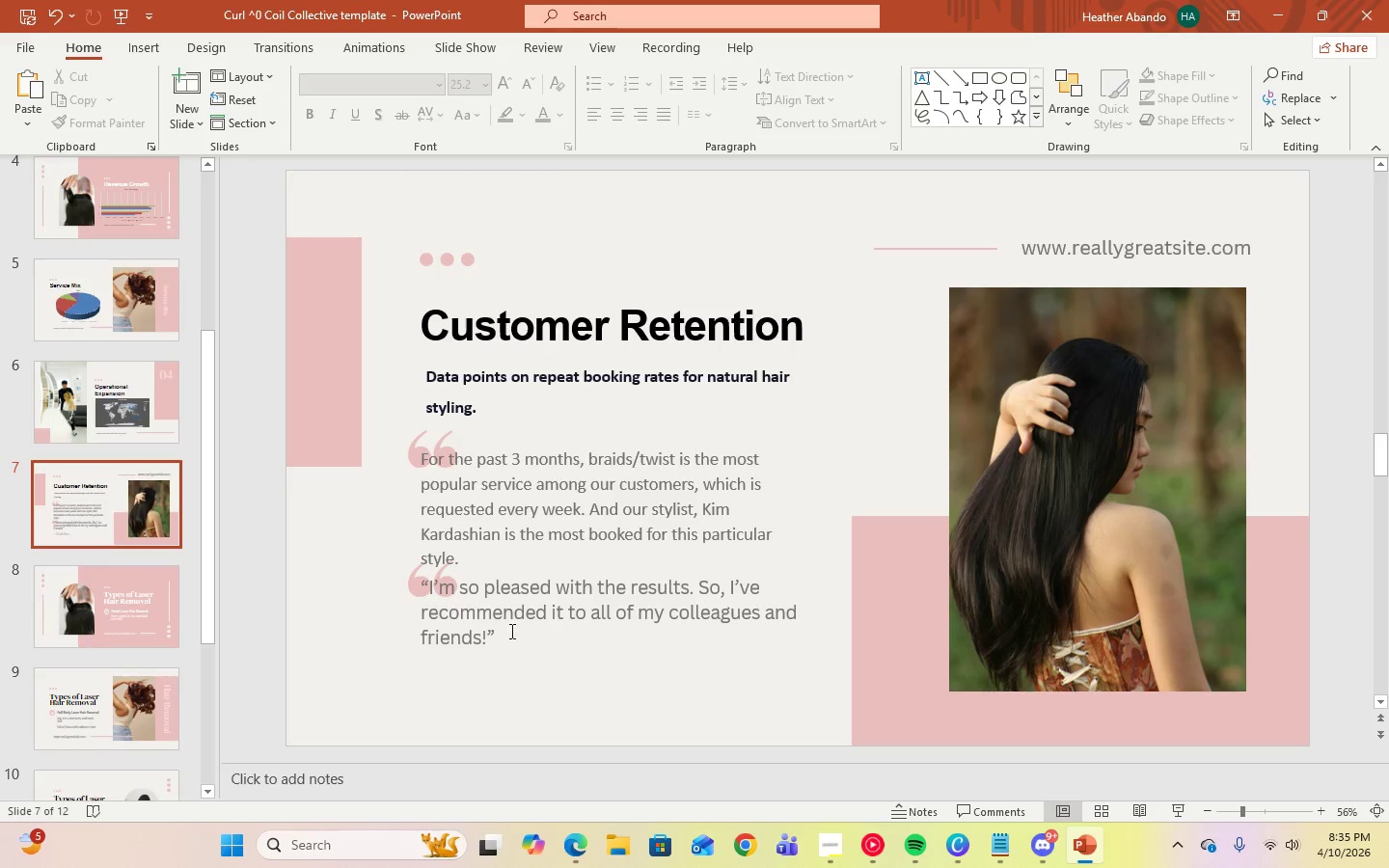 
left_click([510, 631])
 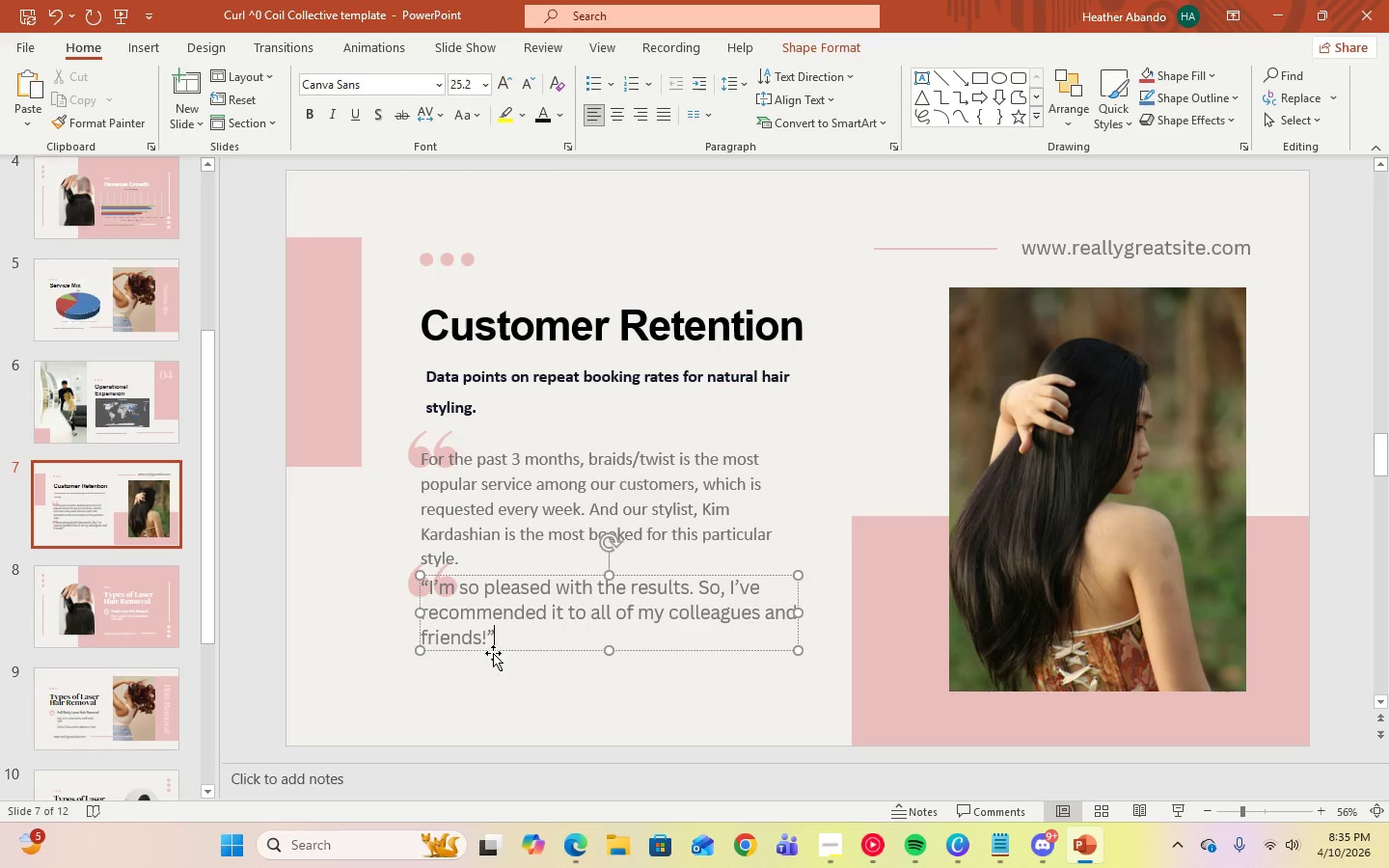 
left_click([493, 652])
 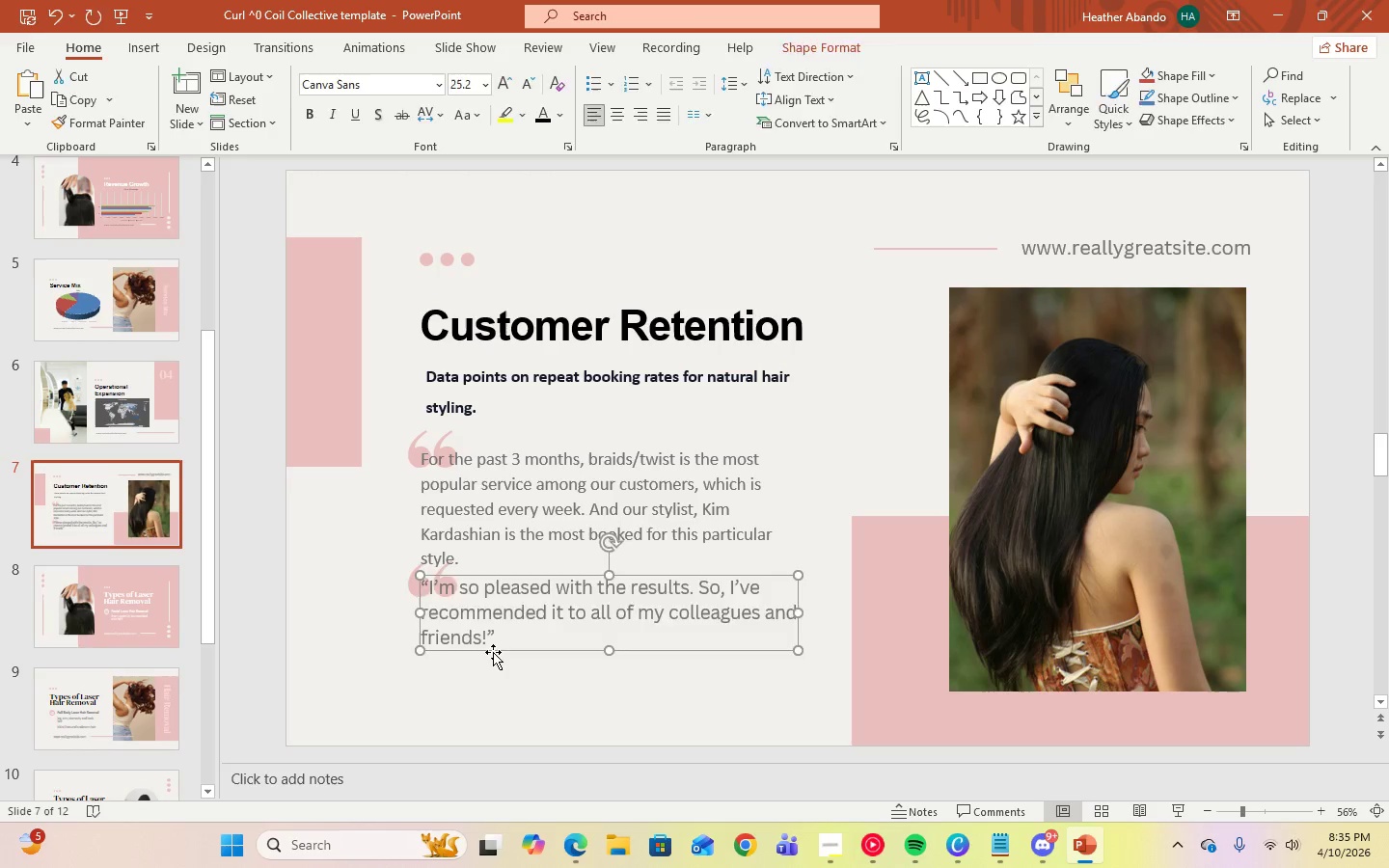 
key(Delete)
 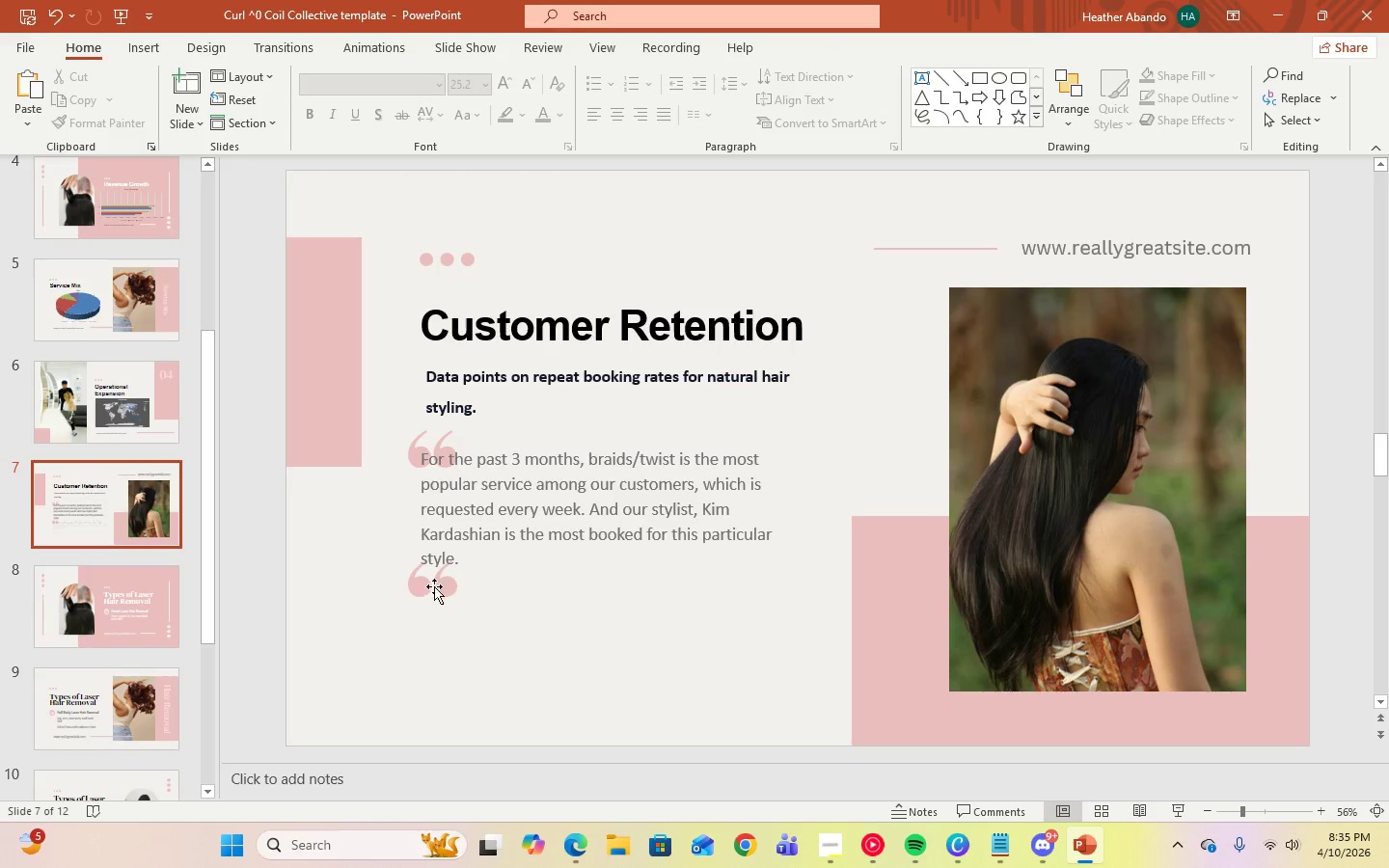 
left_click([434, 584])
 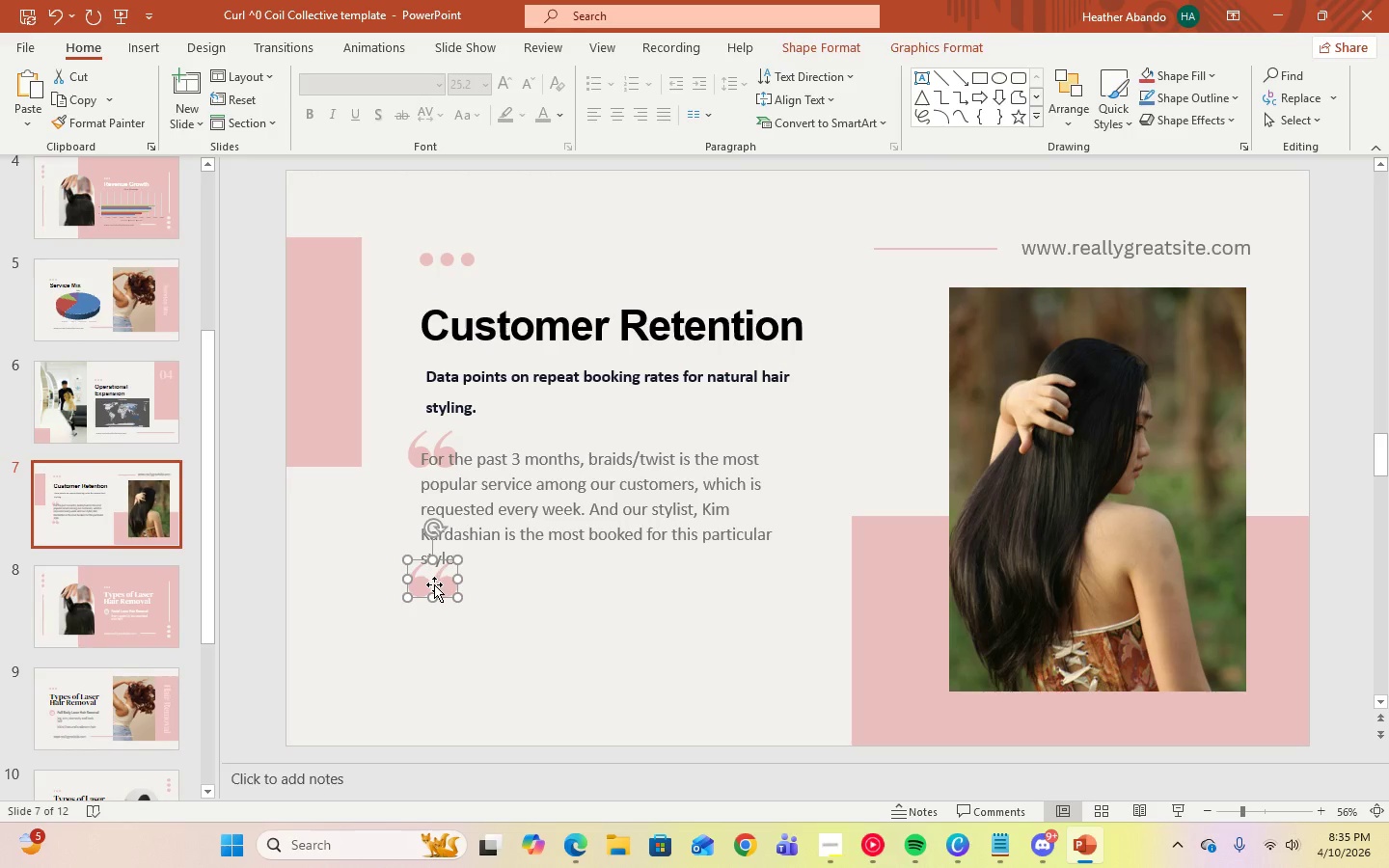 
key(Delete)
 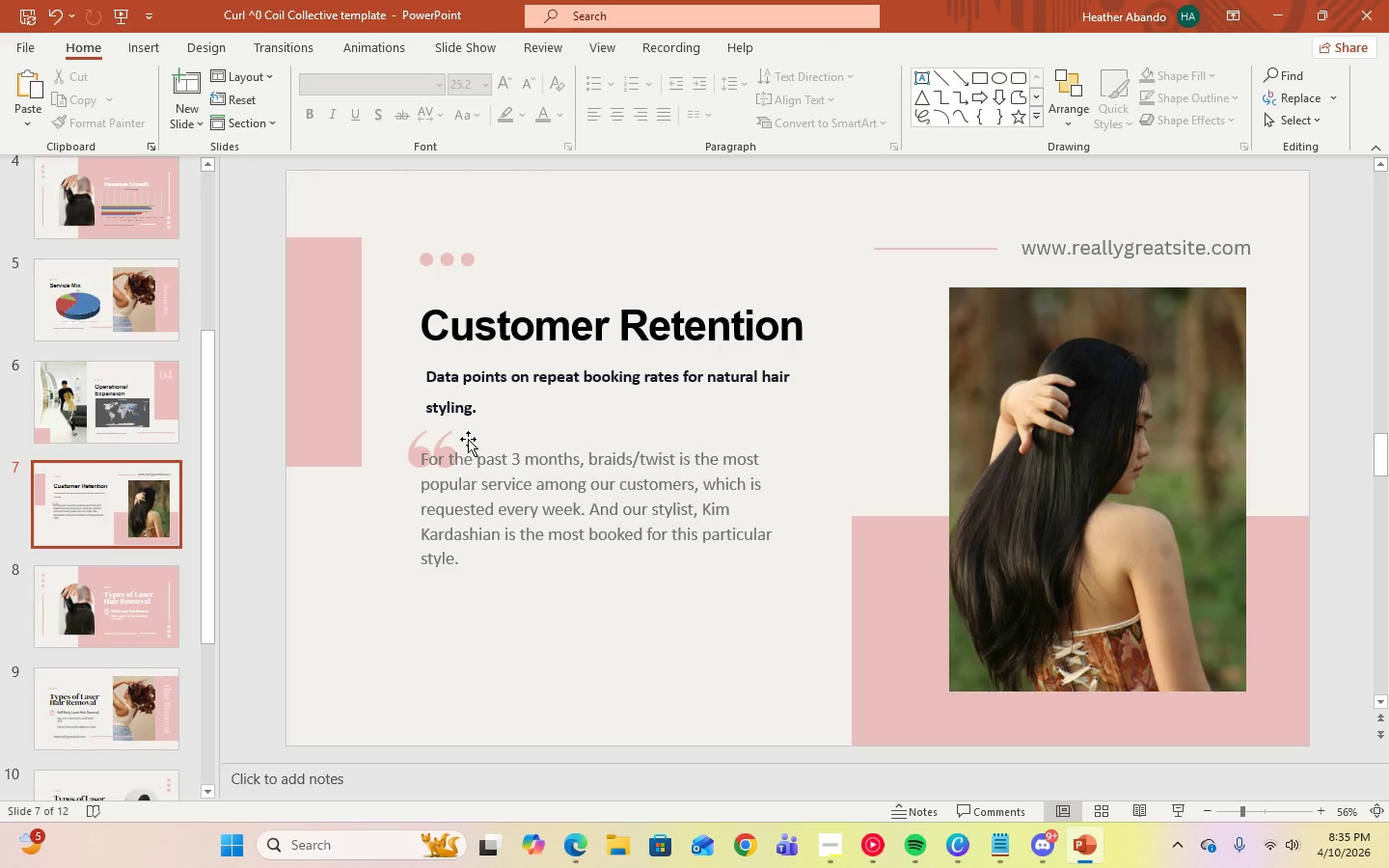 
left_click([433, 441])
 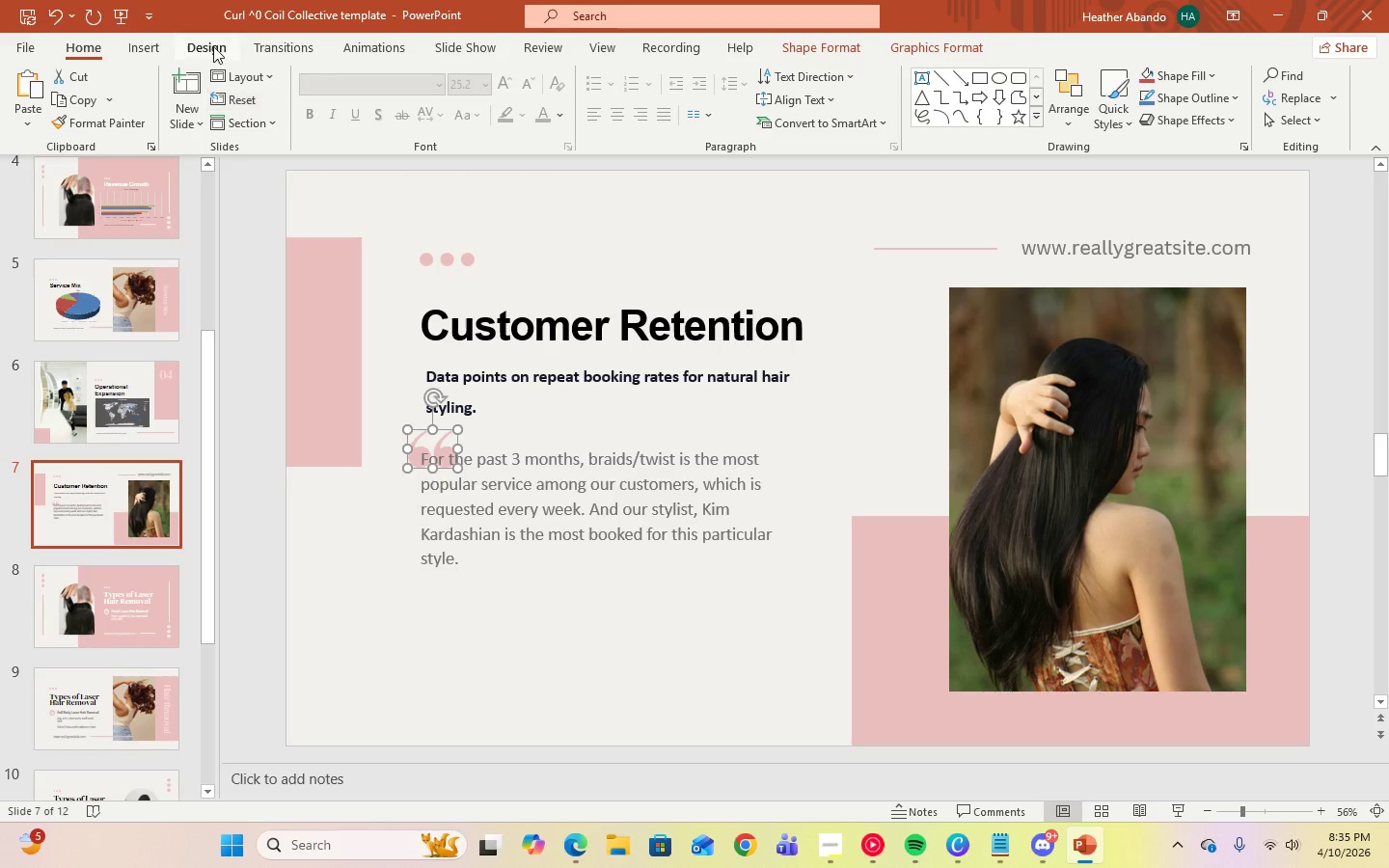 
left_click([58, 17])
 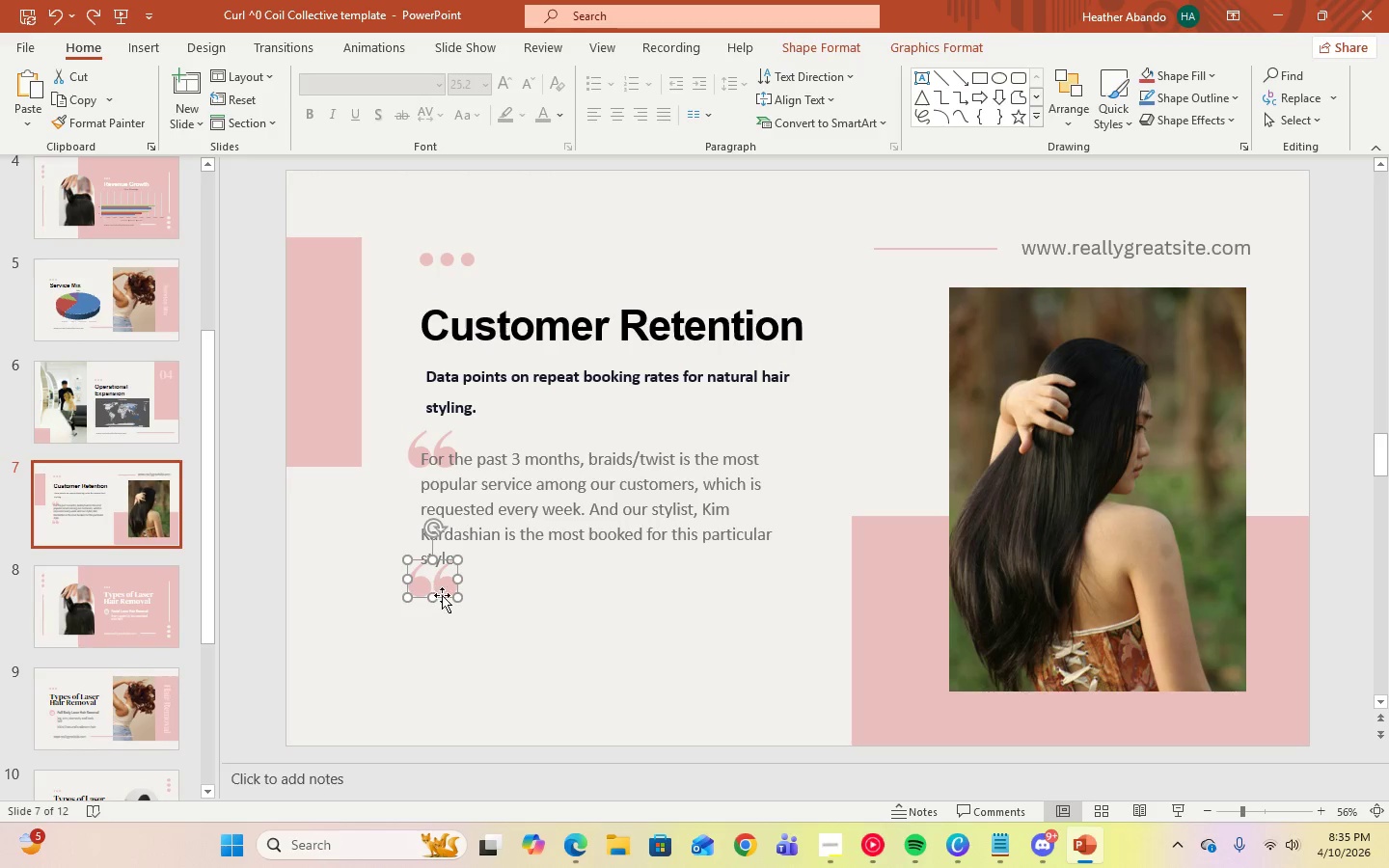 
left_click([438, 580])
 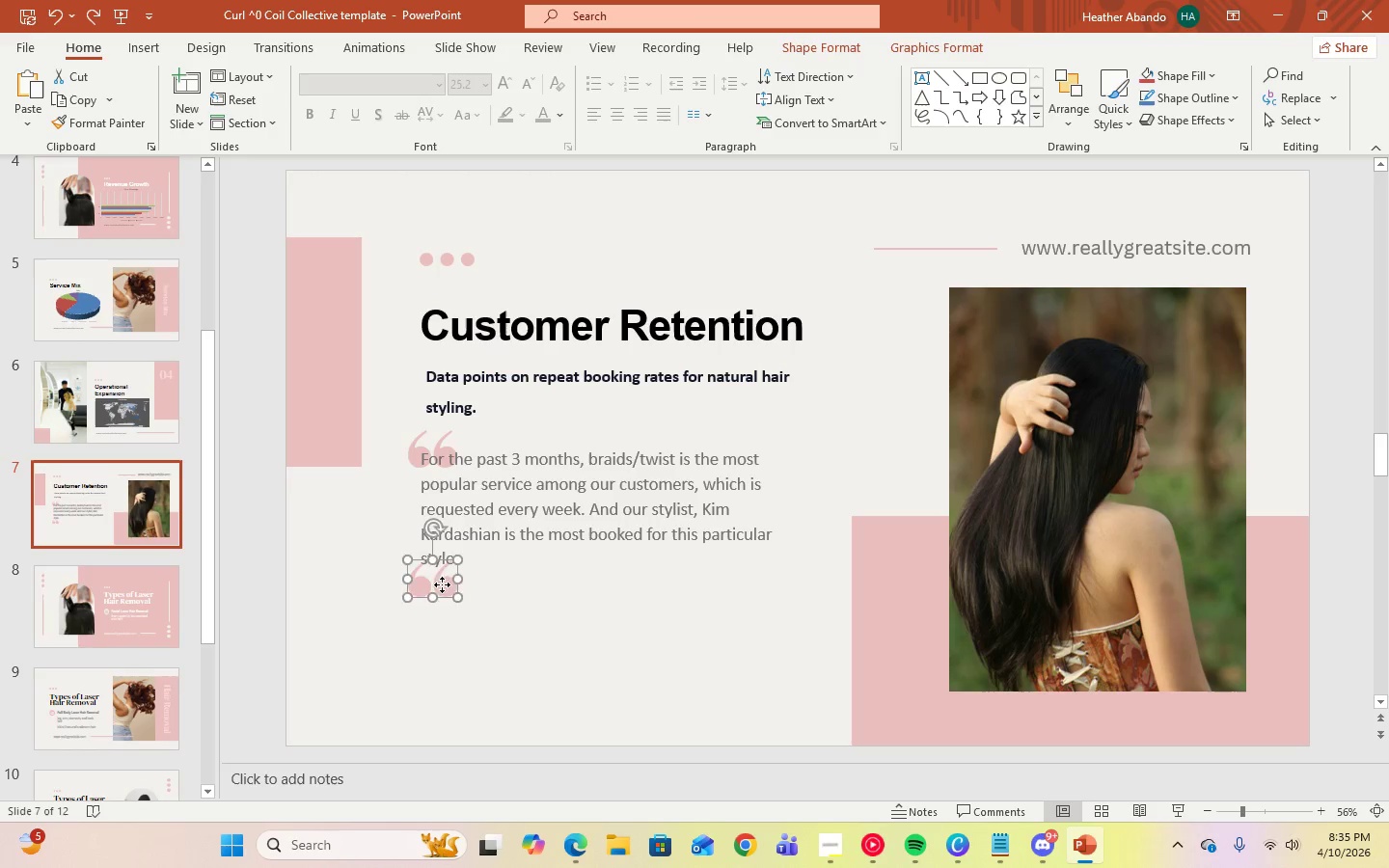 
left_click_drag(start_coordinate=[440, 583], to_coordinate=[517, 616])
 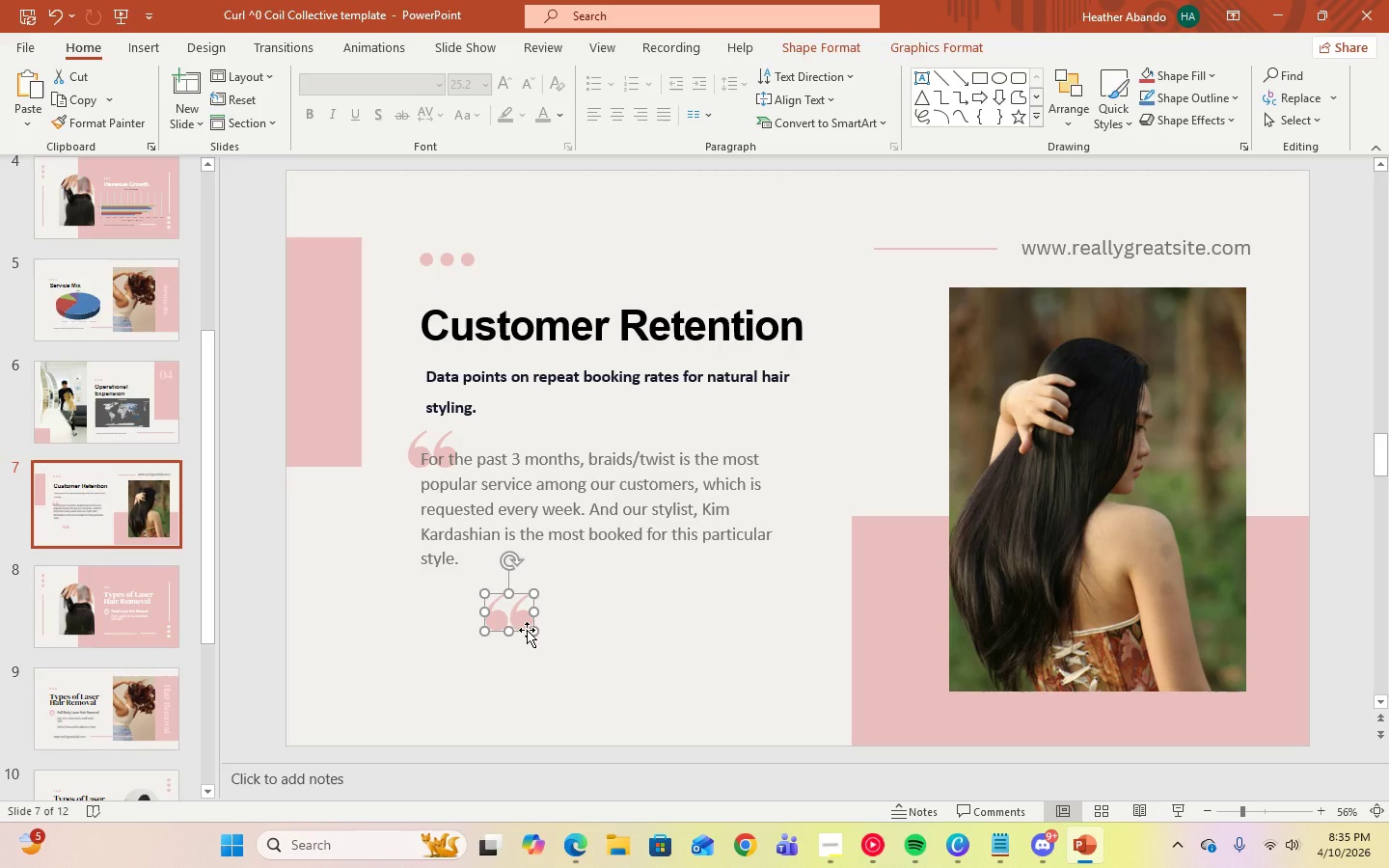 
left_click([524, 632])
 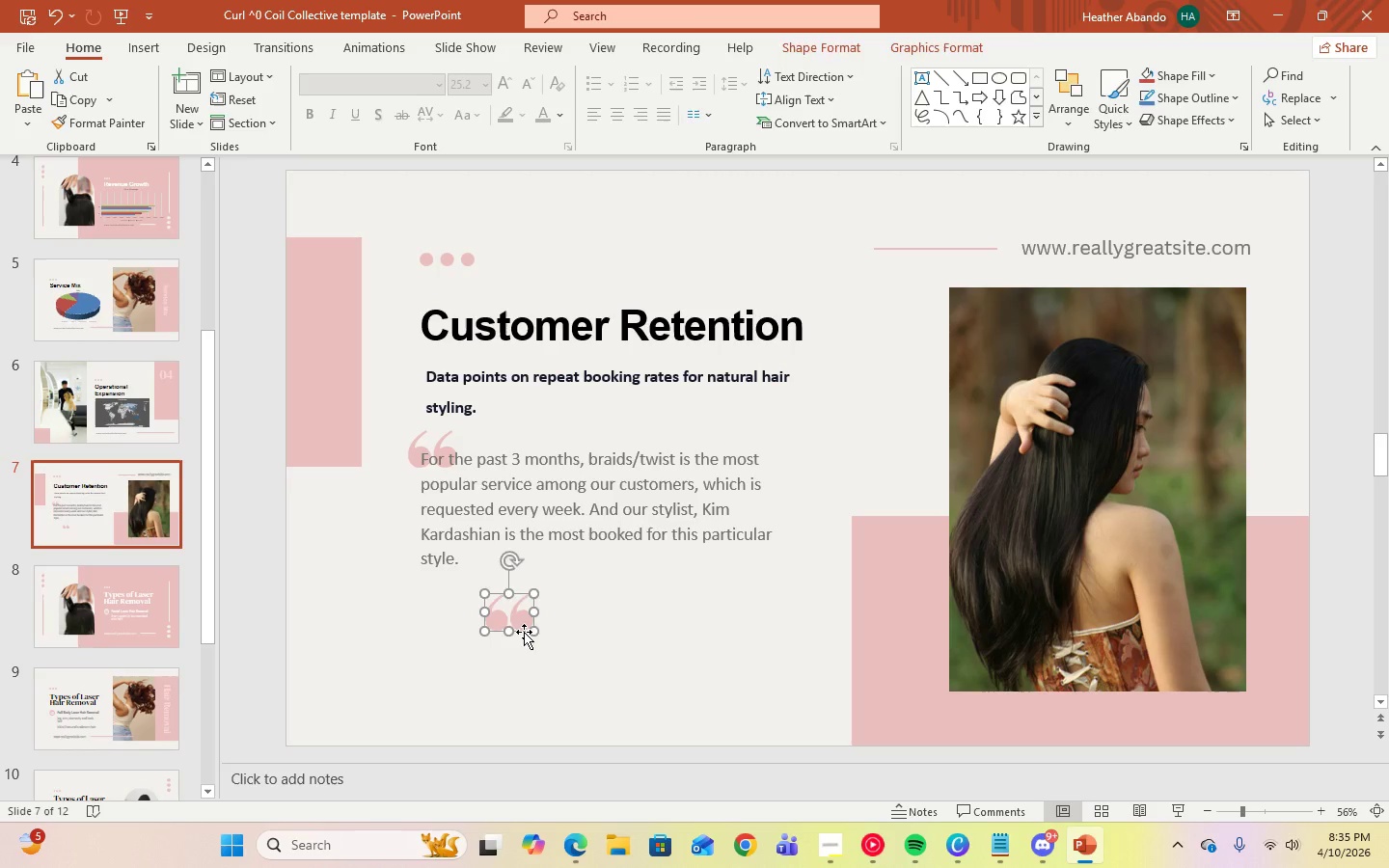 
key(Delete)
 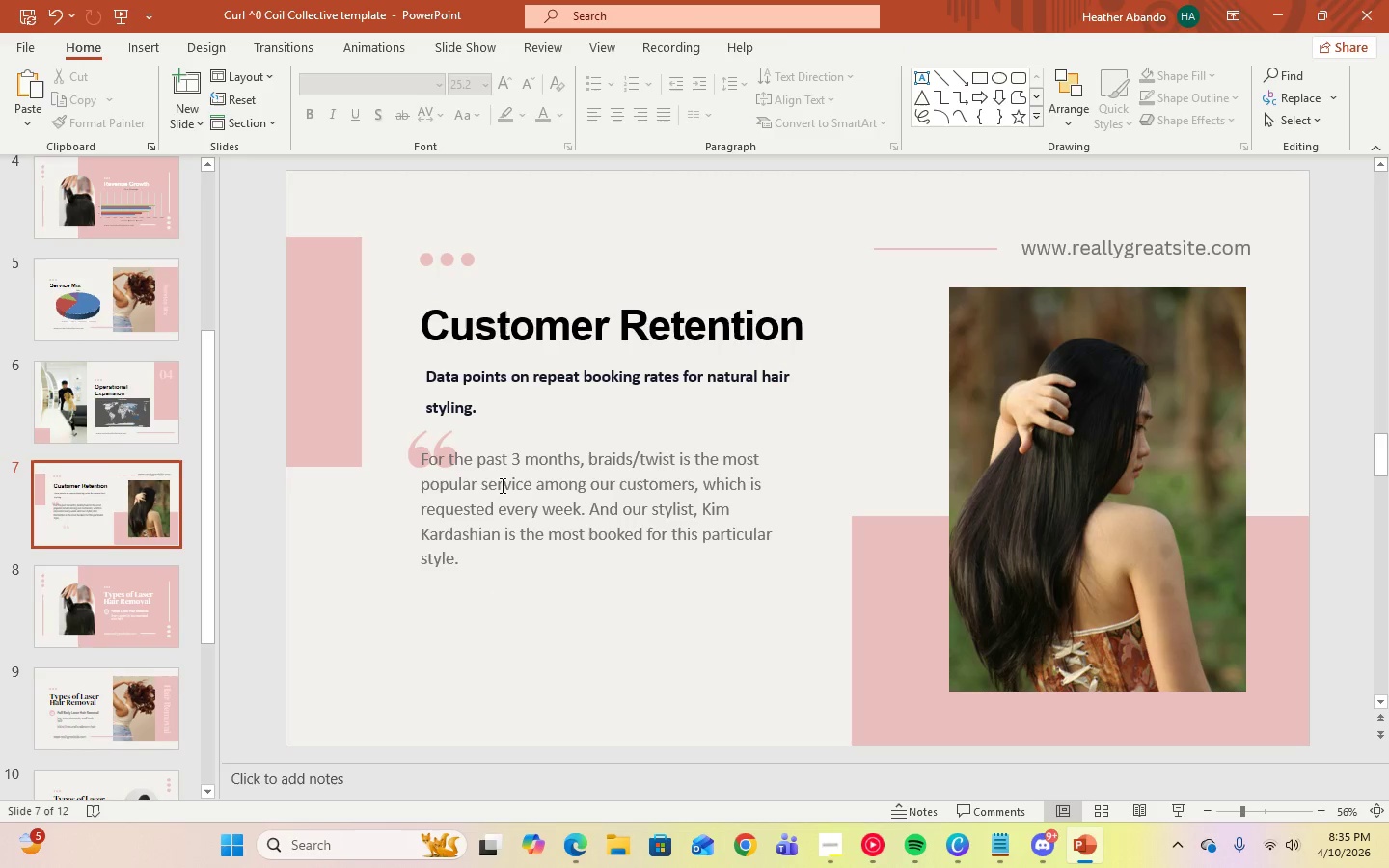 
left_click([501, 485])
 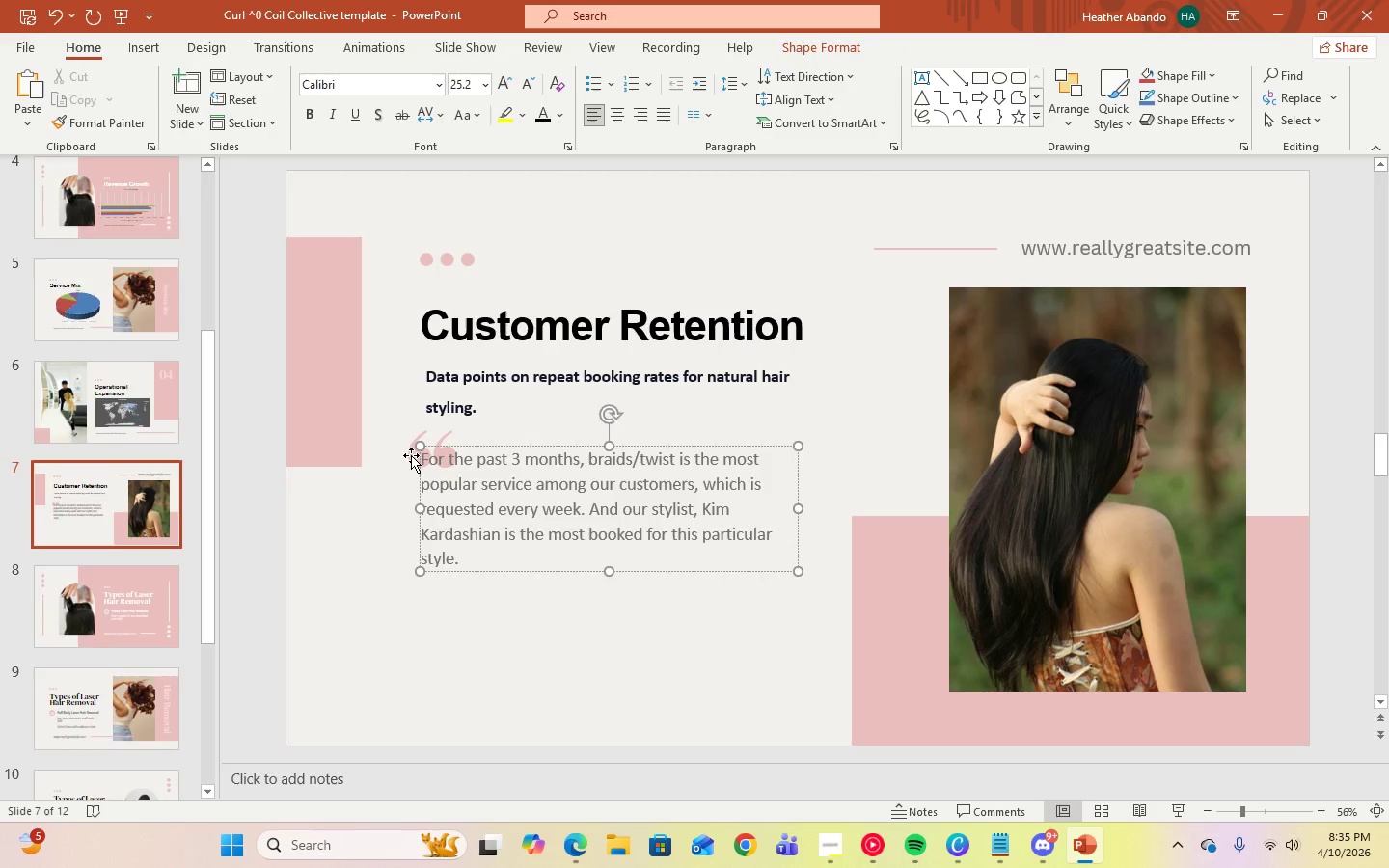 
left_click([416, 452])
 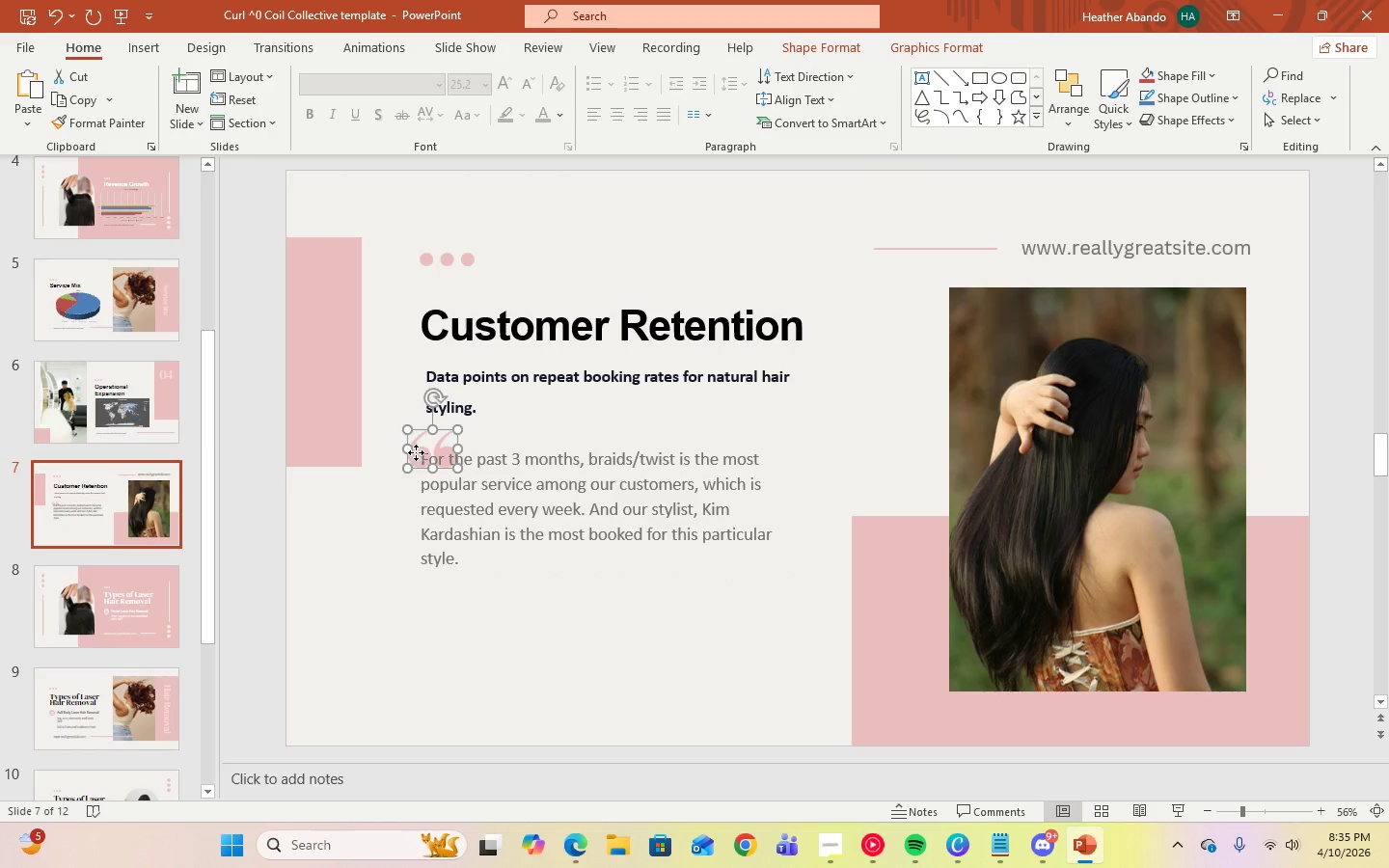 
left_click_drag(start_coordinate=[416, 452], to_coordinate=[353, 453])
 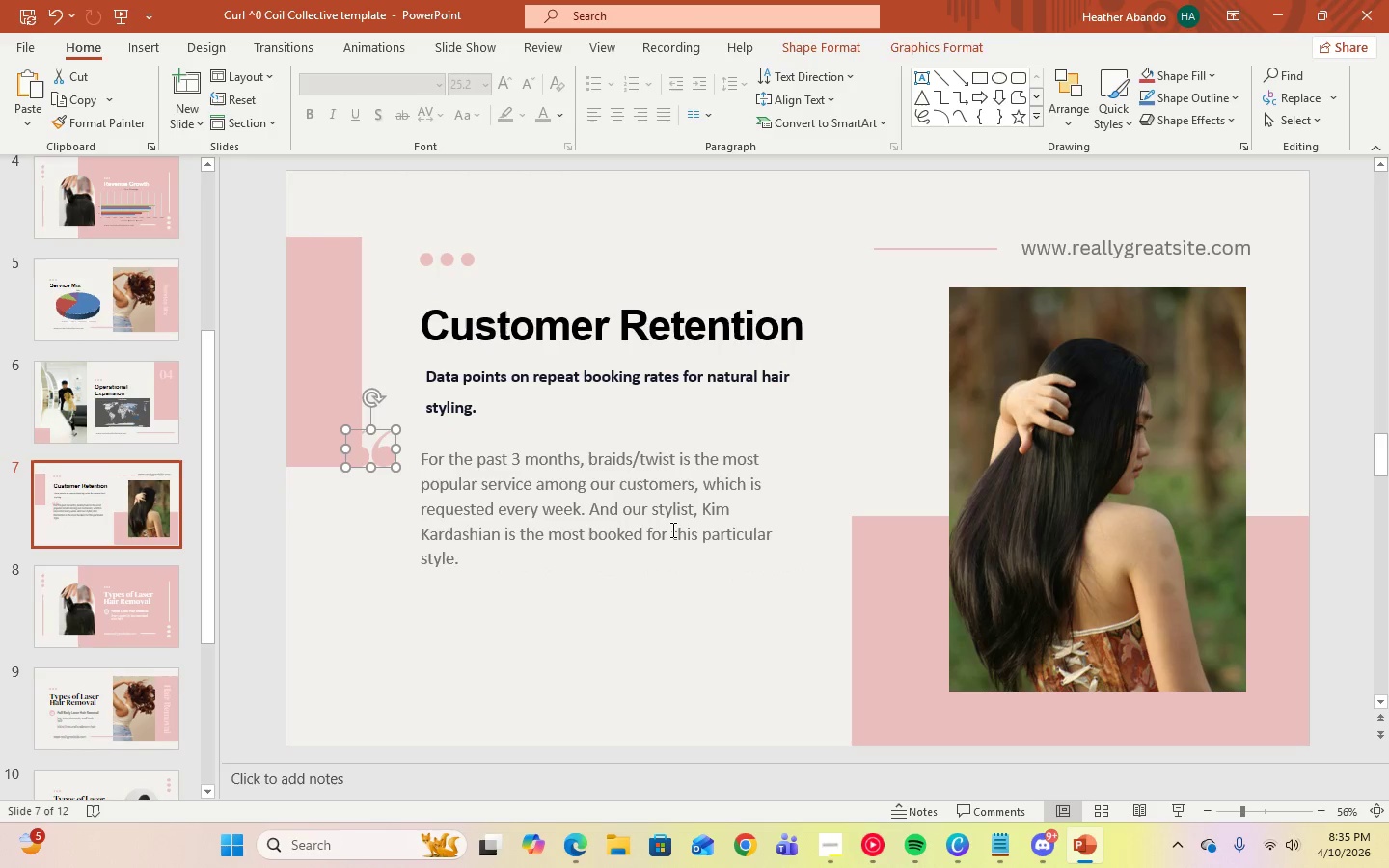 
left_click([671, 529])
 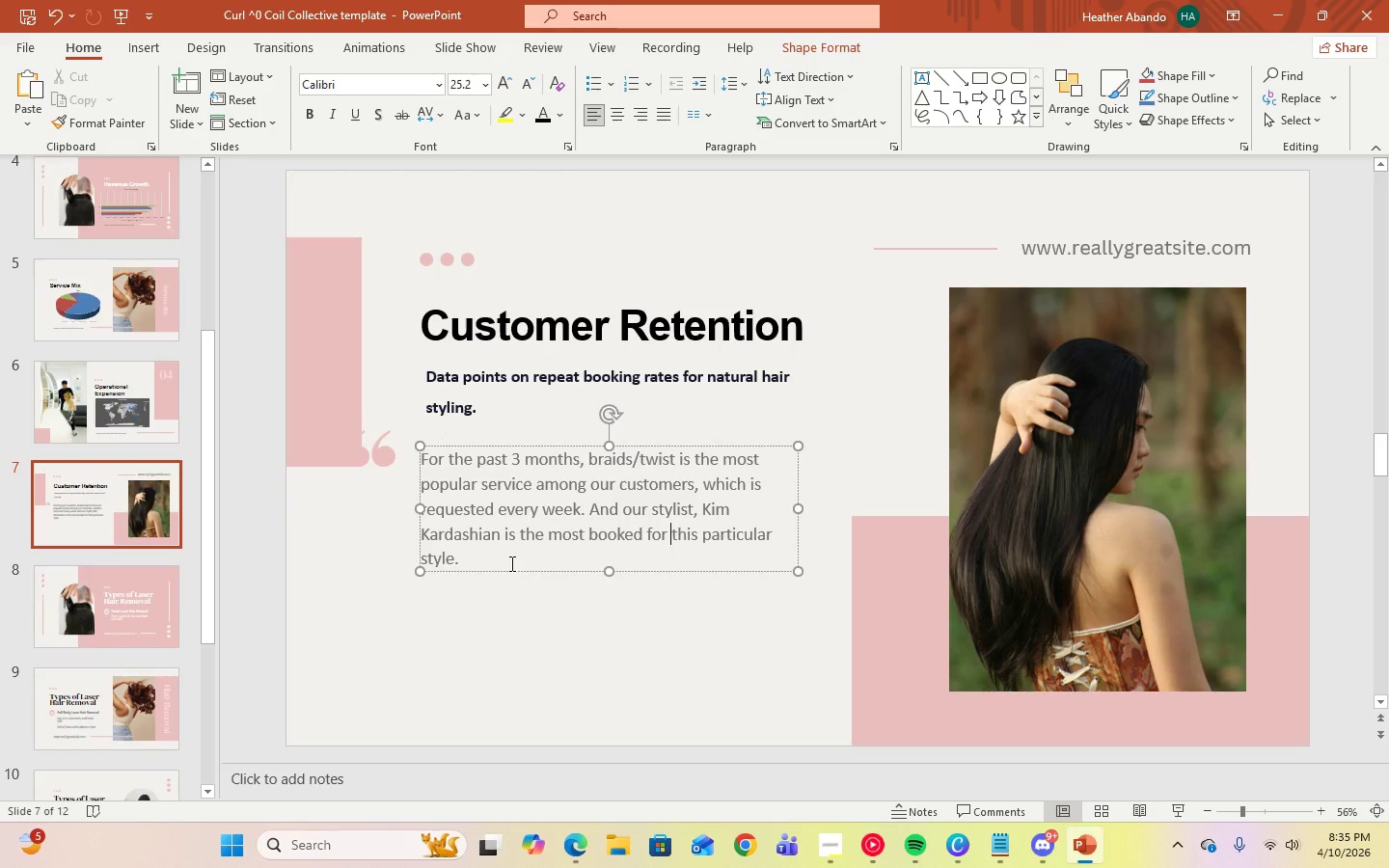 
left_click_drag(start_coordinate=[507, 562], to_coordinate=[451, 527])
 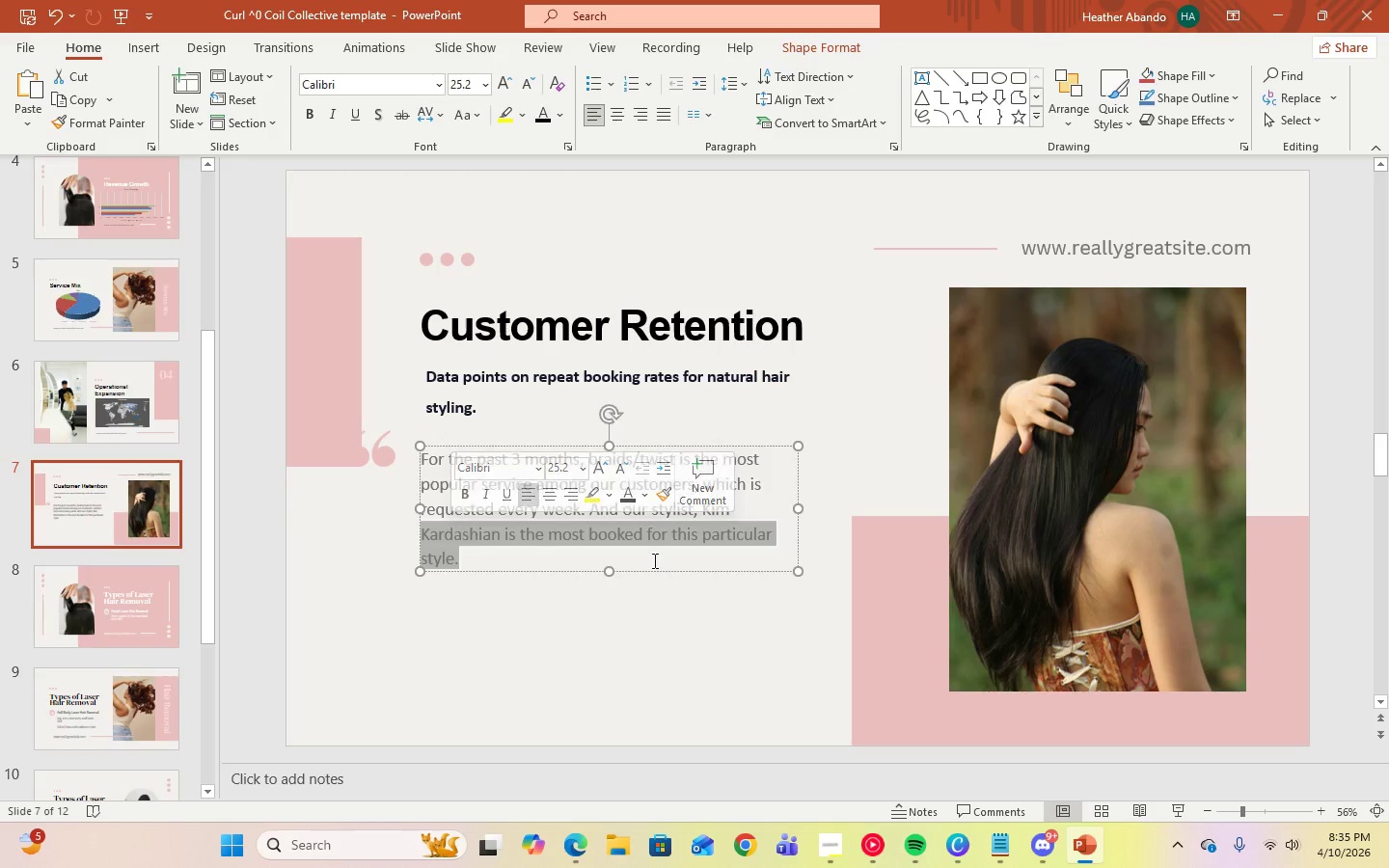 
key(Control+A)
 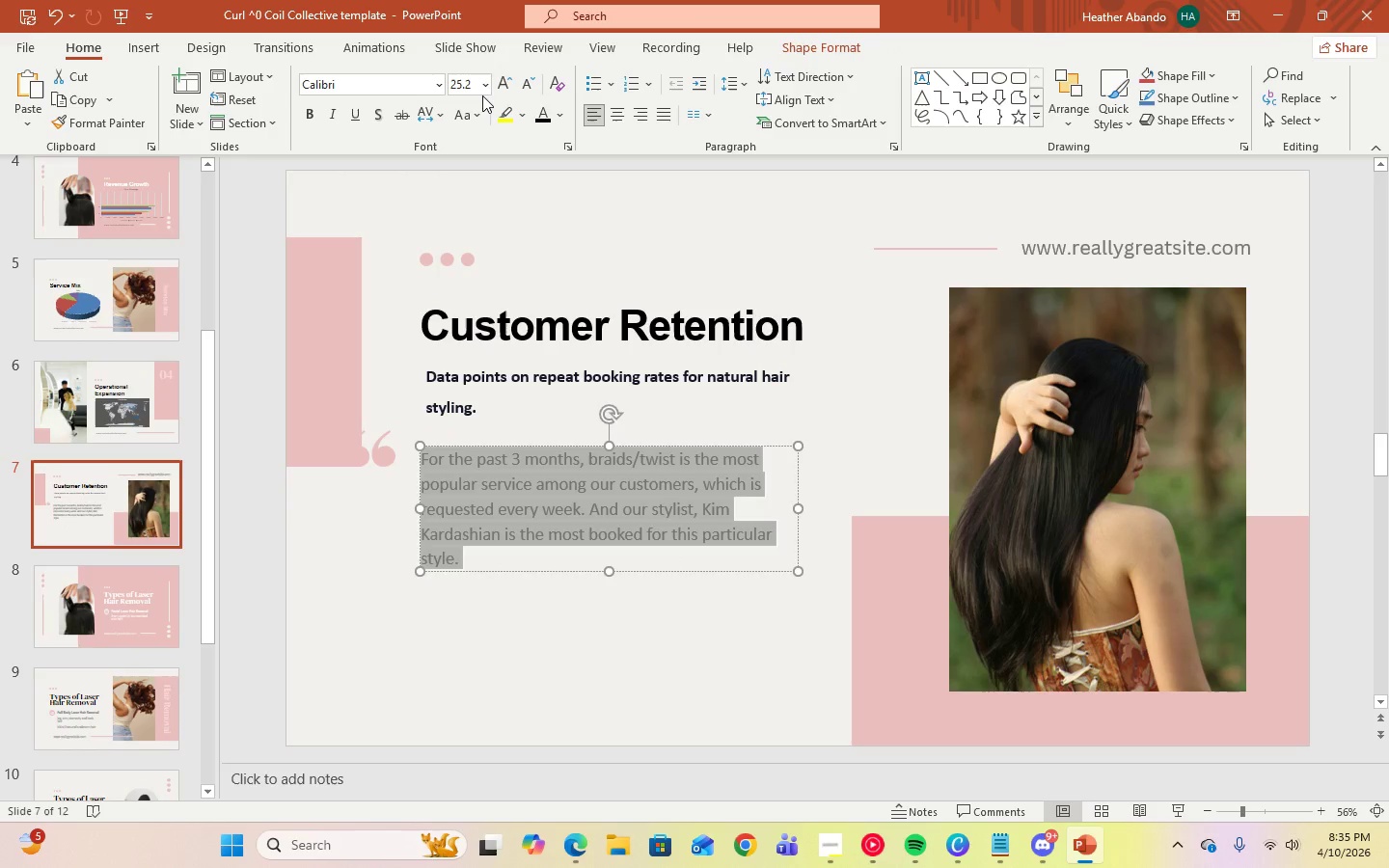 
left_click([482, 91])
 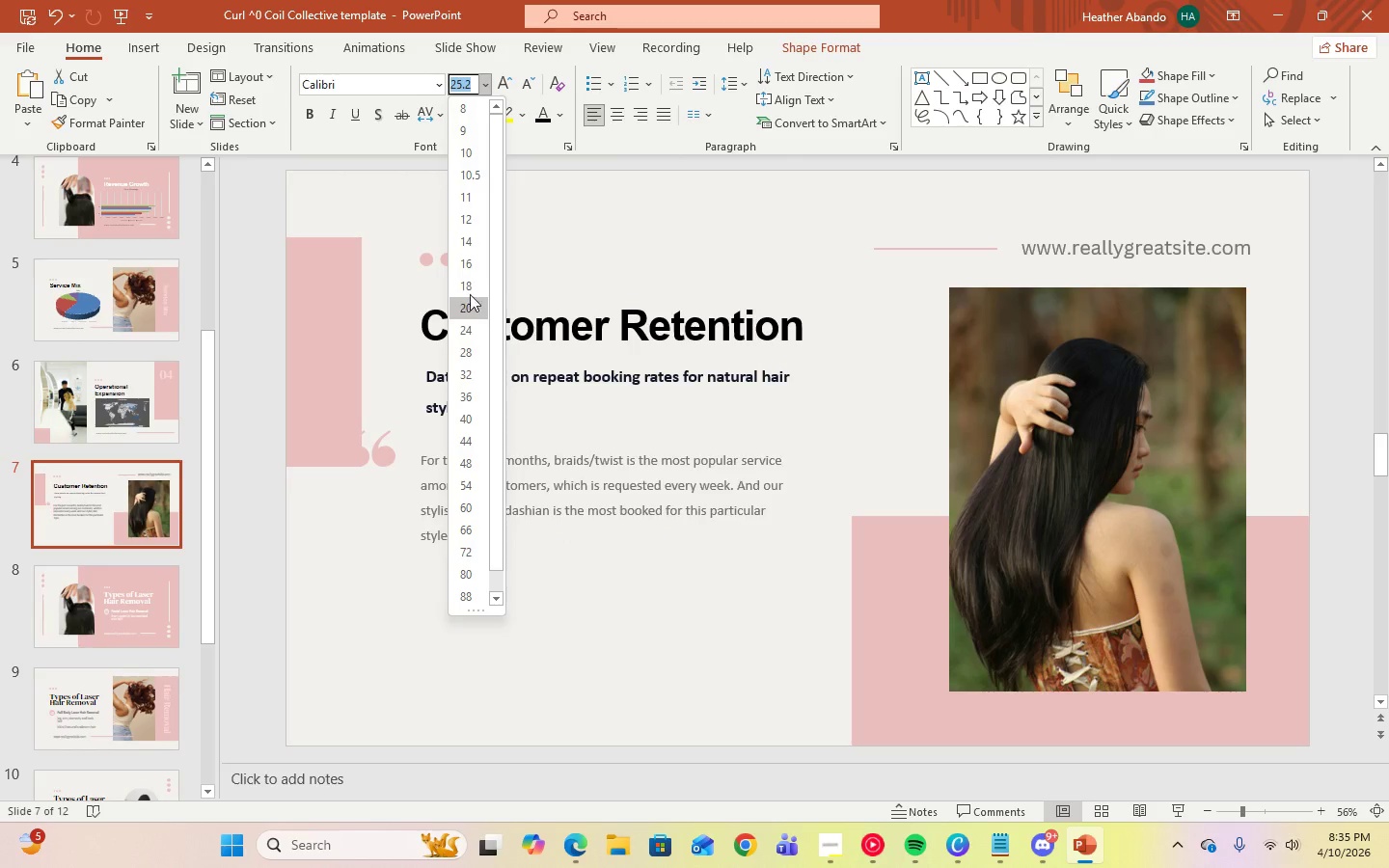 
left_click([471, 305])
 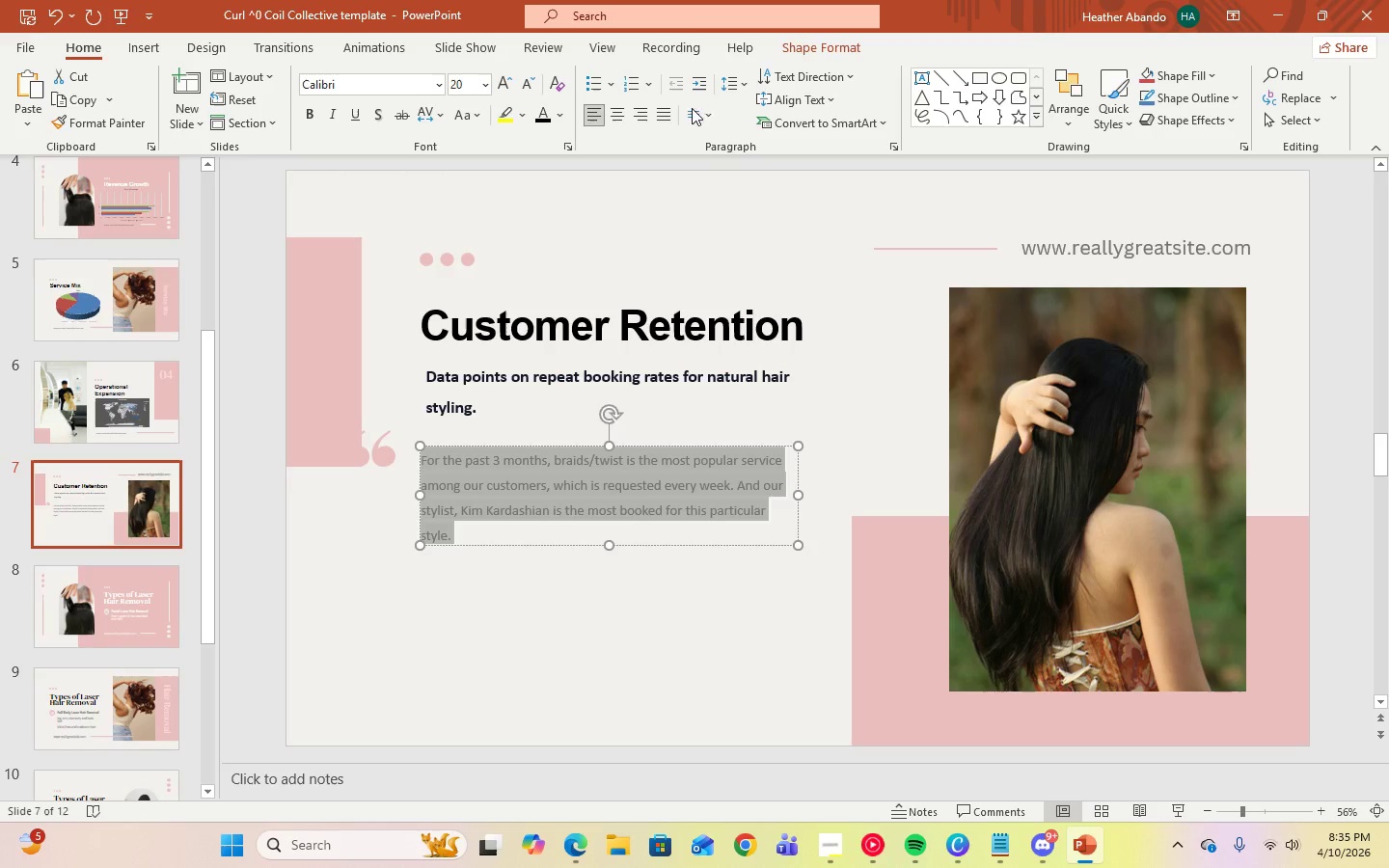 
left_click([730, 93])
 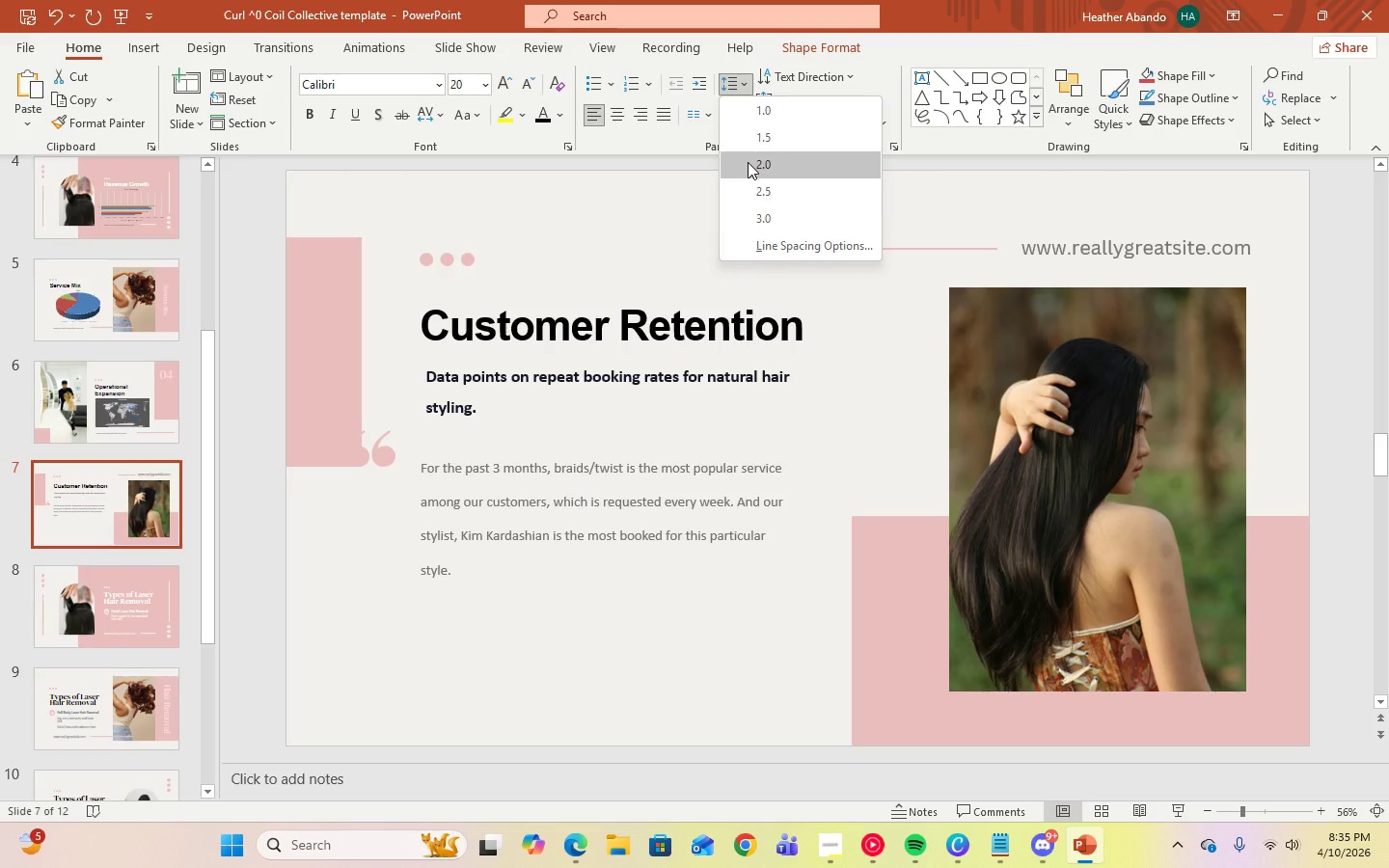 
left_click([748, 162])
 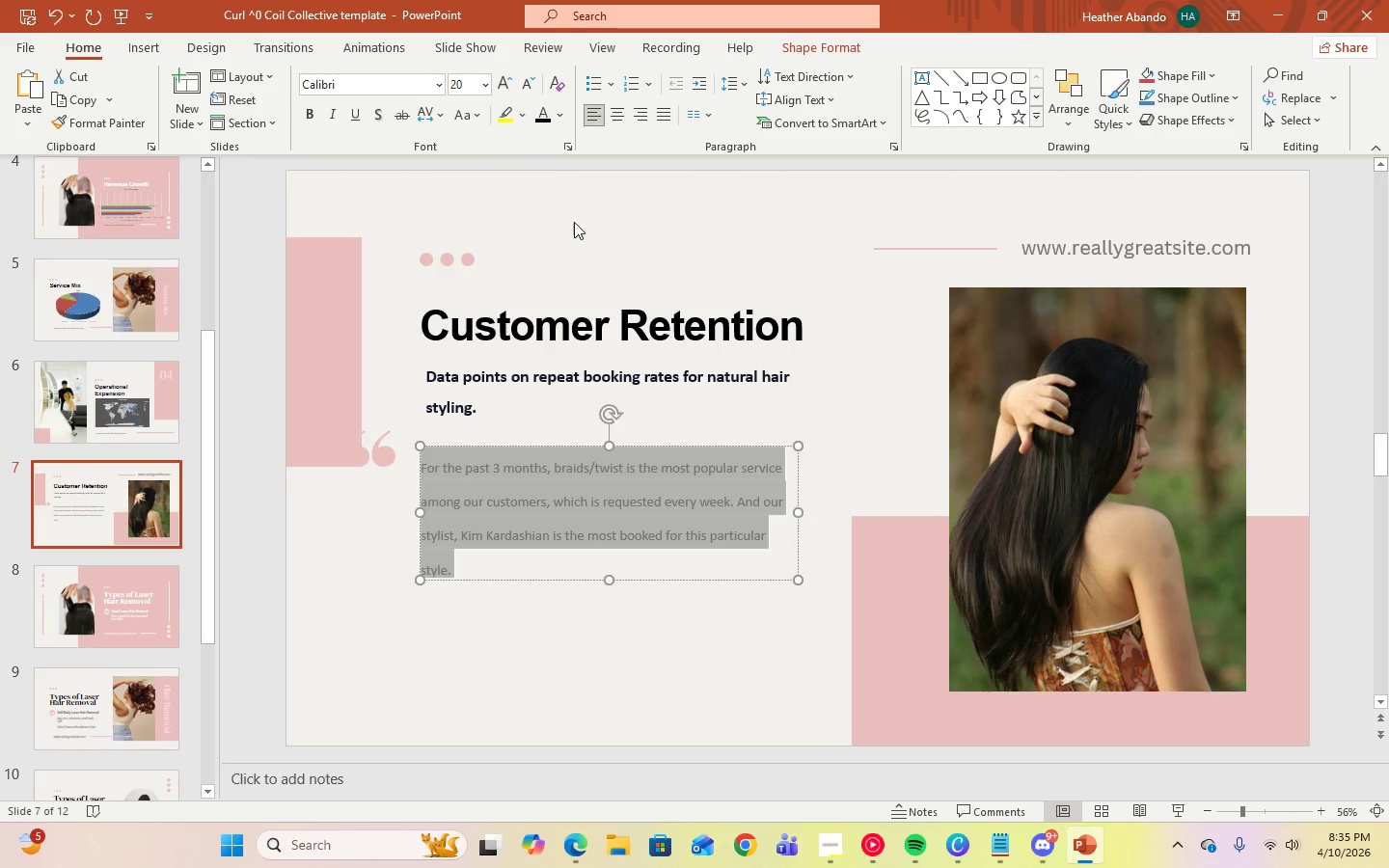 
left_click([867, 387])
 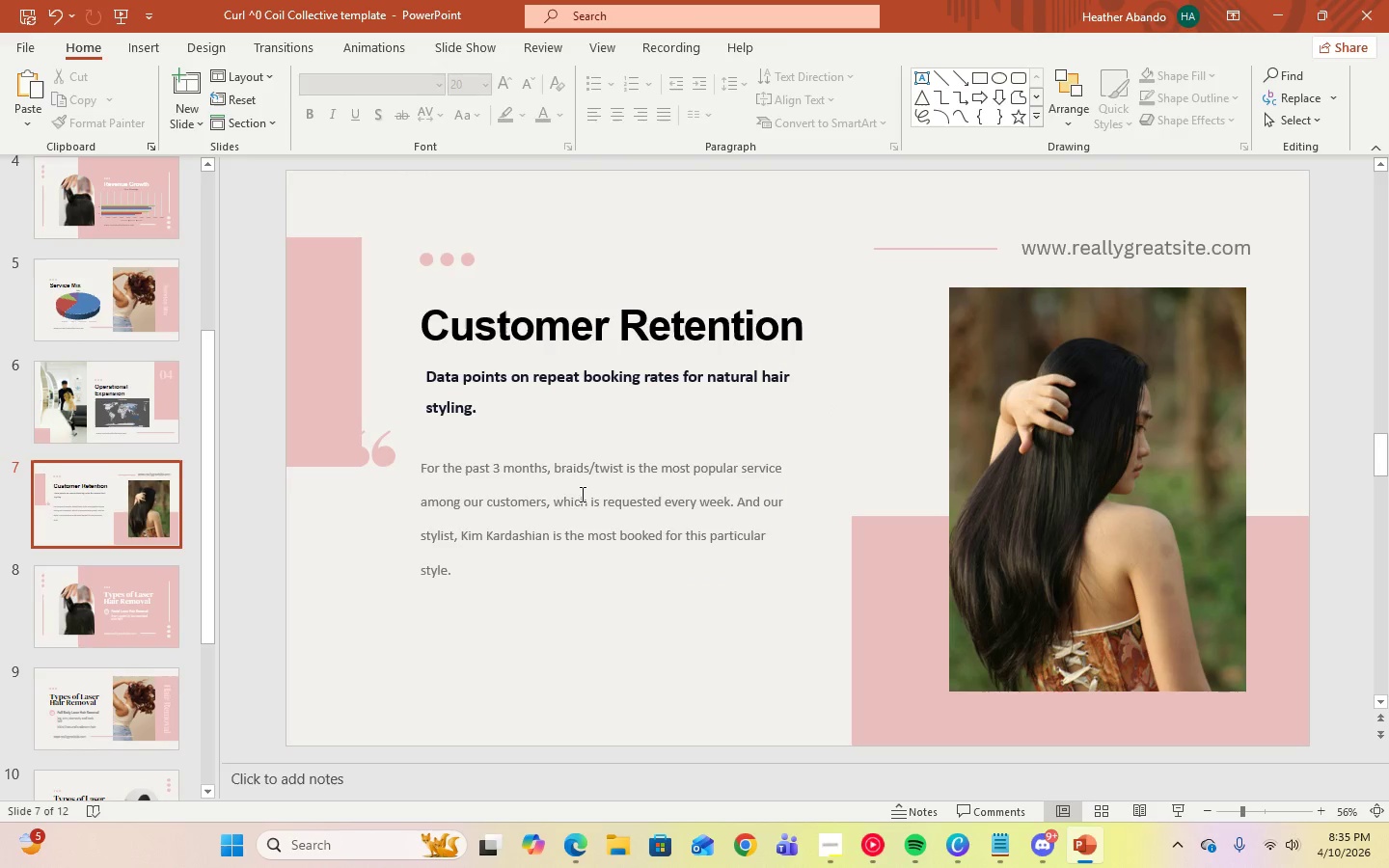 
left_click([581, 494])
 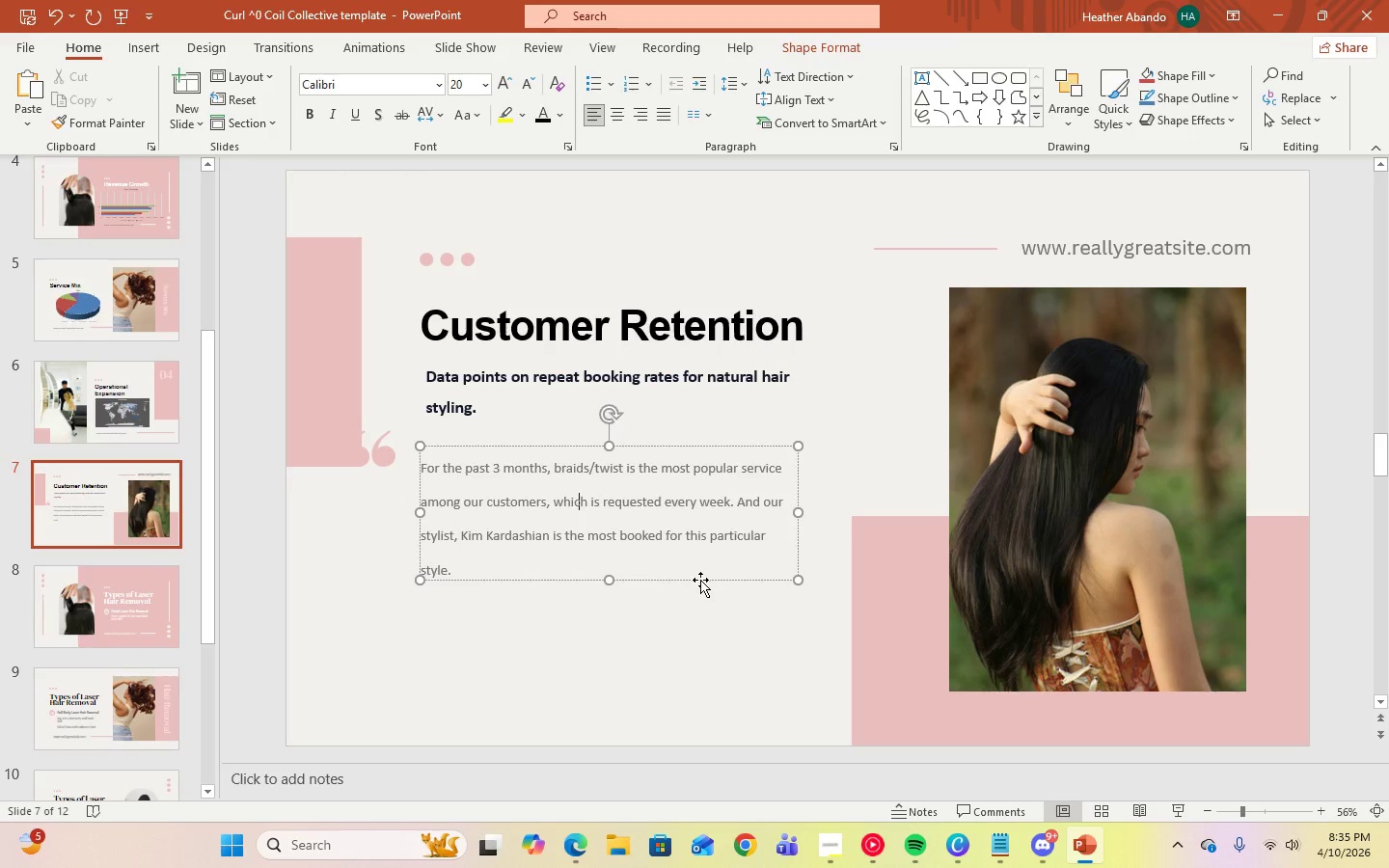 
left_click_drag(start_coordinate=[701, 580], to_coordinate=[706, 580])
 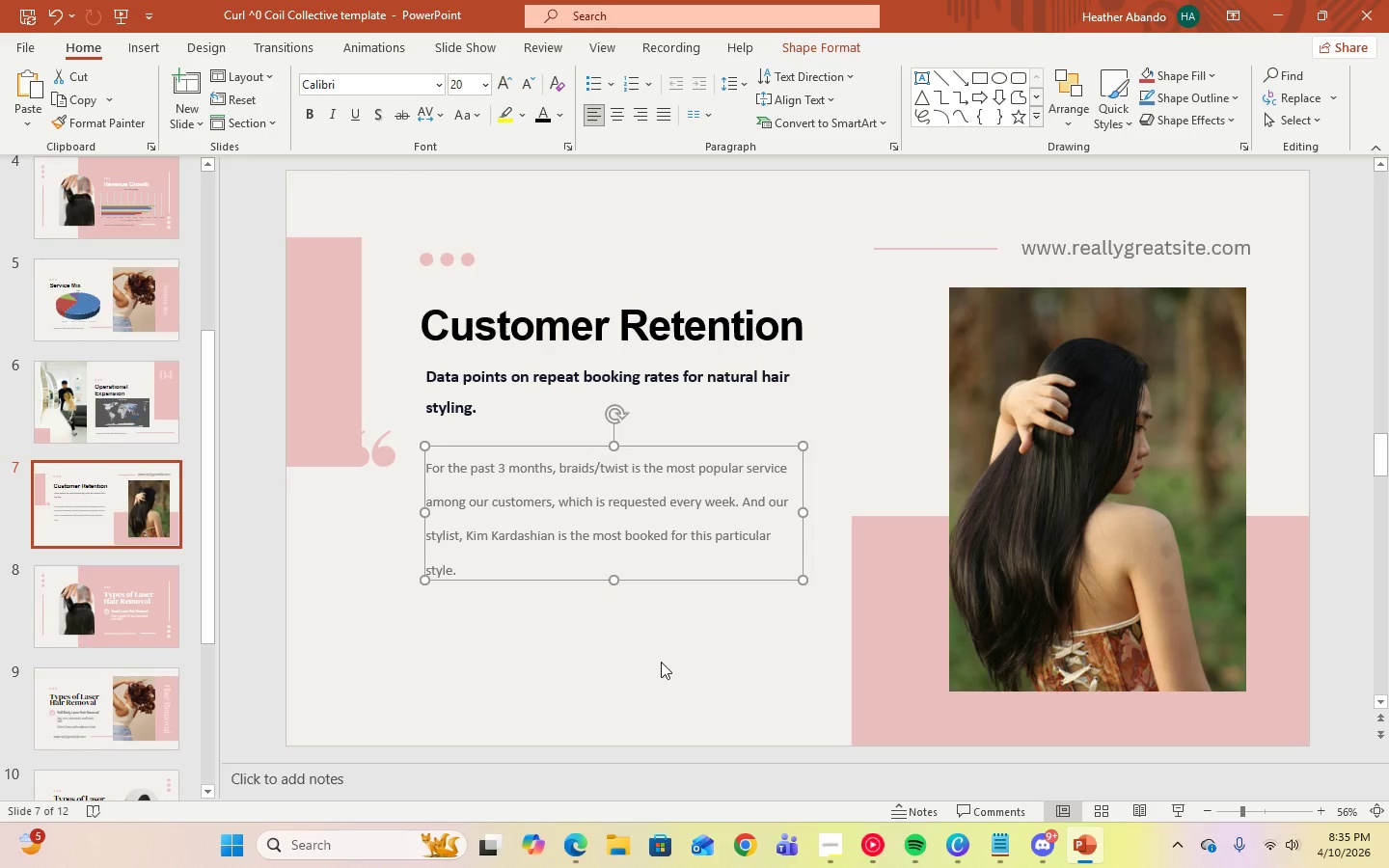 
left_click([661, 668])
 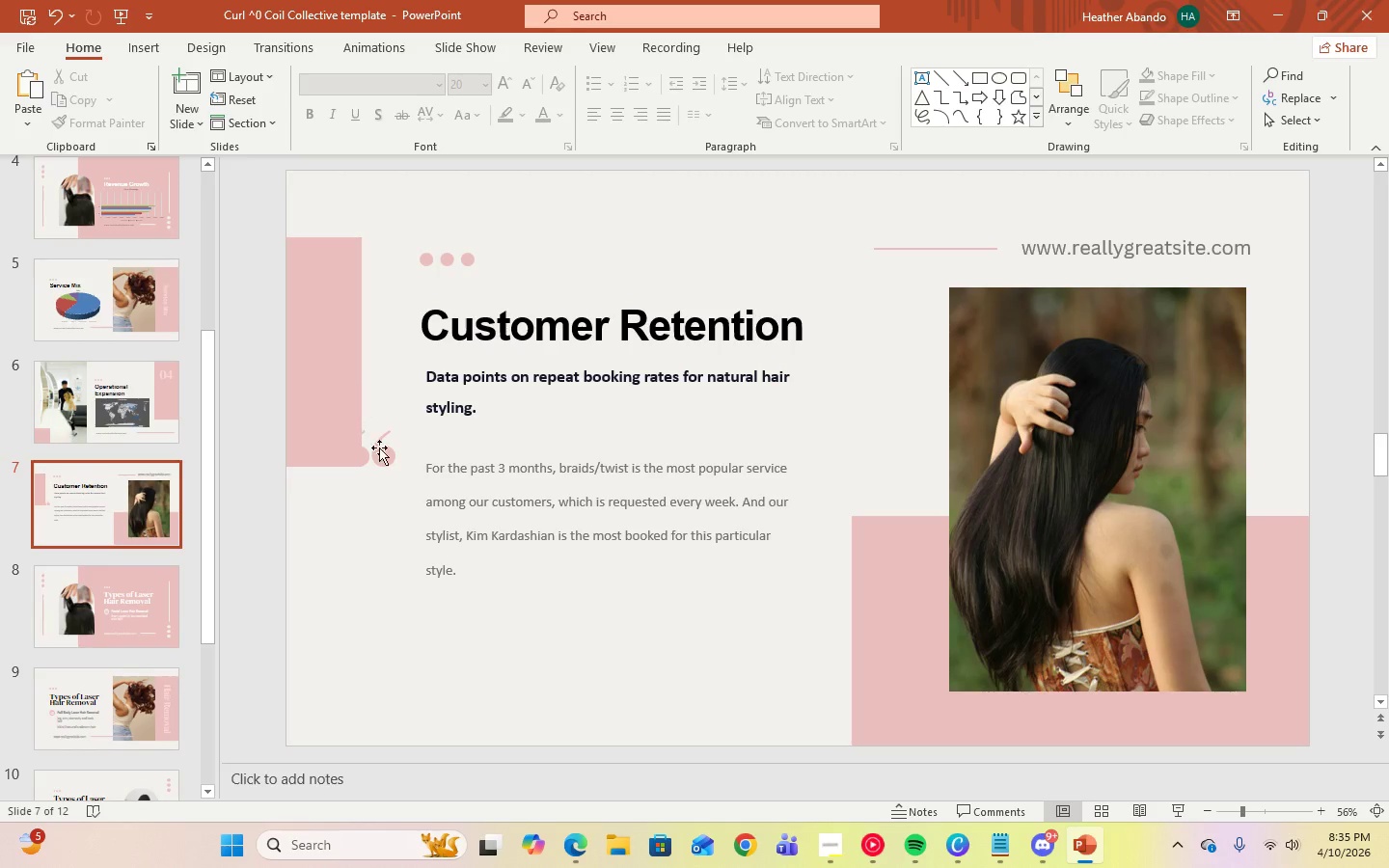 
left_click([381, 456])
 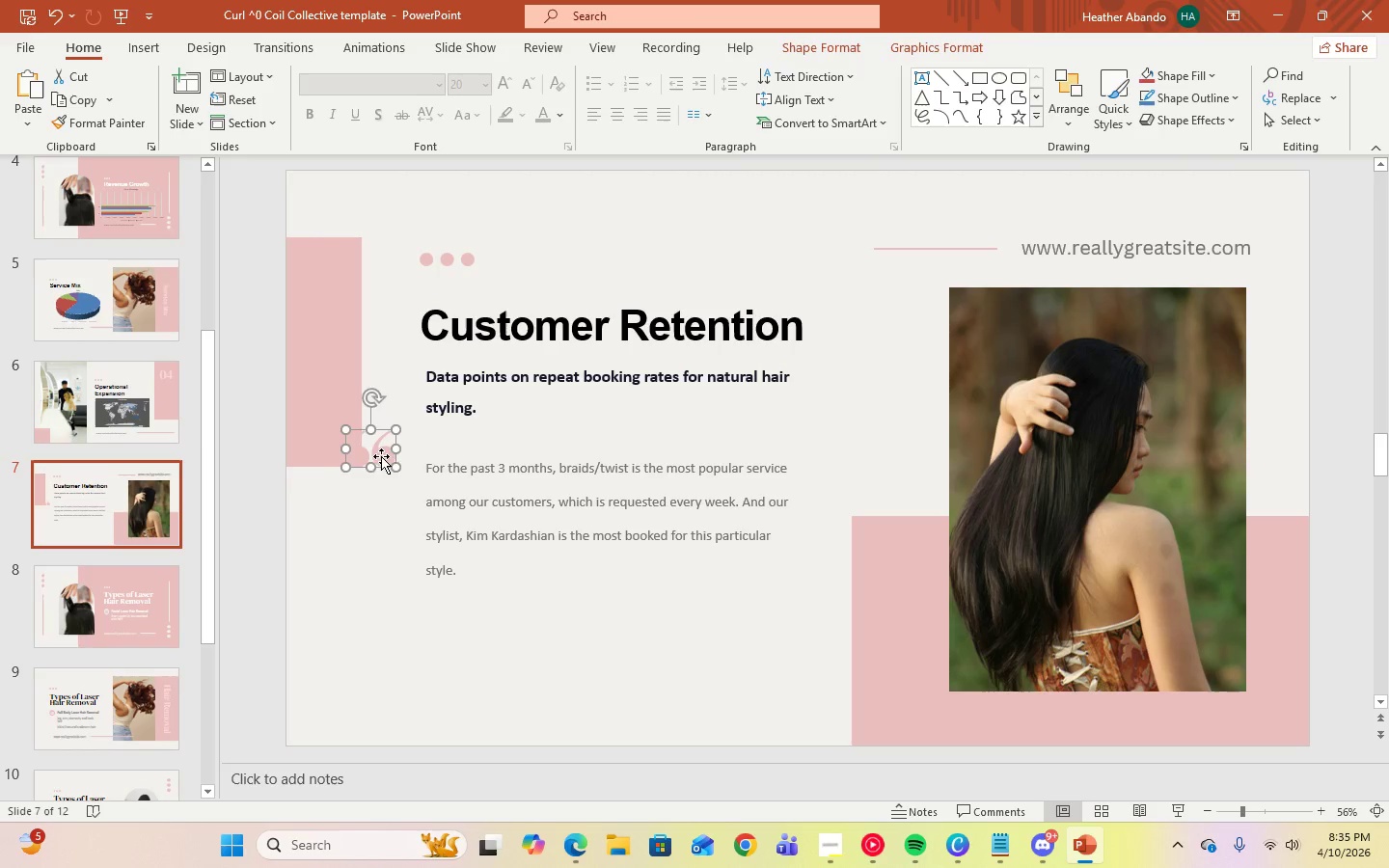 
left_click_drag(start_coordinate=[381, 456], to_coordinate=[524, 610])
 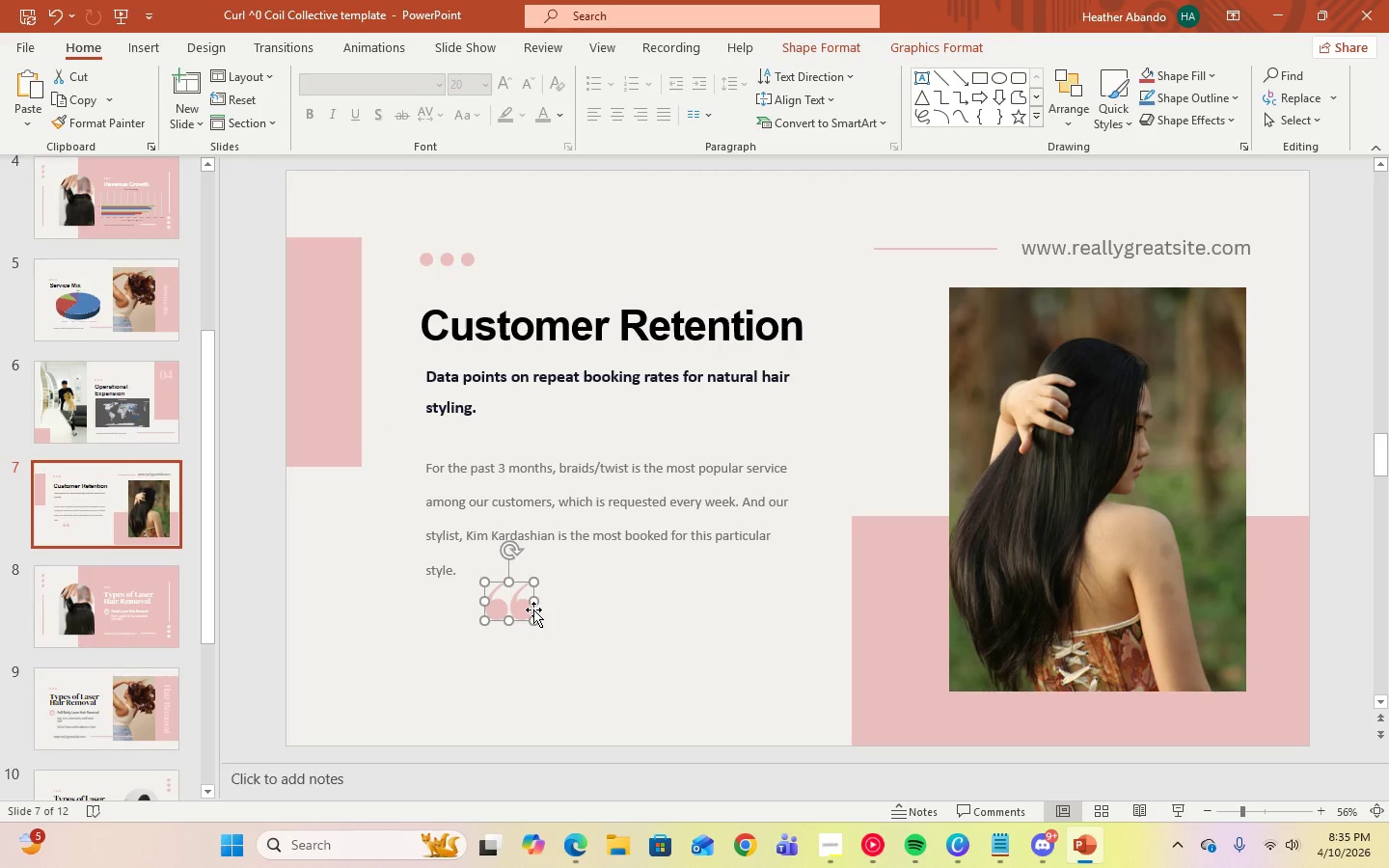 
key(Delete)
 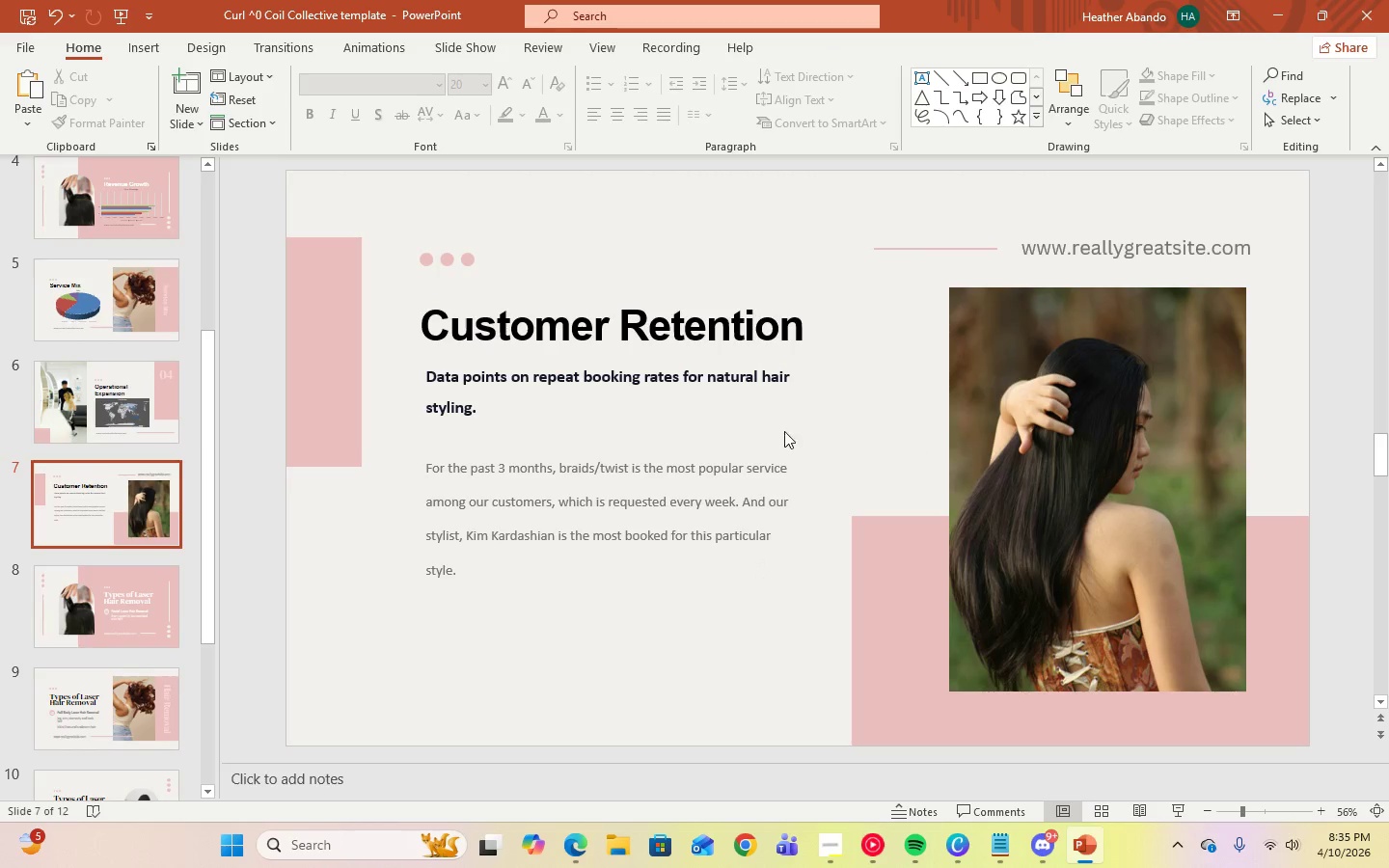 
left_click([562, 409])
 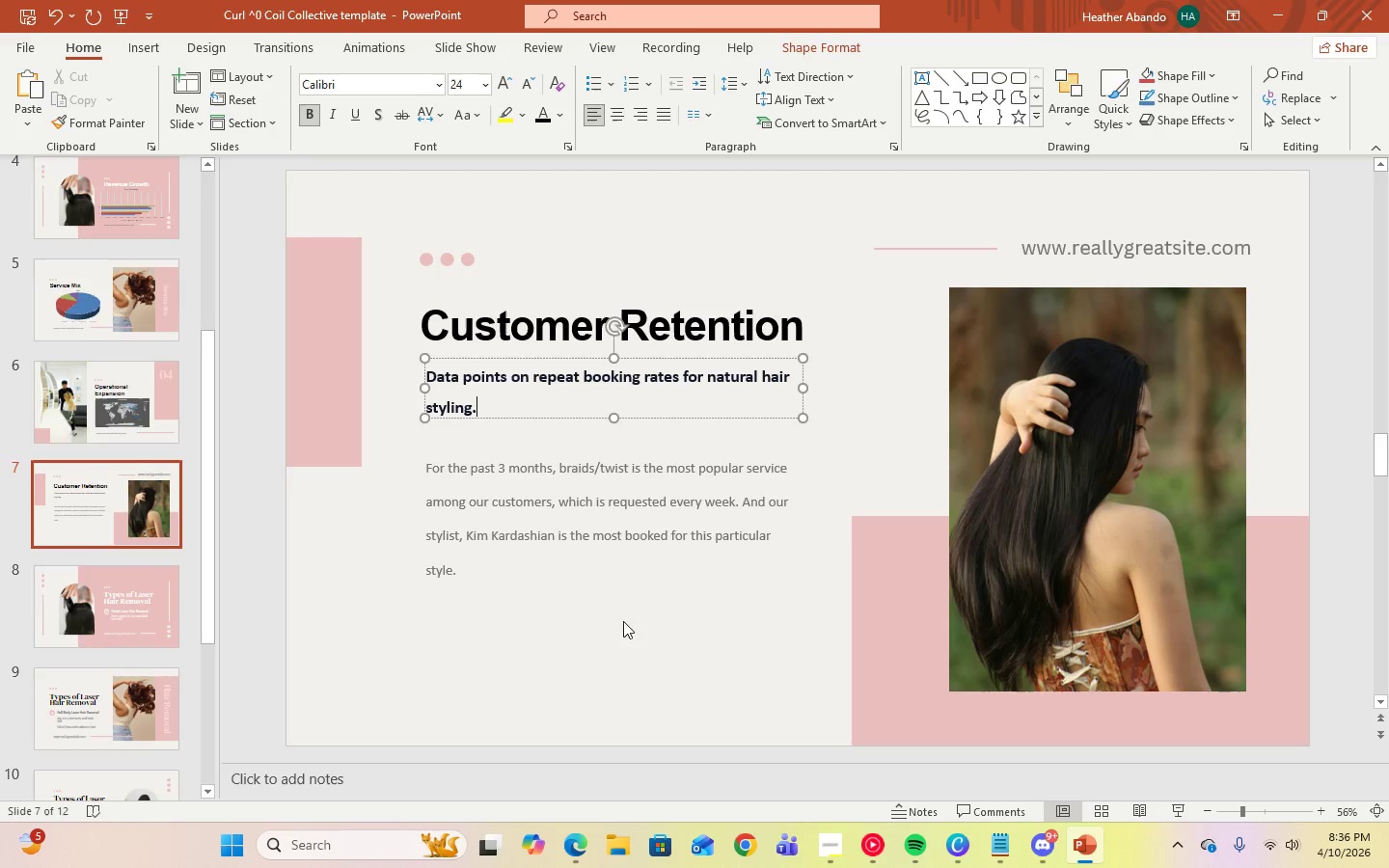 
wait(6.91)
 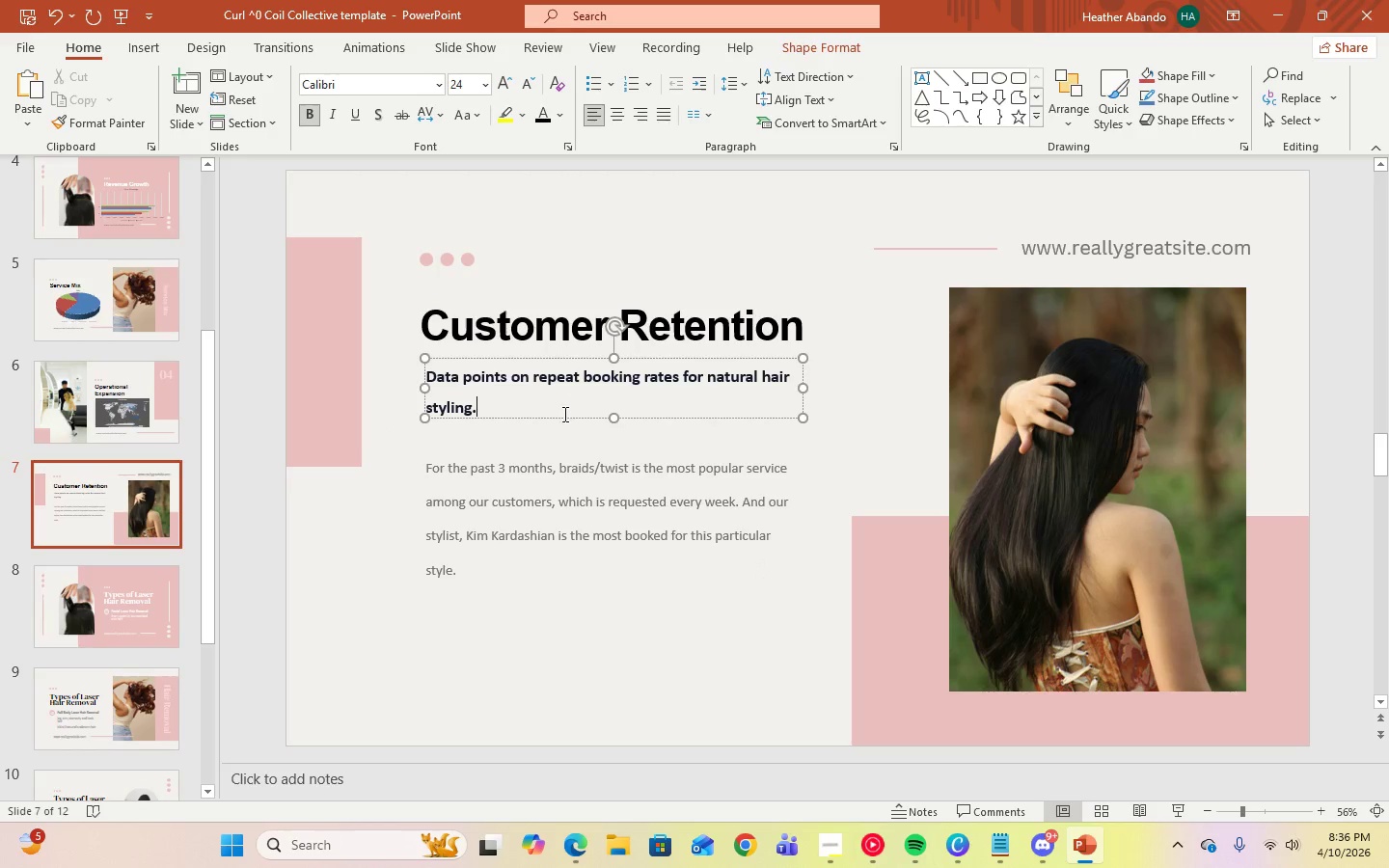 
scroll: coordinate [131, 318], scroll_direction: up, amount: 5.0
 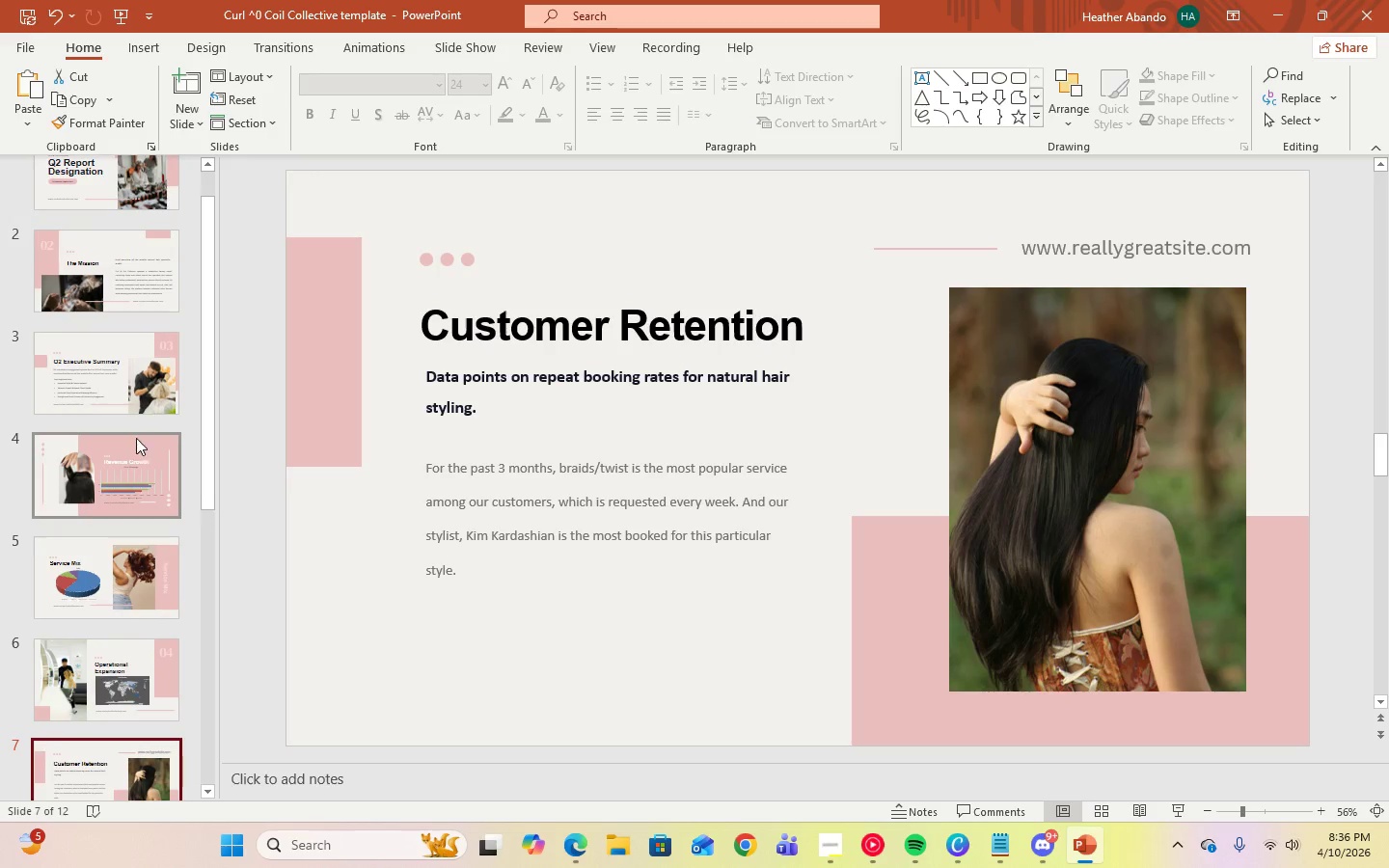 
left_click([122, 384])
 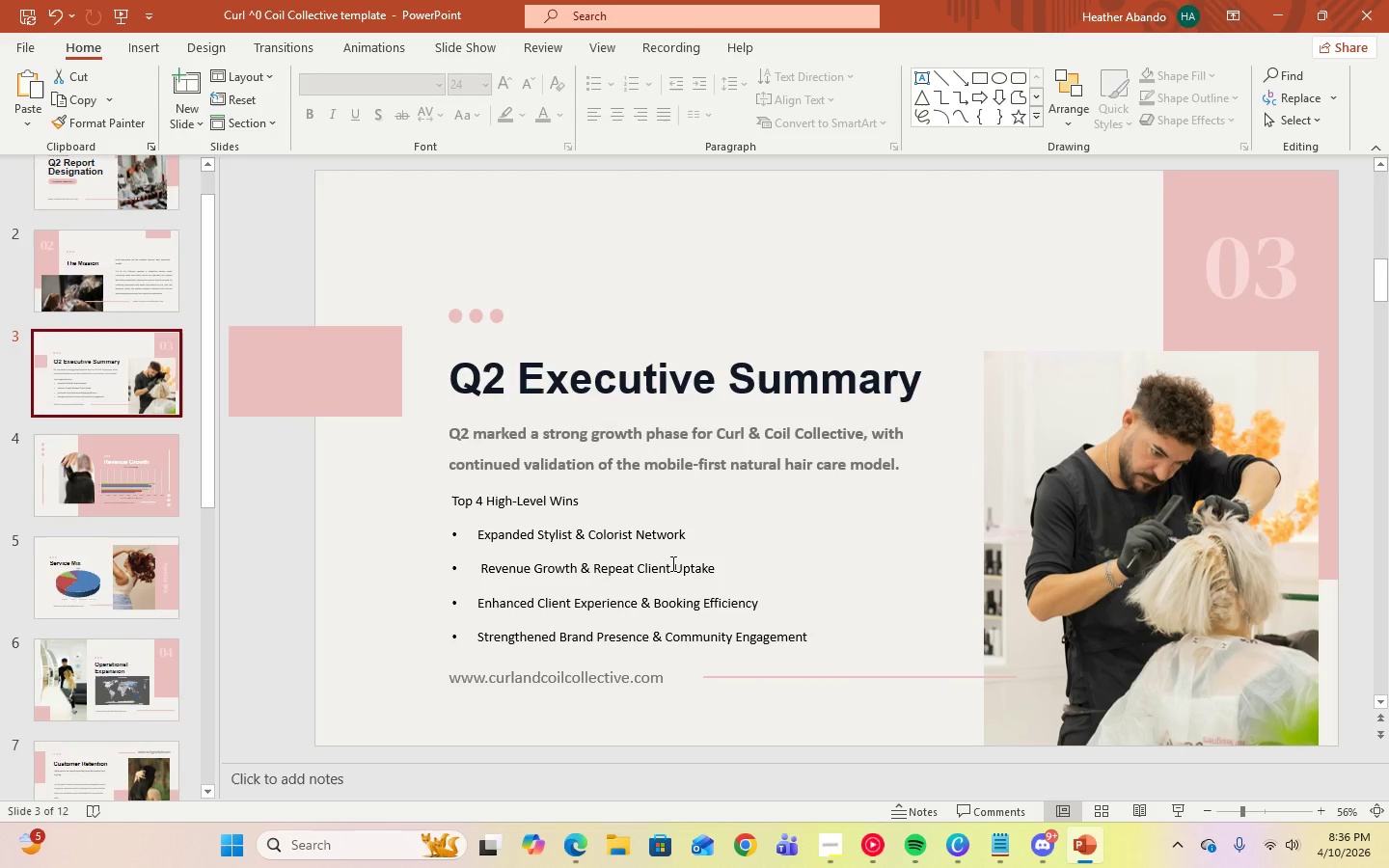 
left_click([701, 556])
 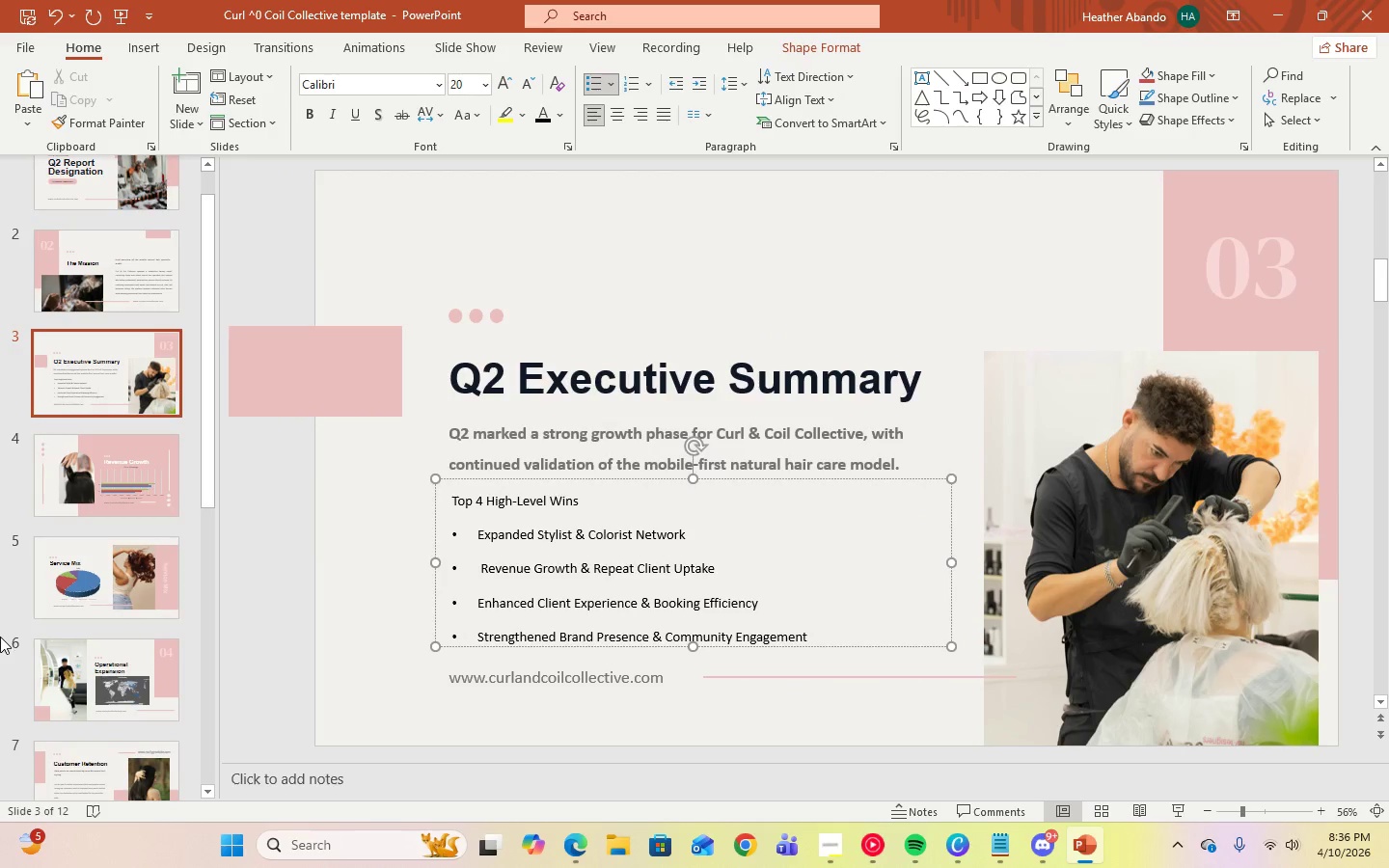 
scroll: coordinate [92, 641], scroll_direction: down, amount: 3.0
 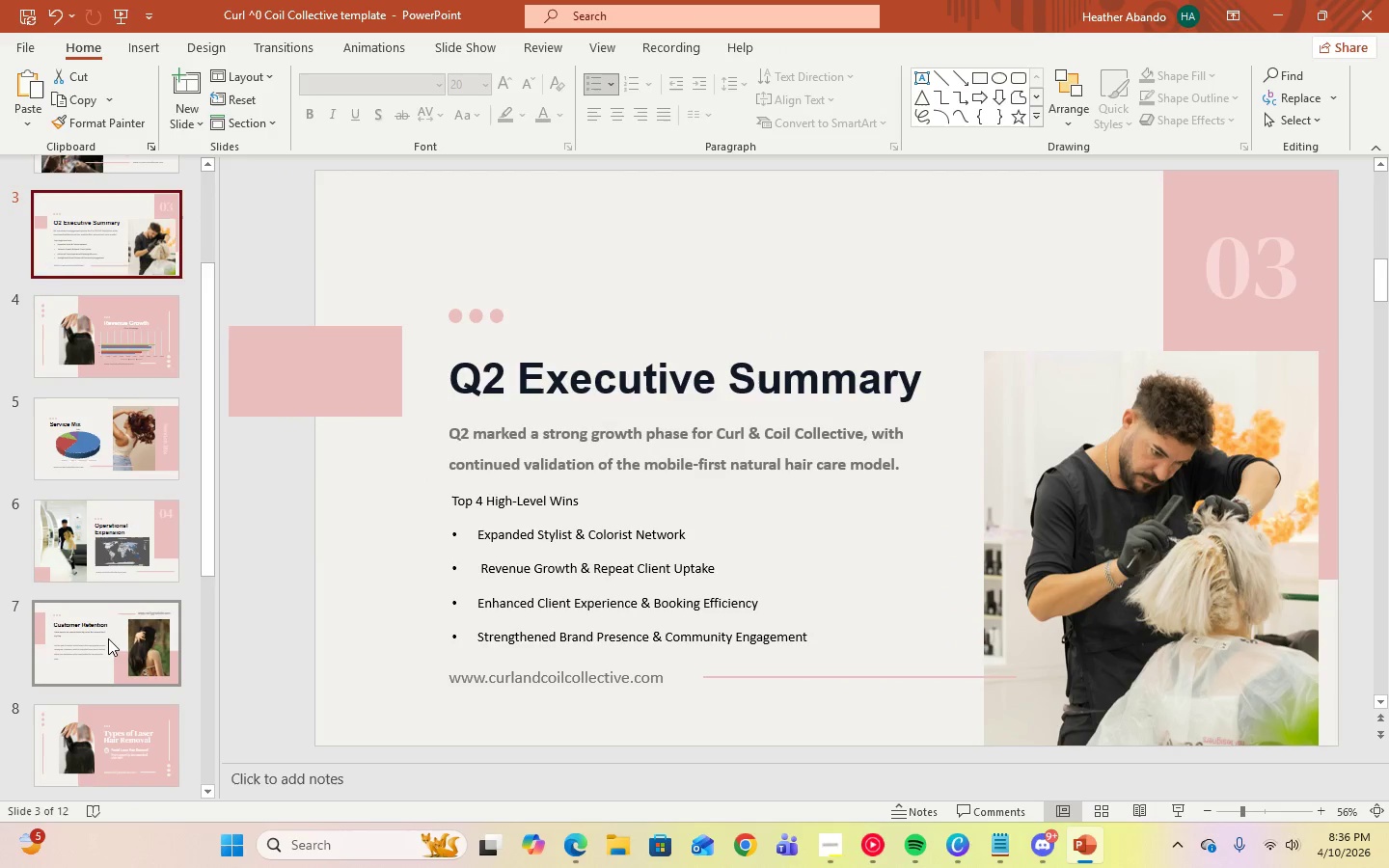 
left_click([108, 638])
 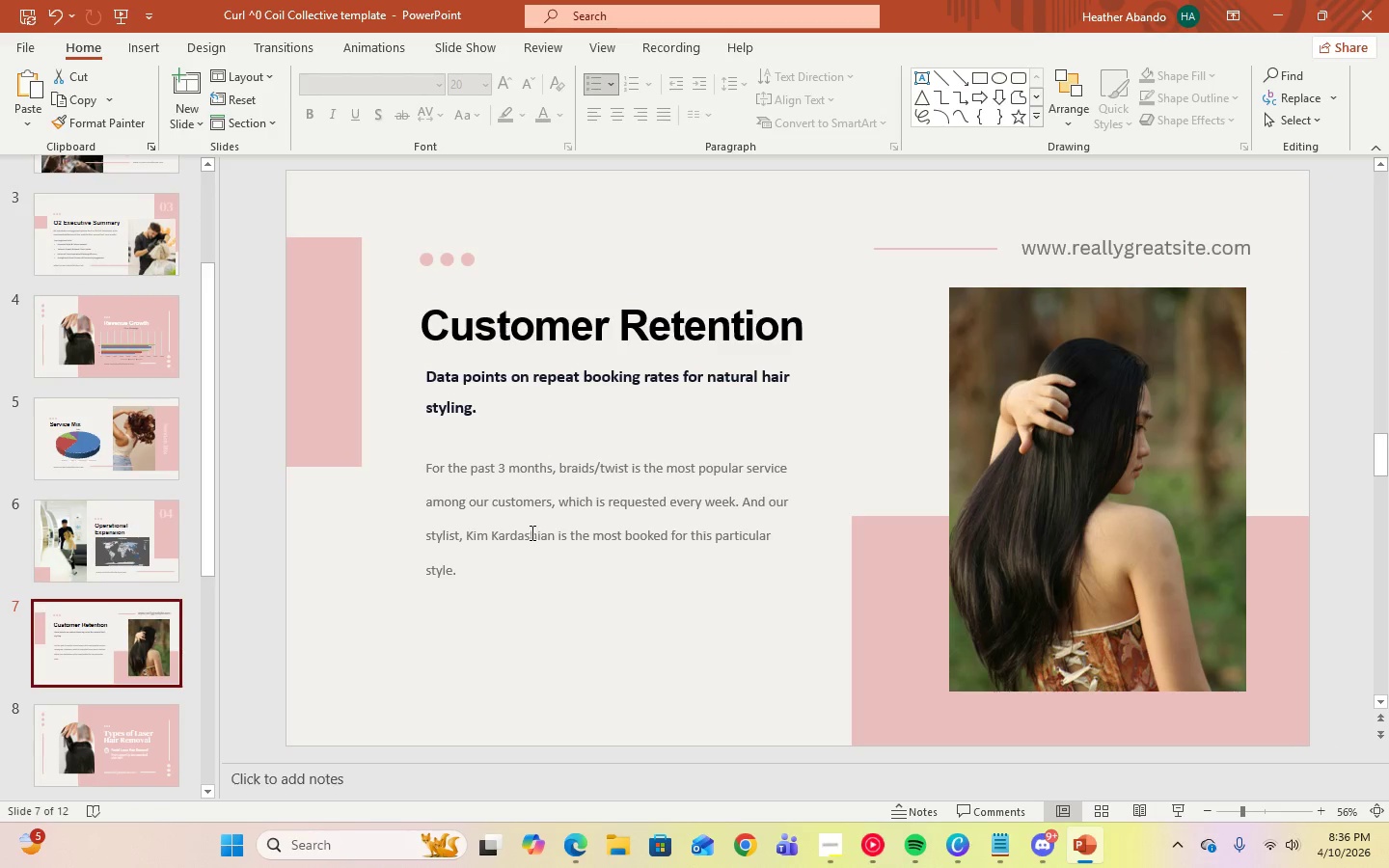 
left_click([537, 537])
 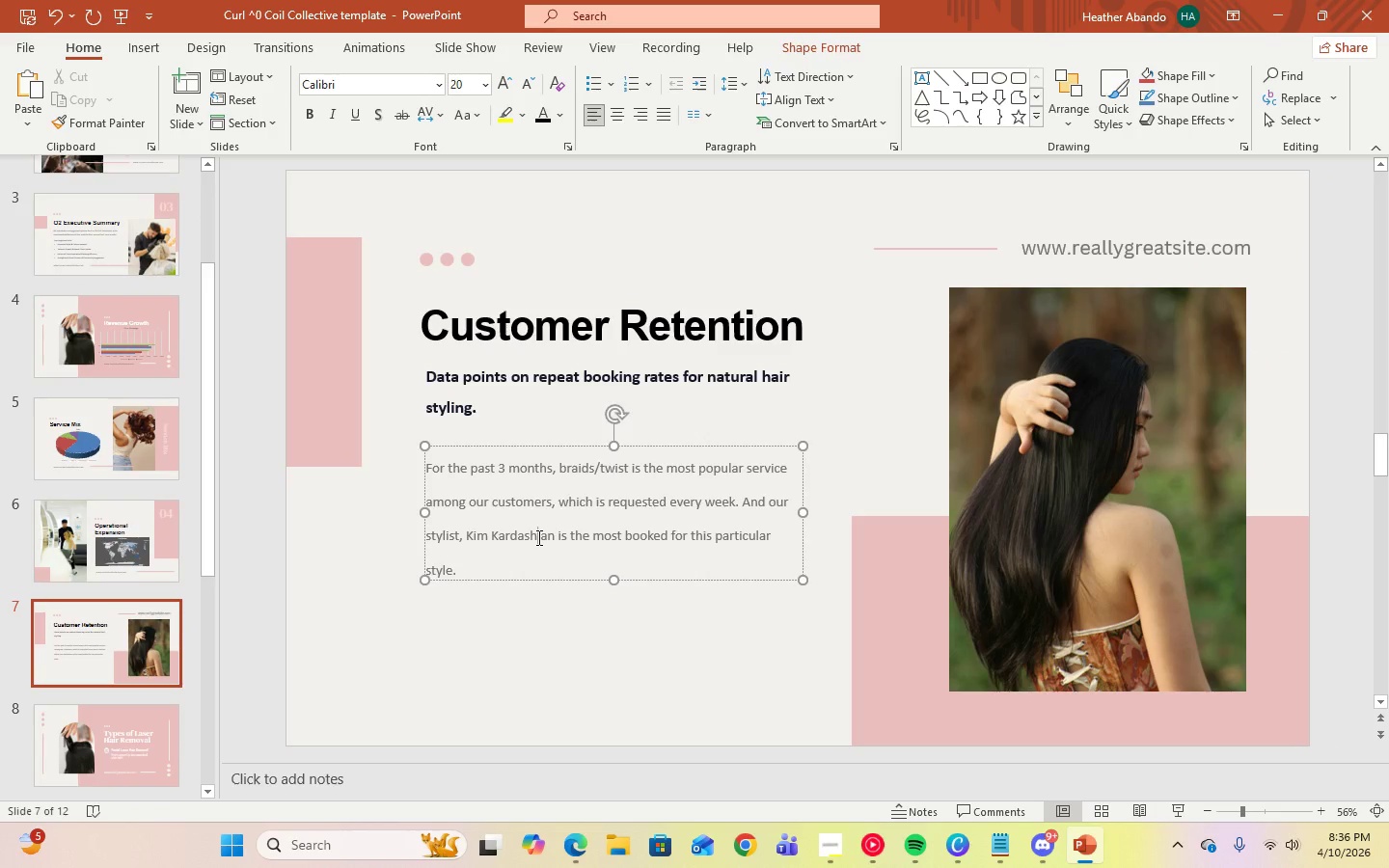 
key(Control+A)
 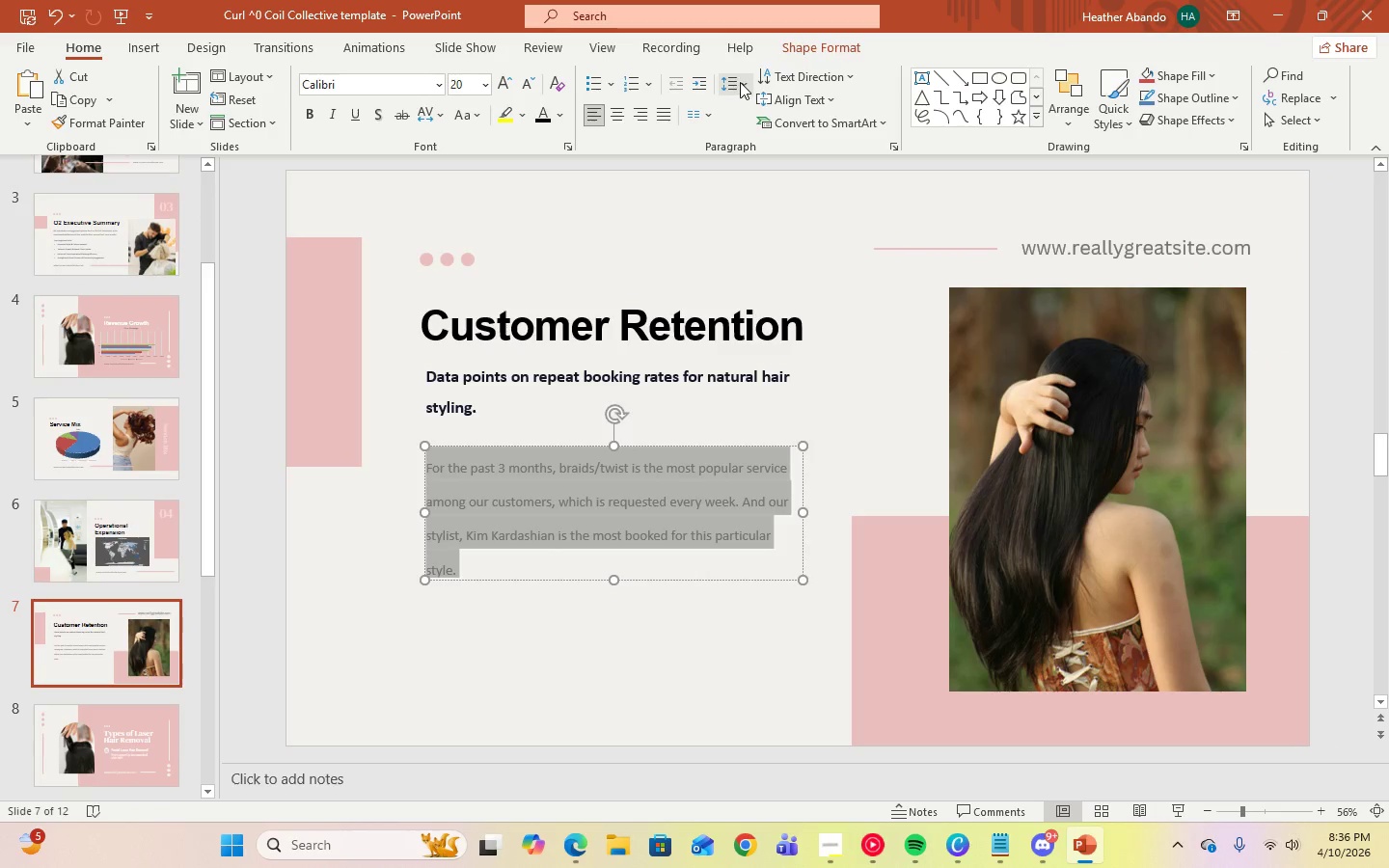 
left_click([740, 82])
 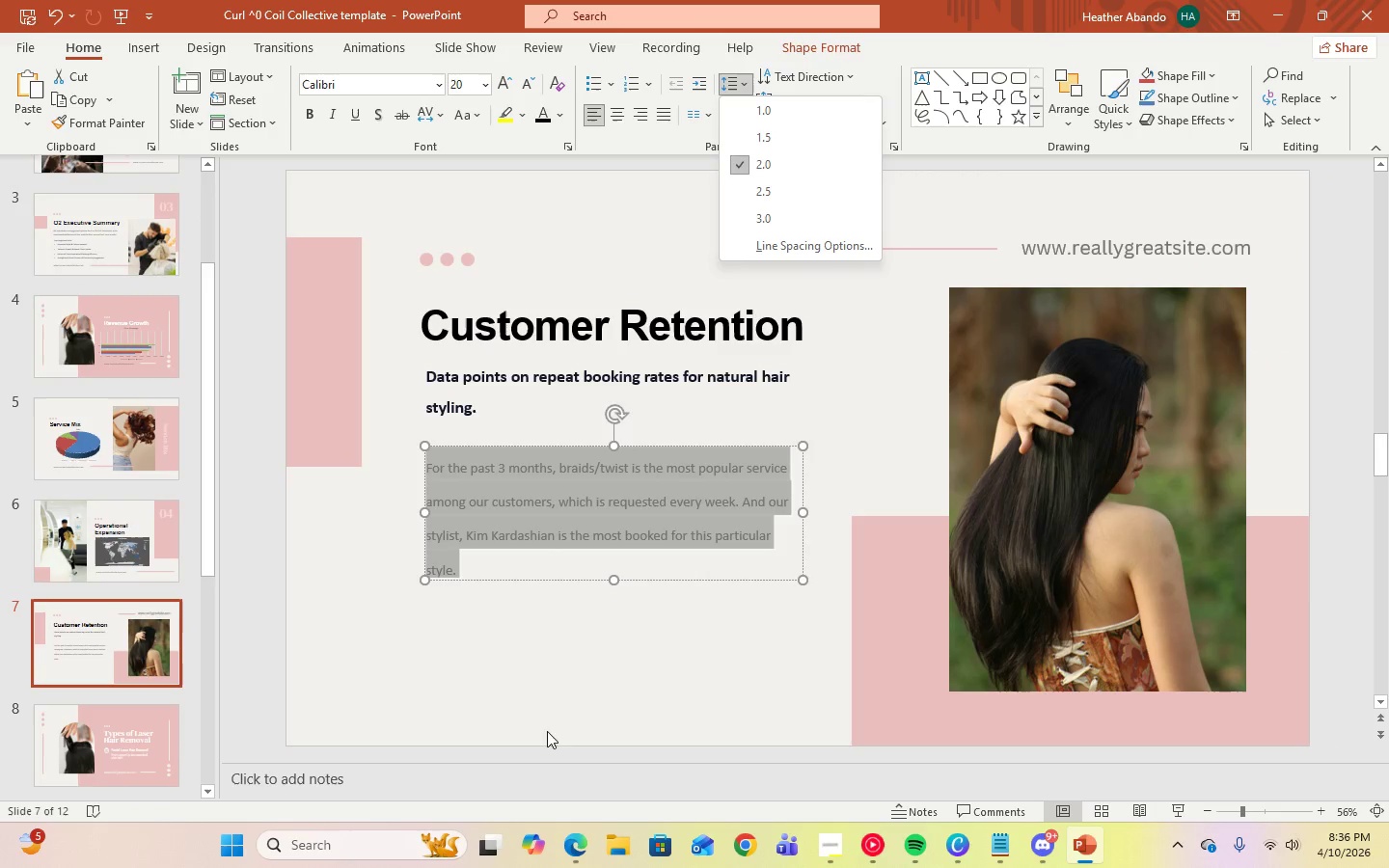 
left_click([545, 662])
 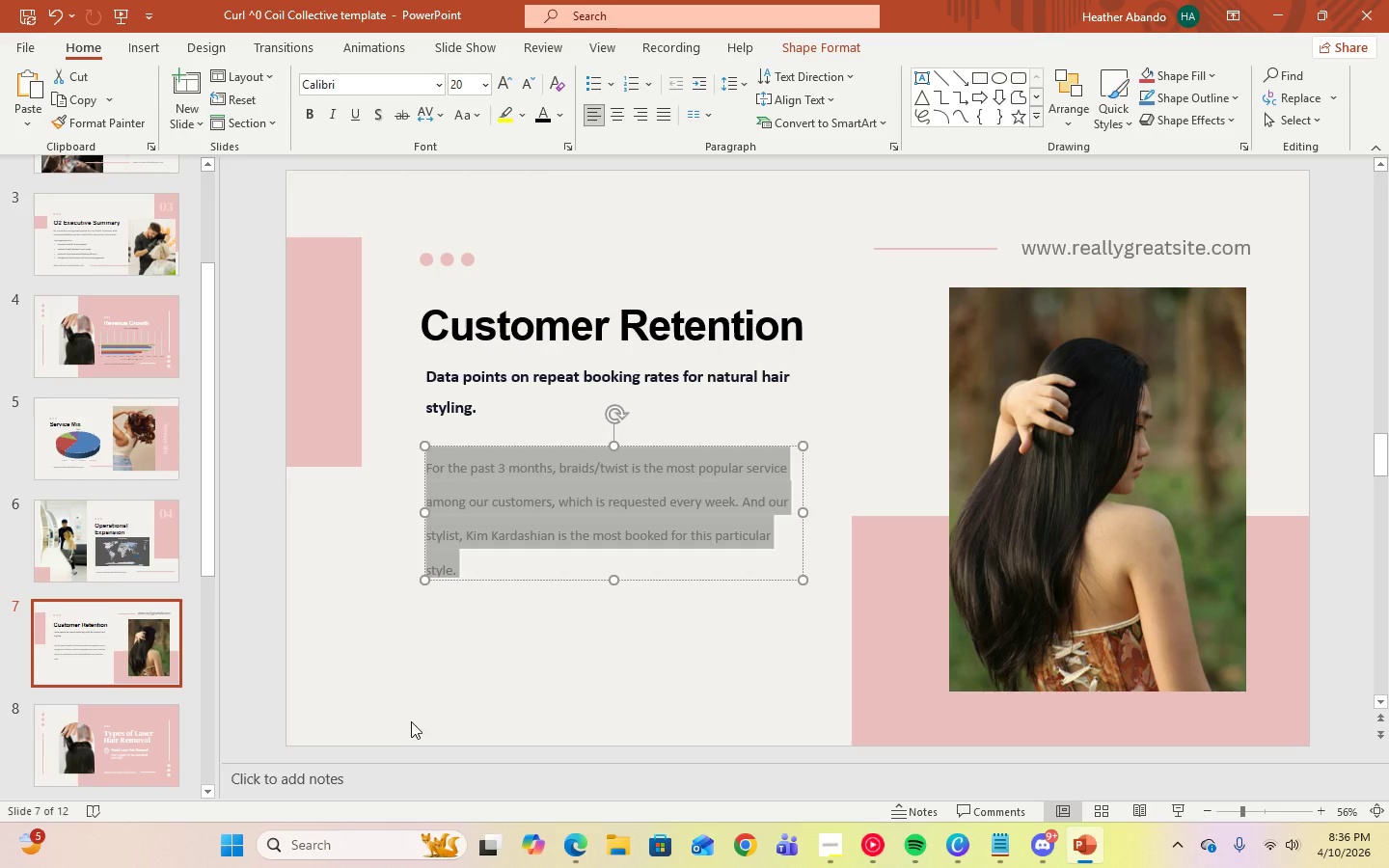 
left_click([1129, 245])
 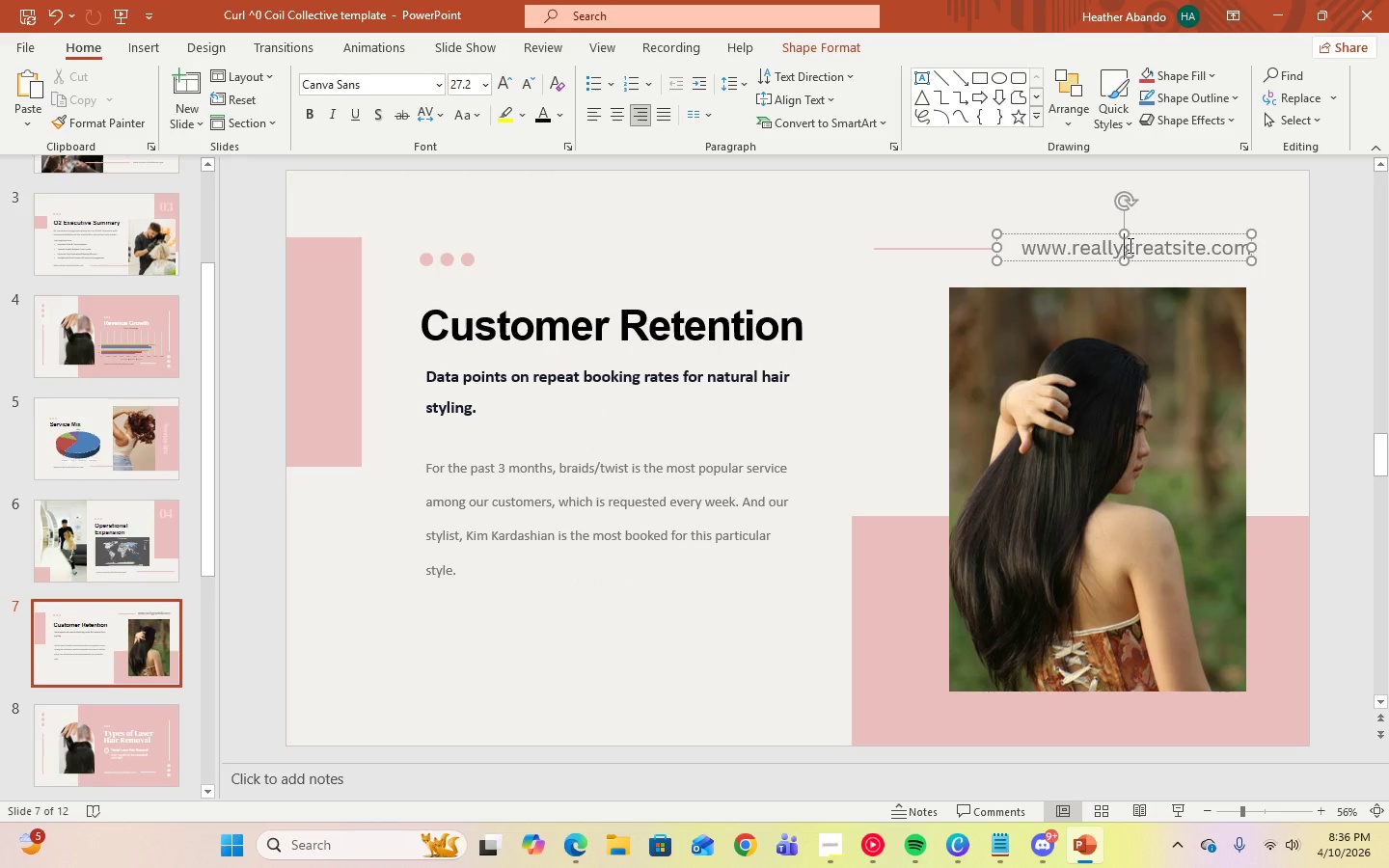 
key(Control+A)
 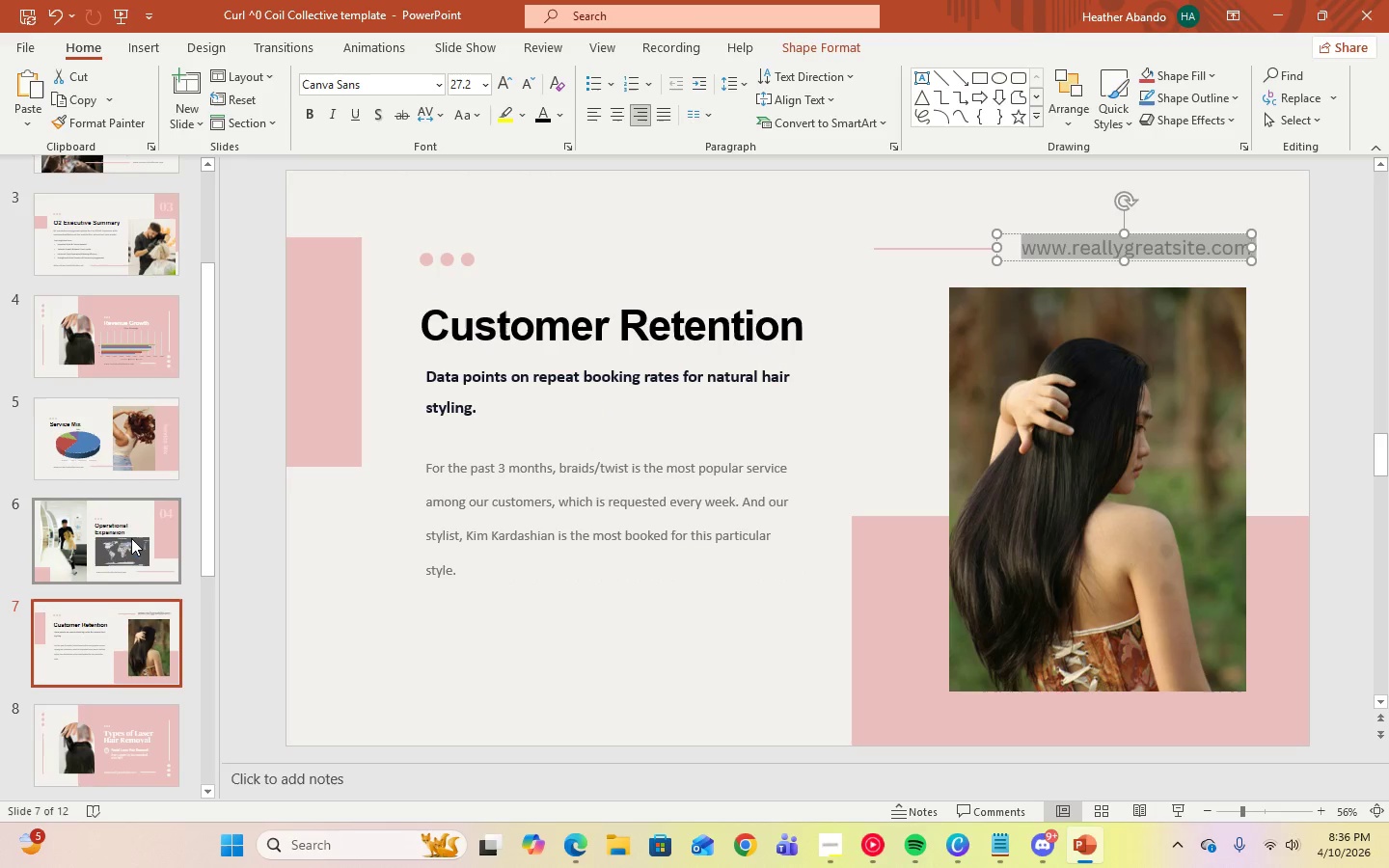 
left_click([131, 539])
 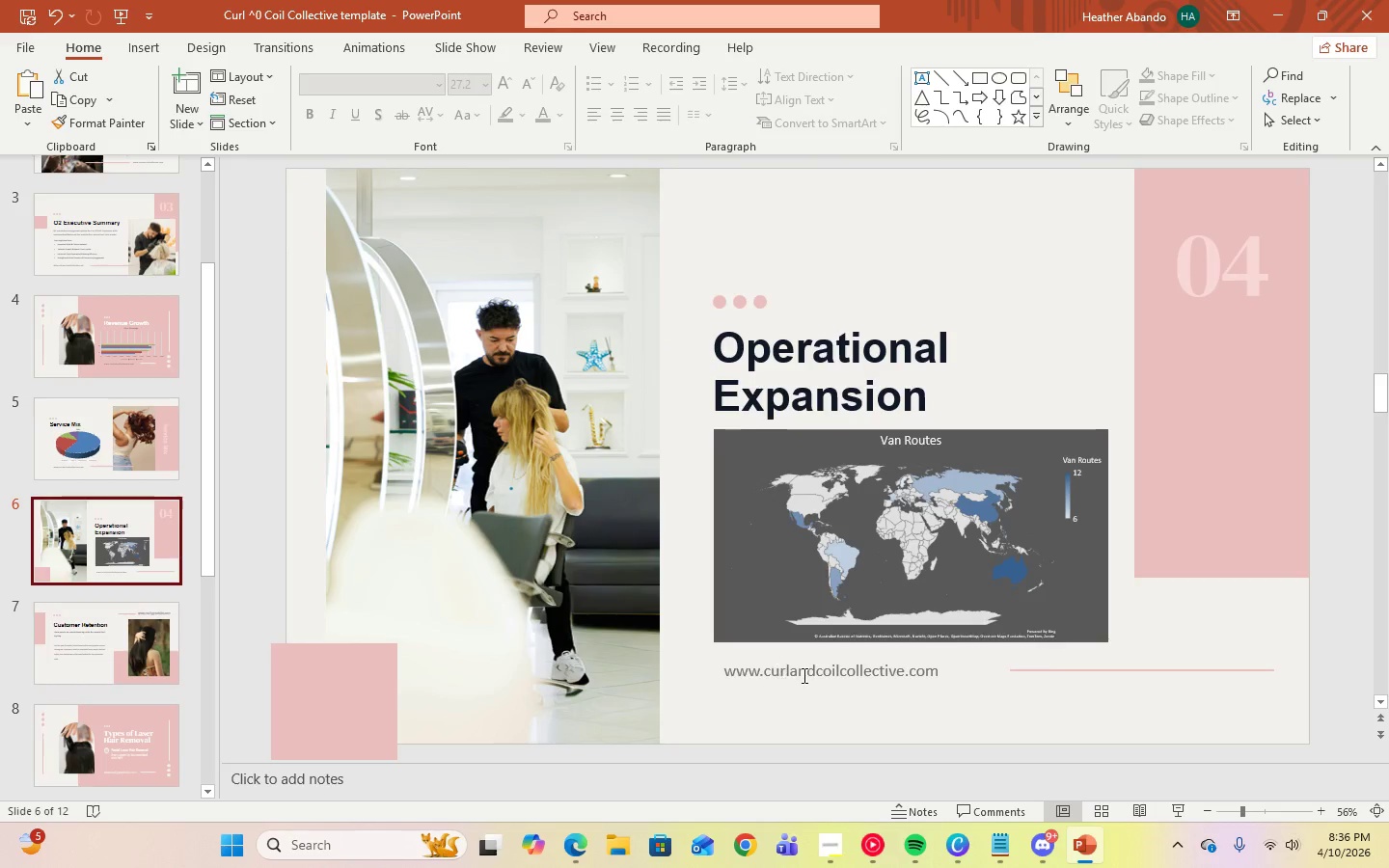 
left_click([803, 675])
 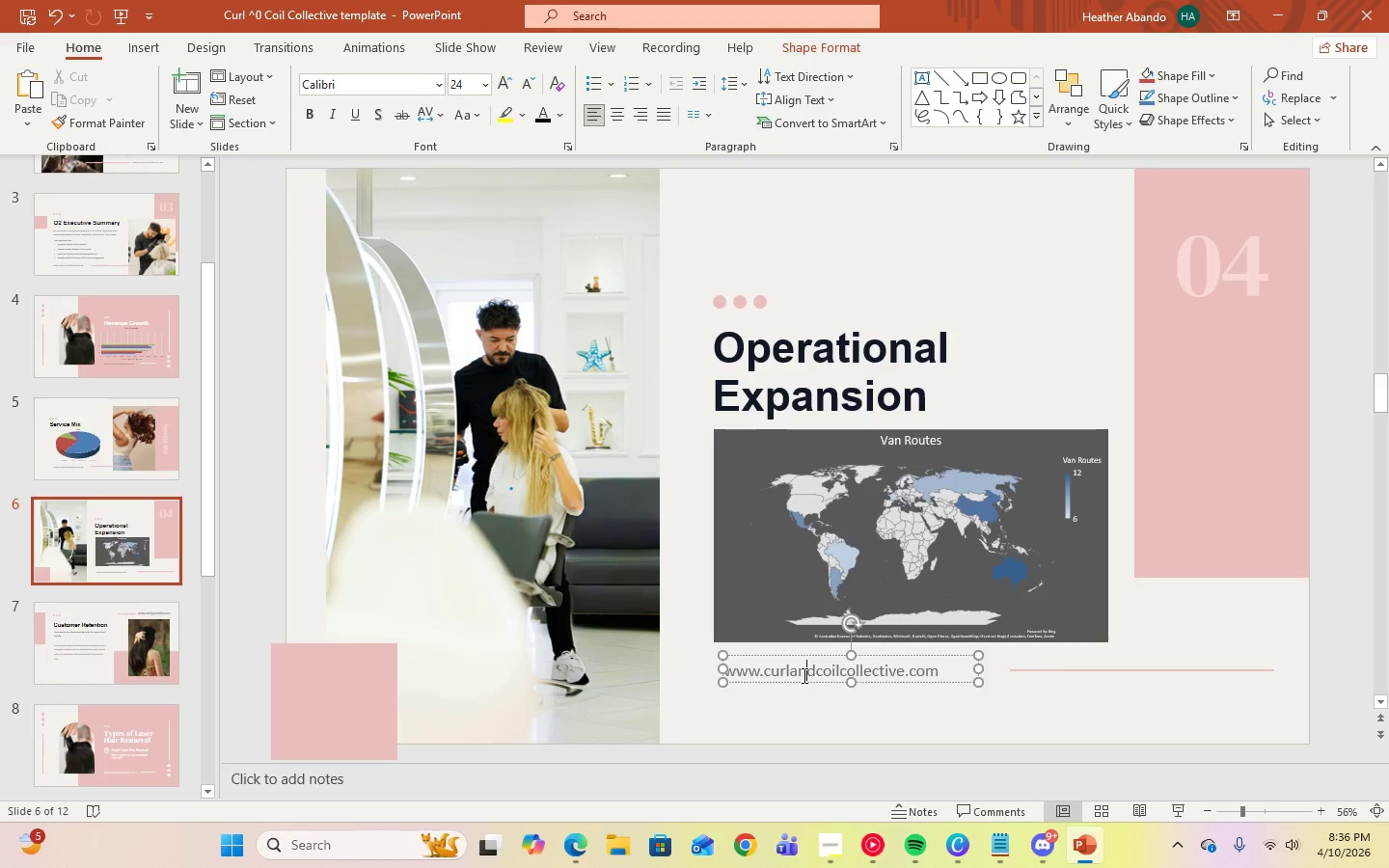 
key(Control+A)
 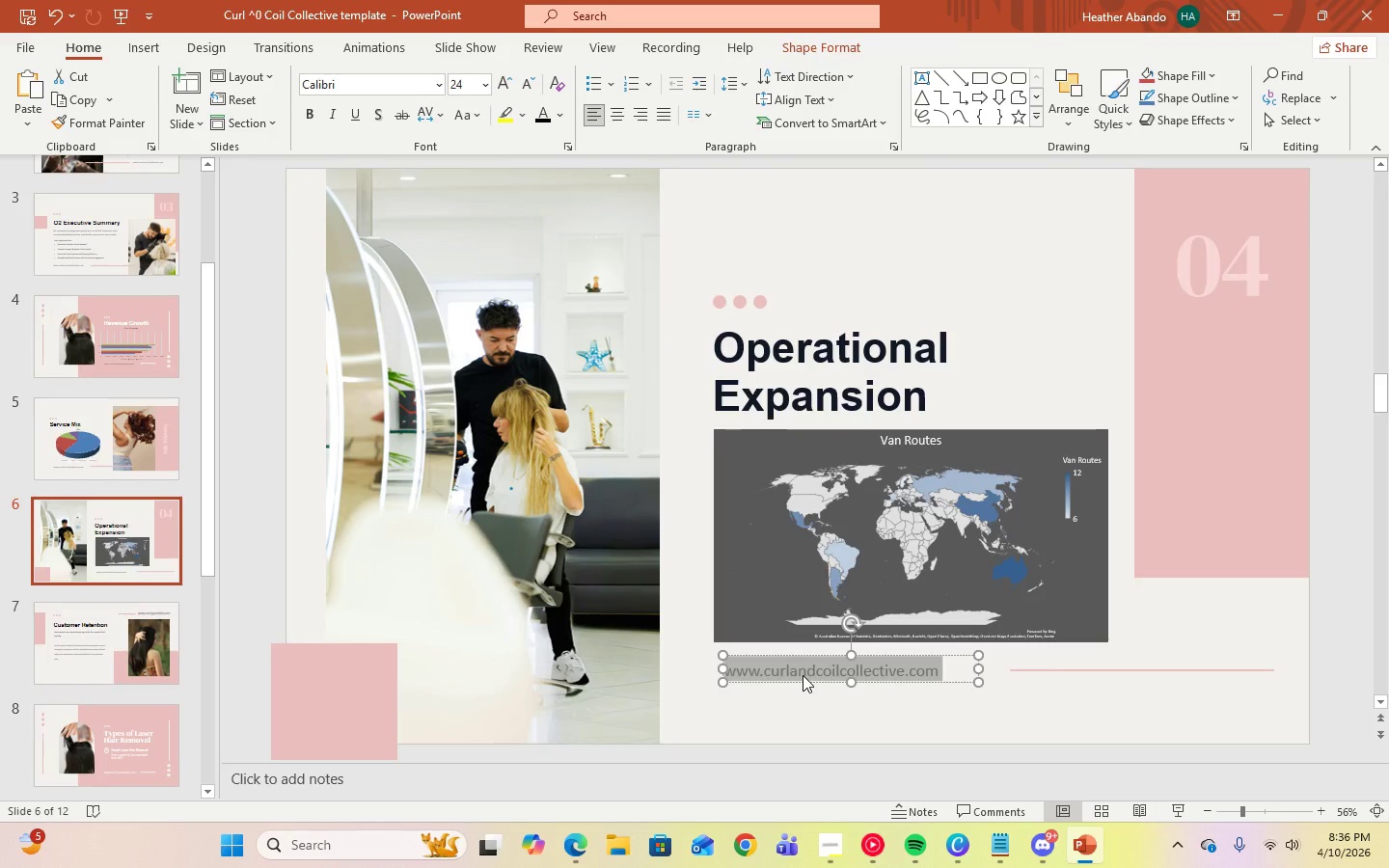 
key(Control+C)
 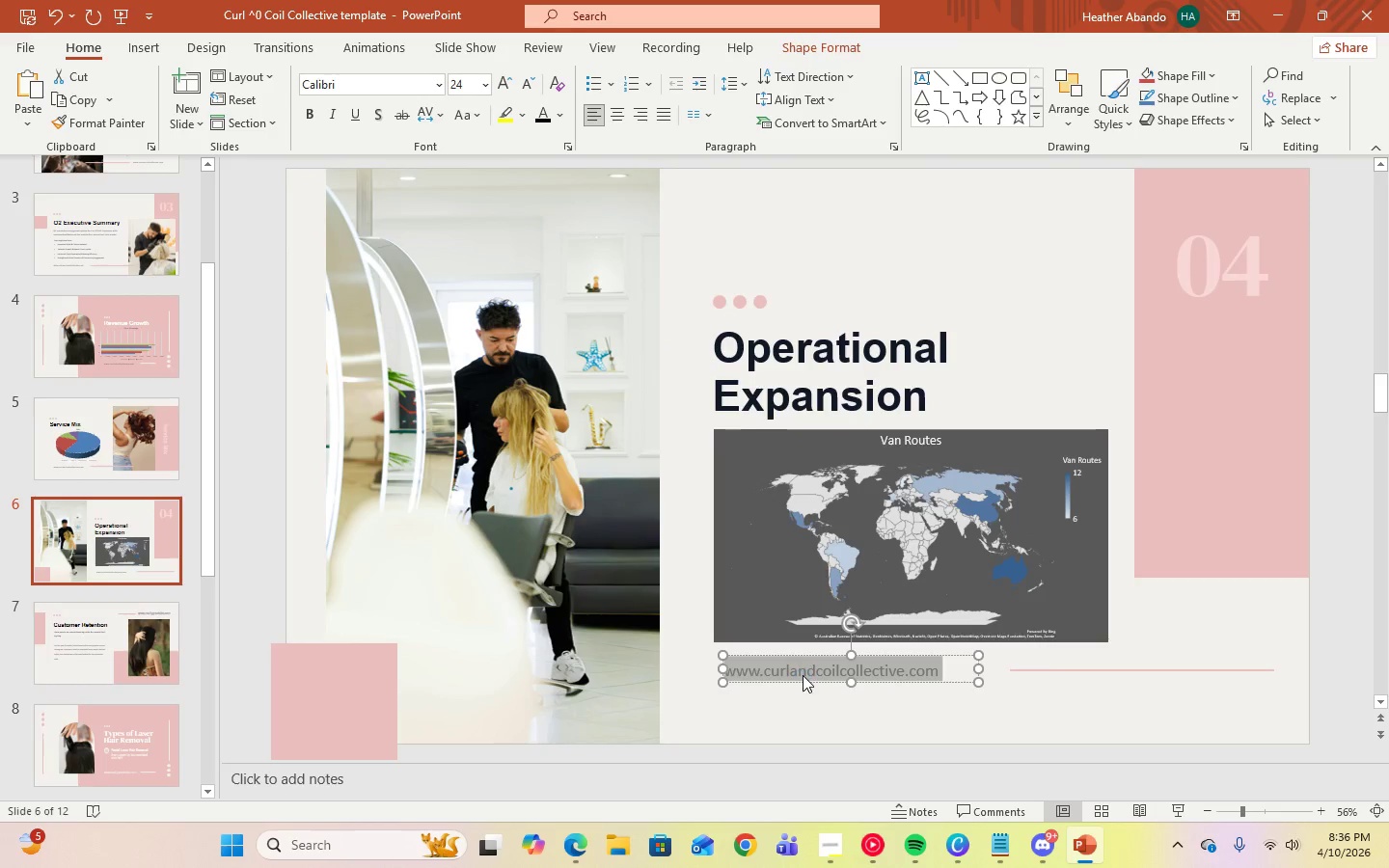 
key(Control+C)
 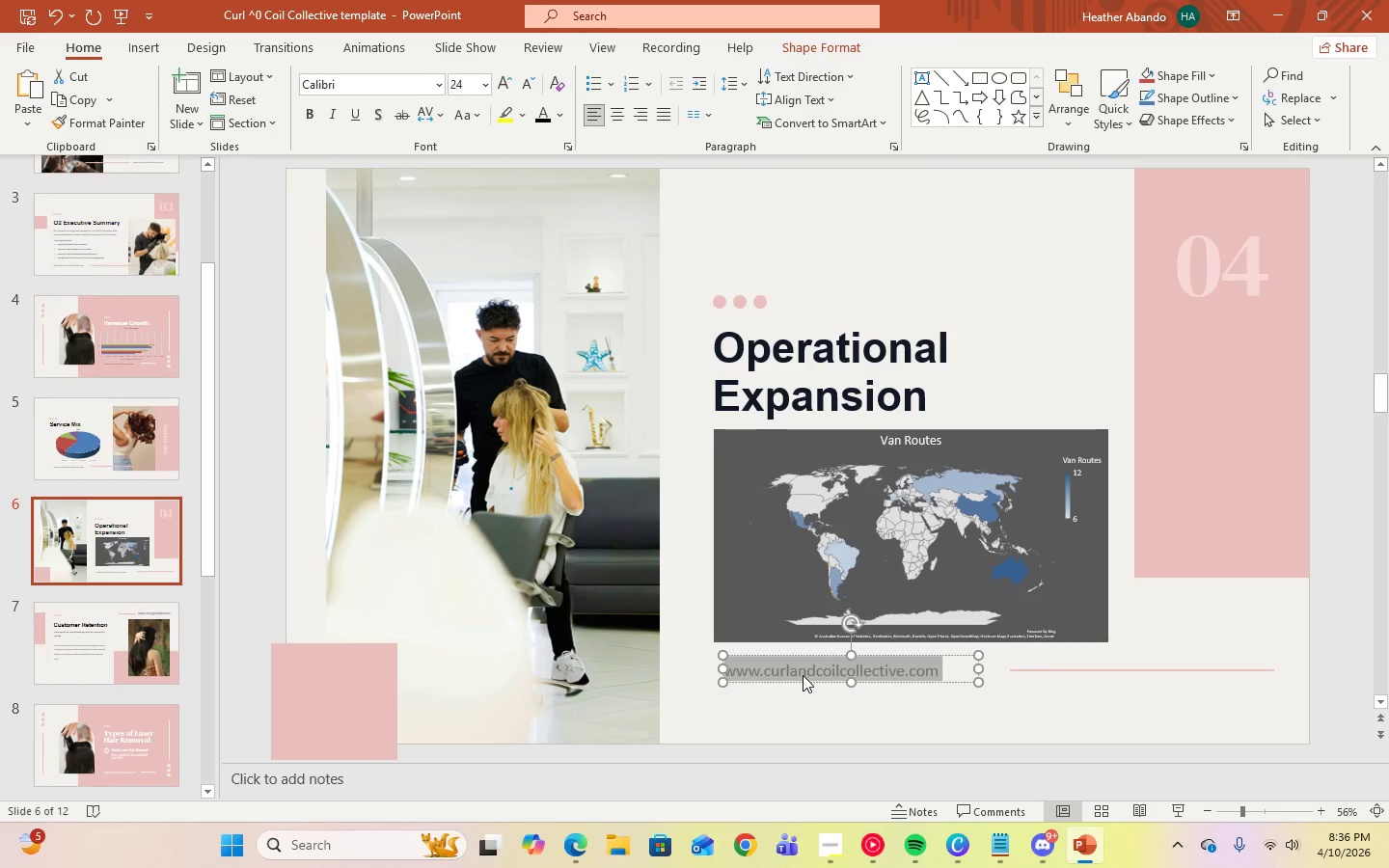 
key(Control+C)
 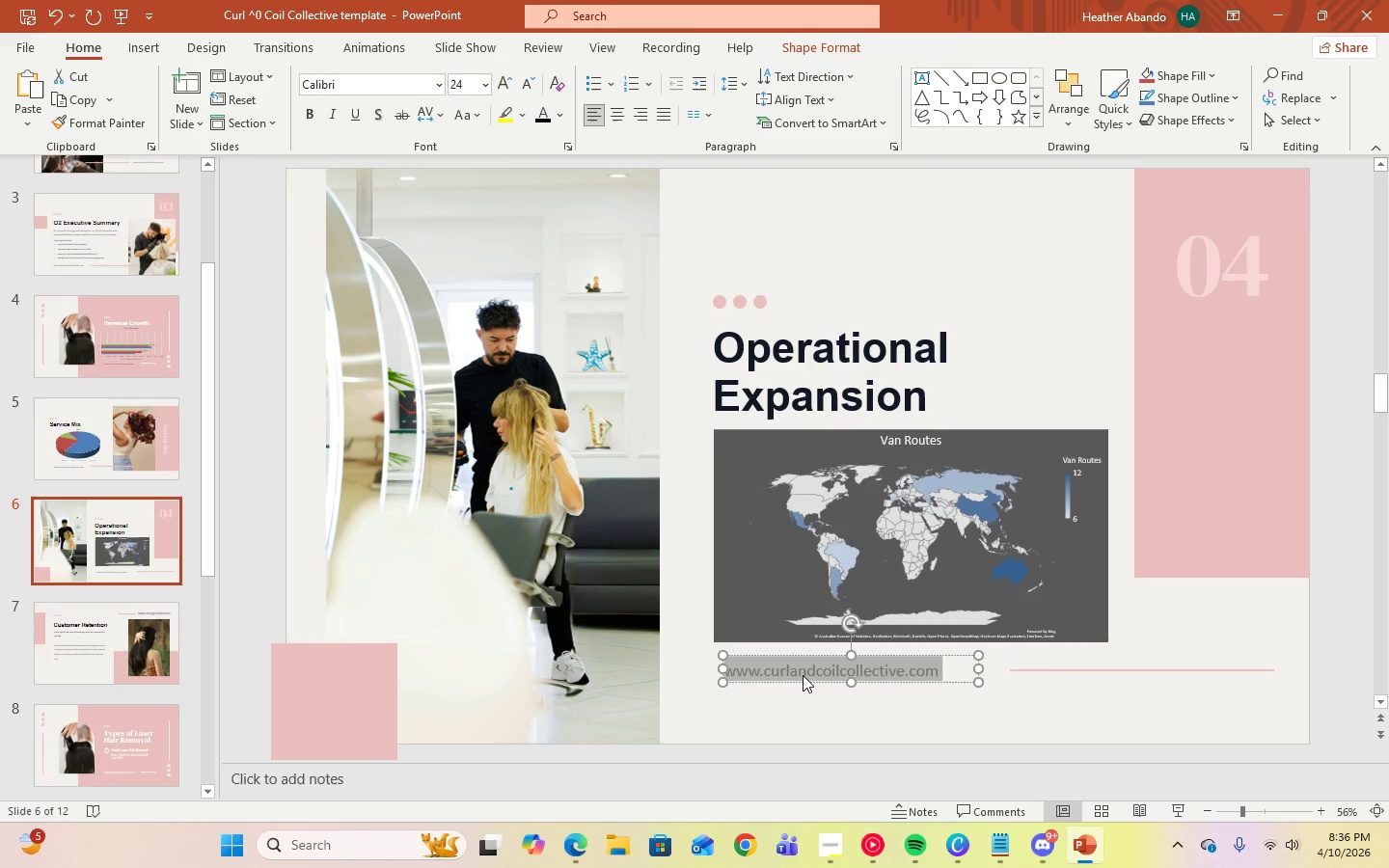 
key(Control+C)
 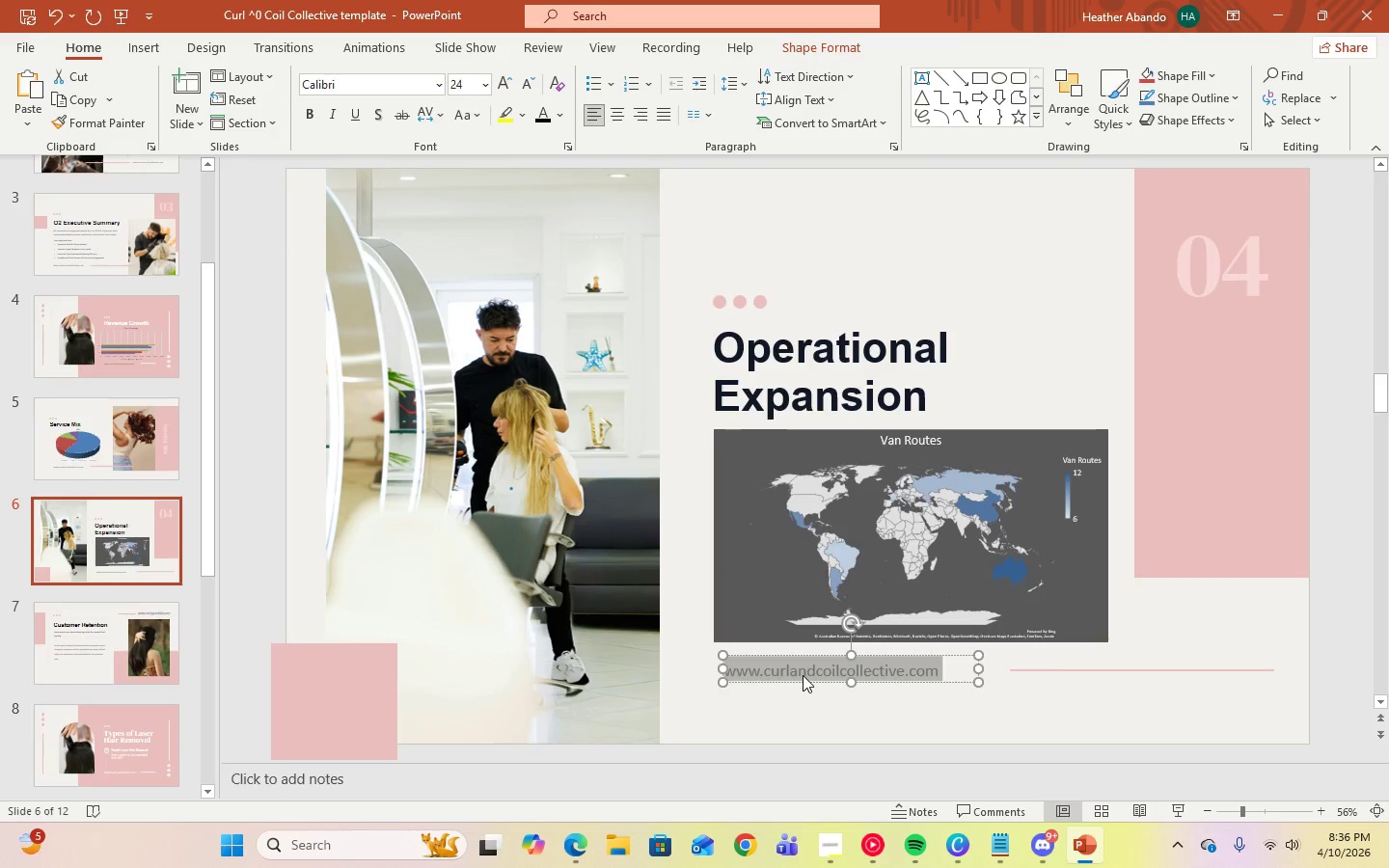 
key(Control+C)
 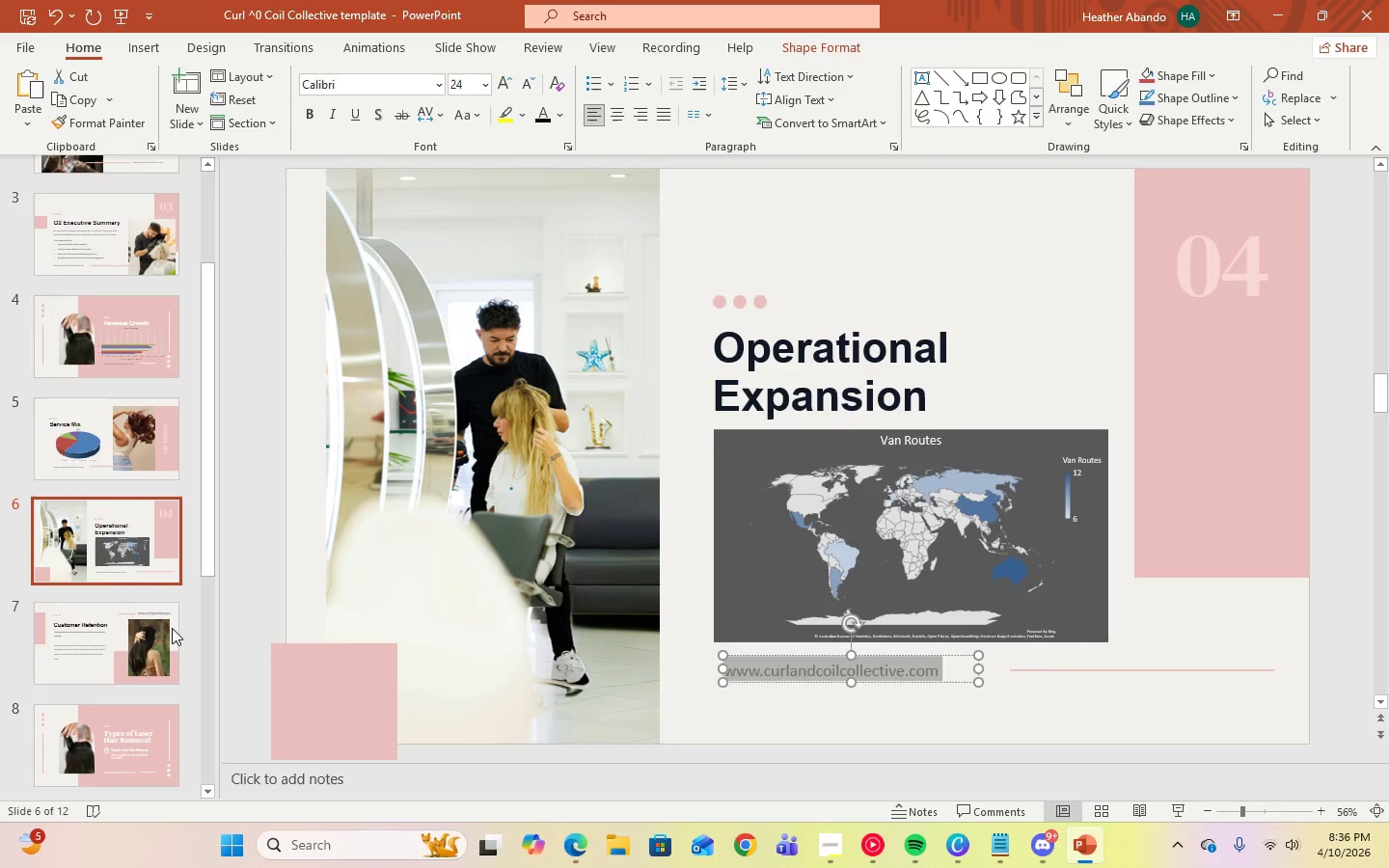 
left_click([167, 630])
 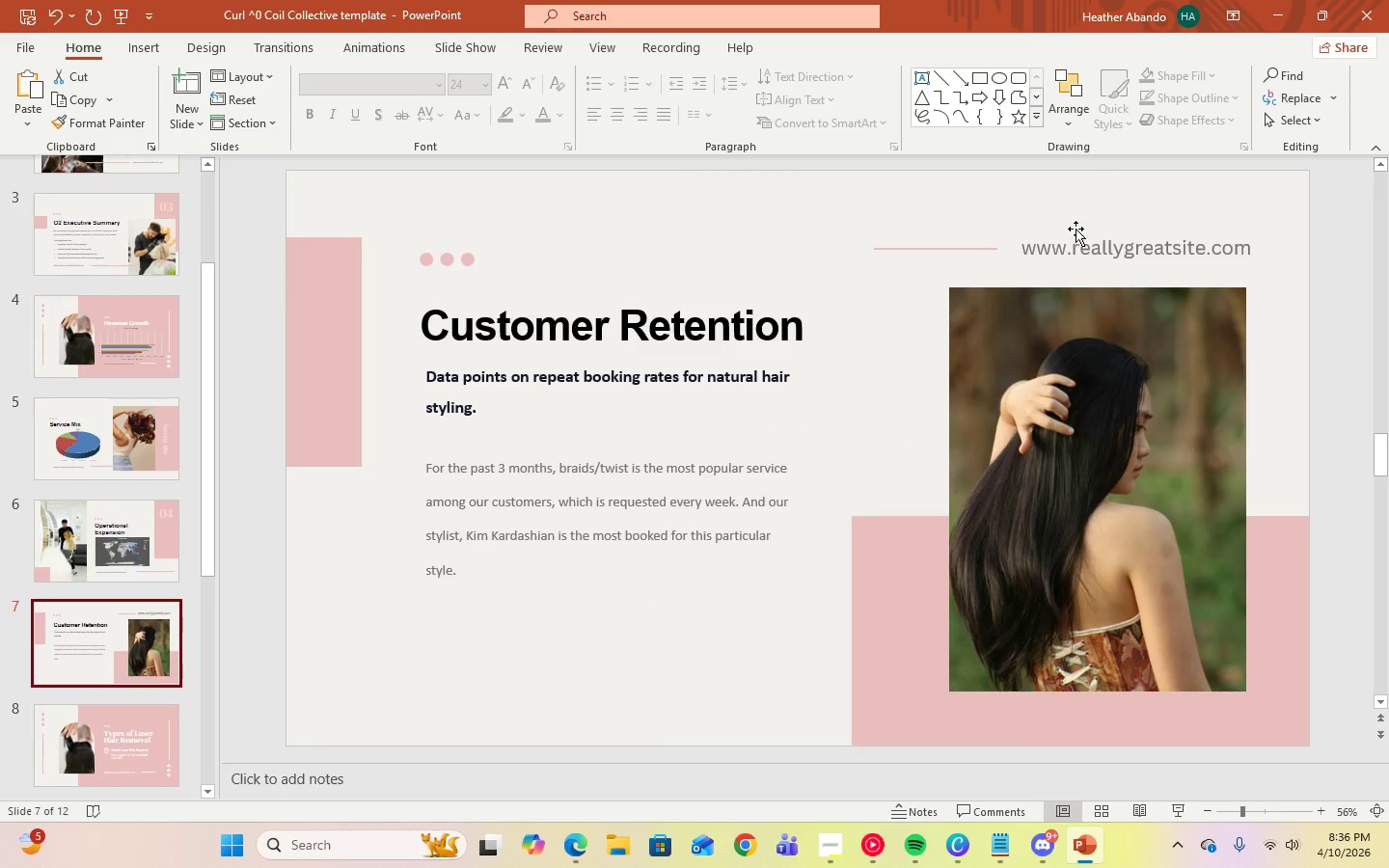 
left_click([1077, 242])
 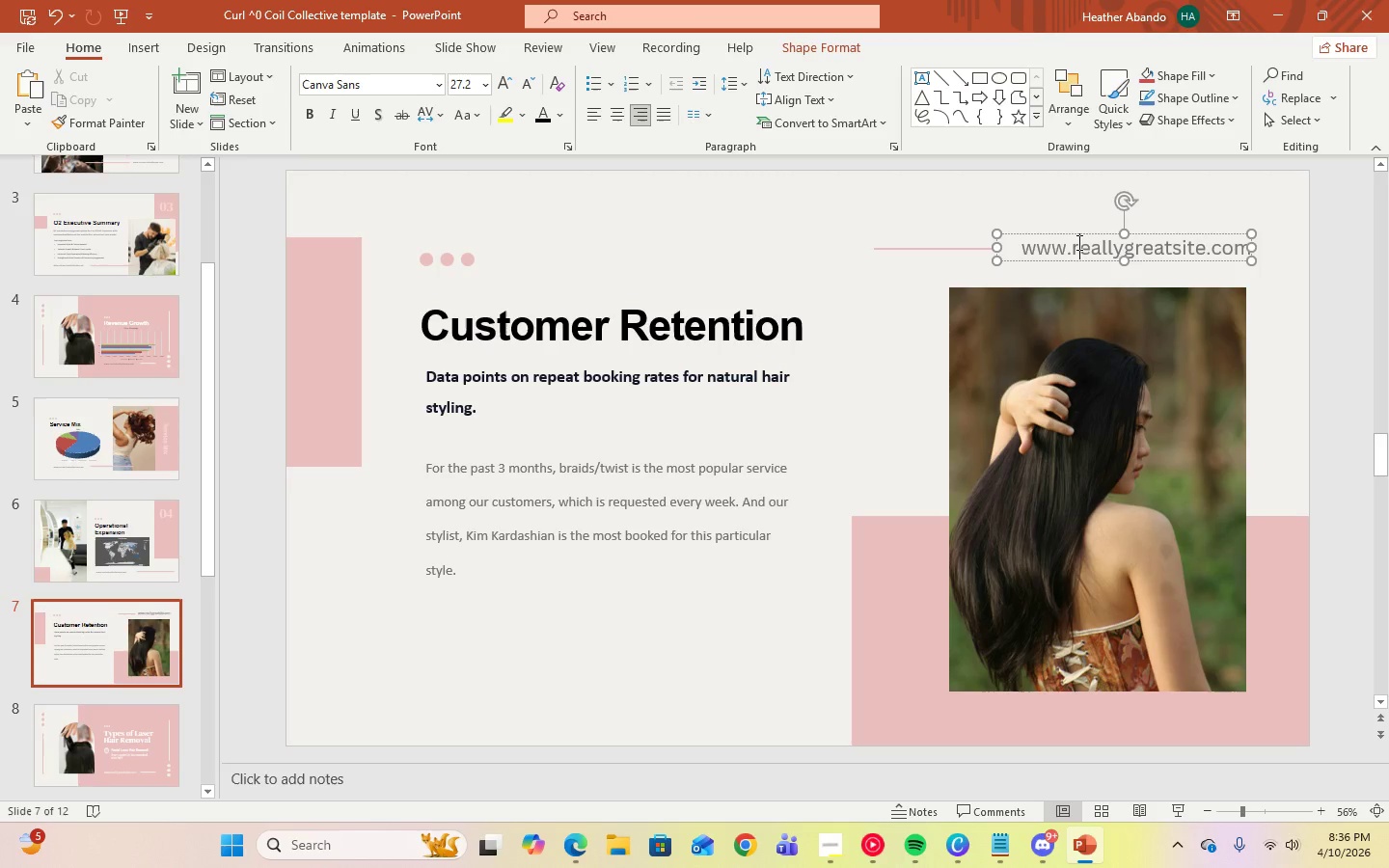 
key(Control+A)
 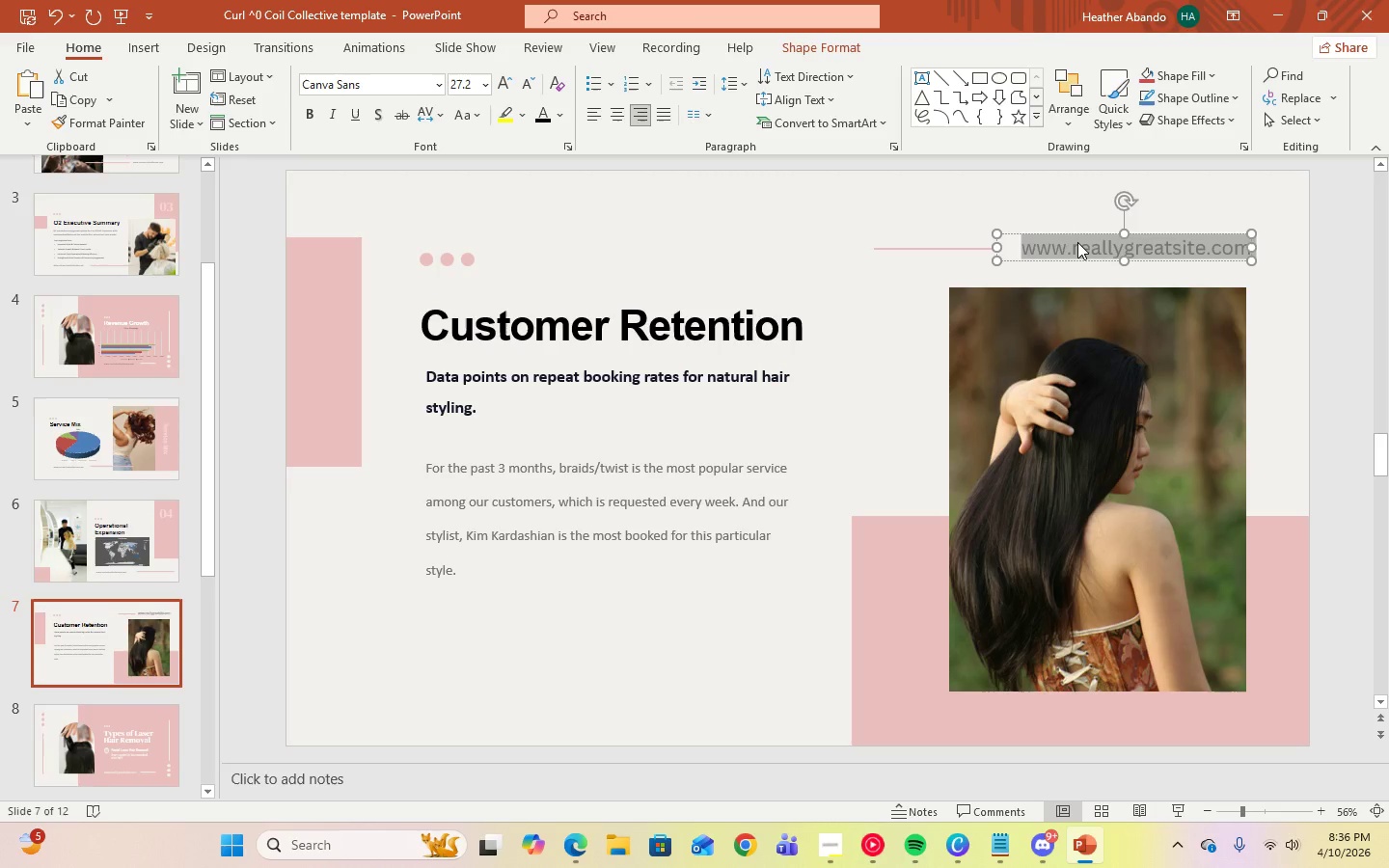 
key(Control+V)
 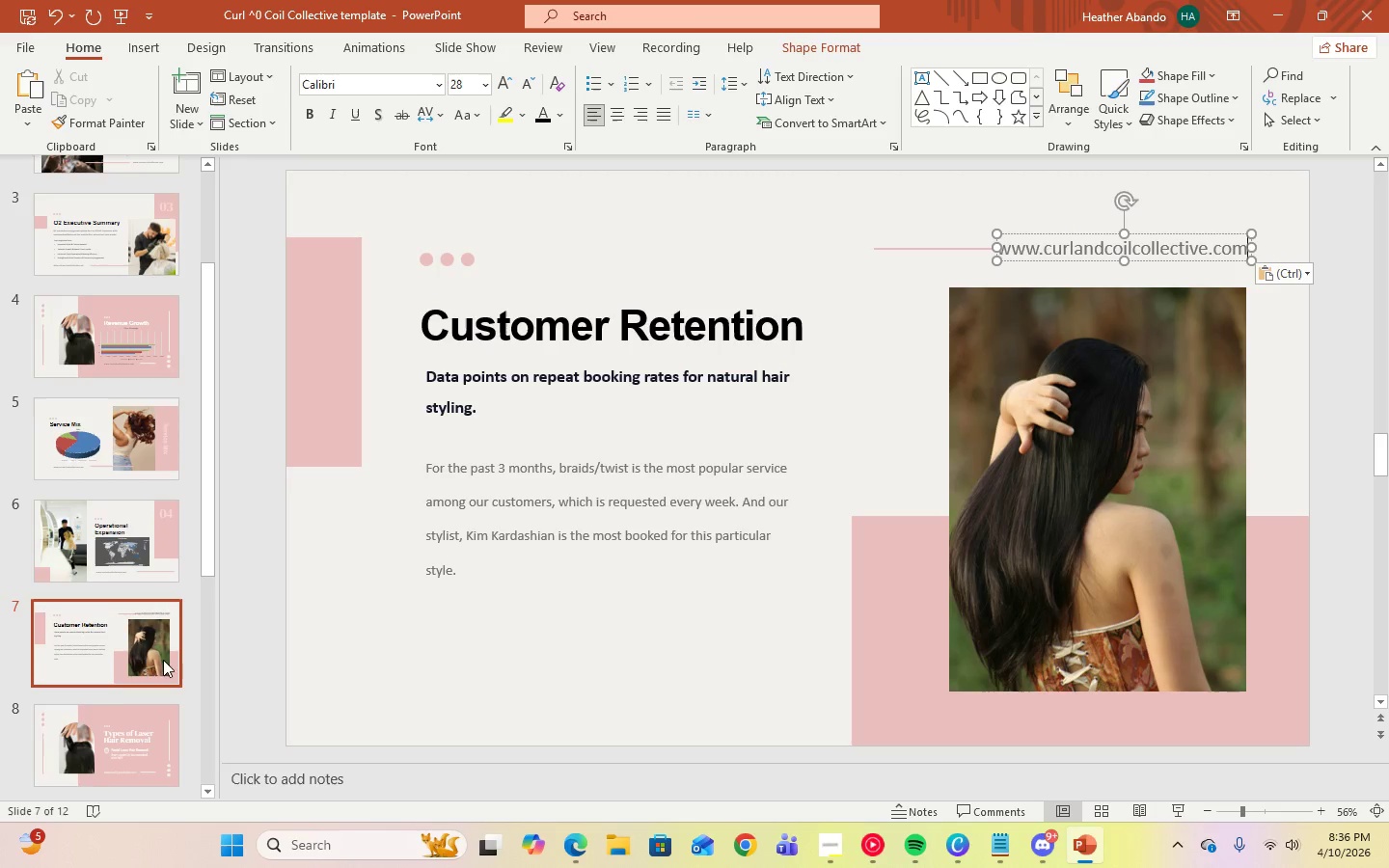 
scroll: coordinate [111, 681], scroll_direction: down, amount: 14.0
 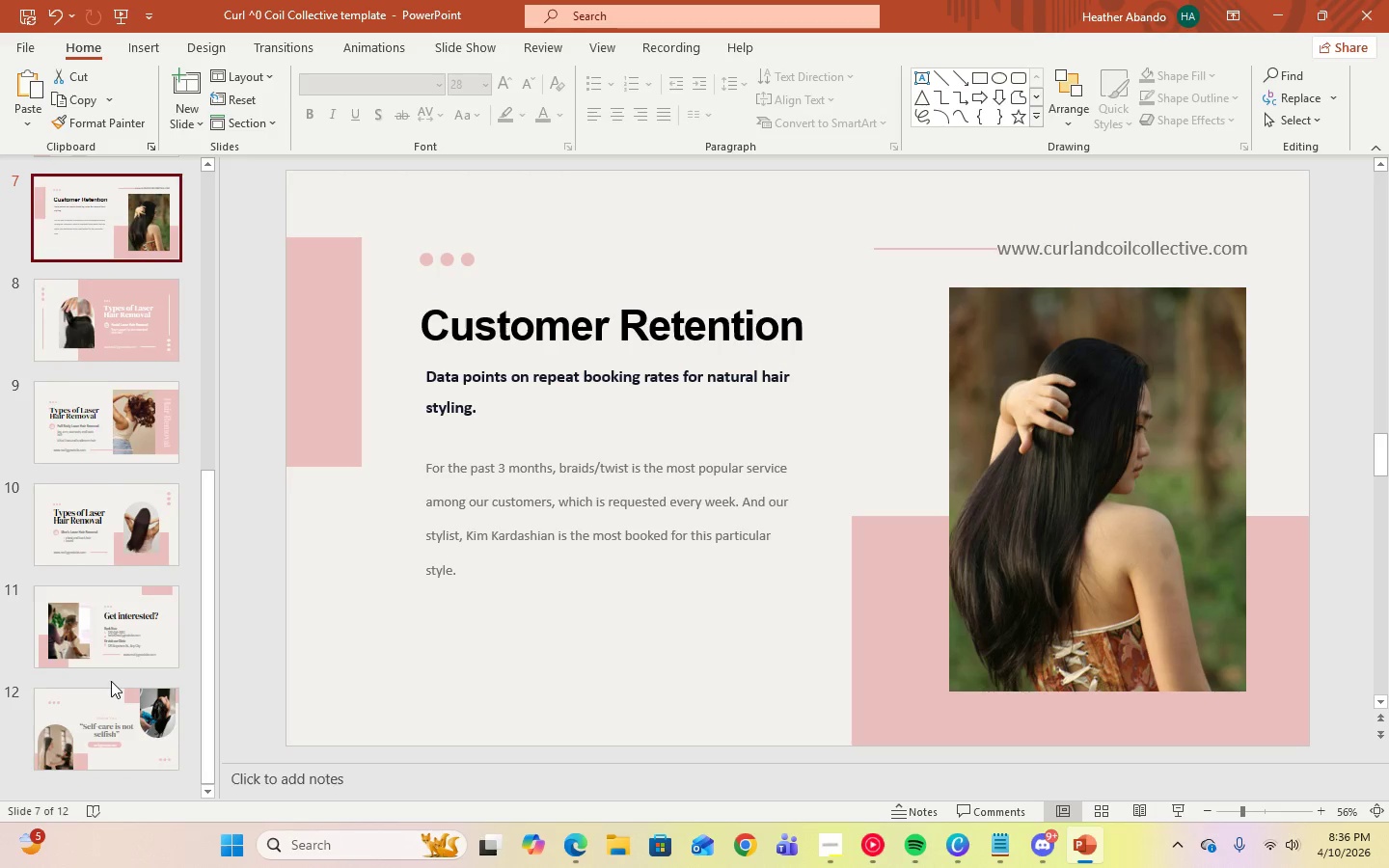 
scroll: coordinate [111, 681], scroll_direction: up, amount: 2.0
 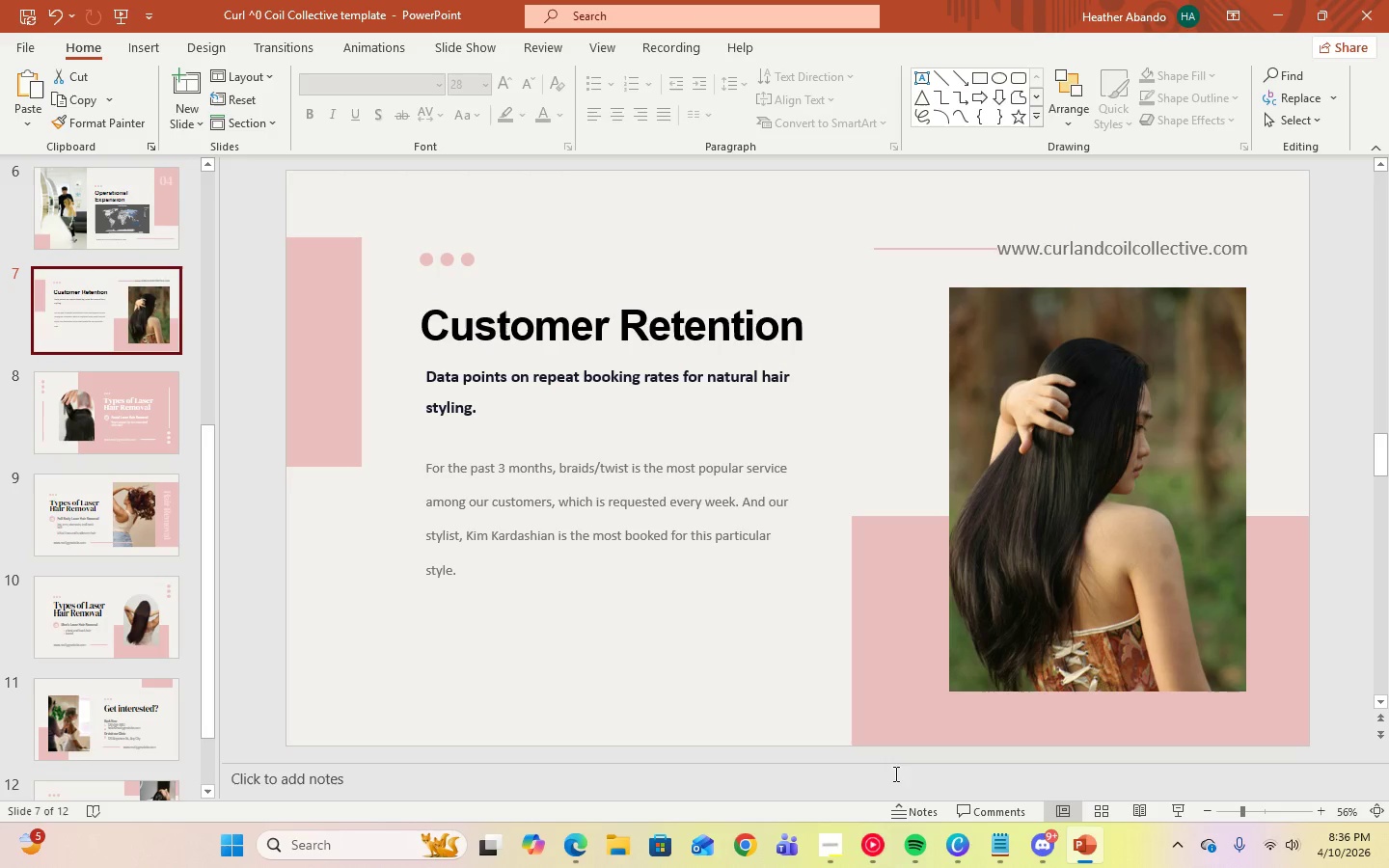 
left_click([834, 843])